 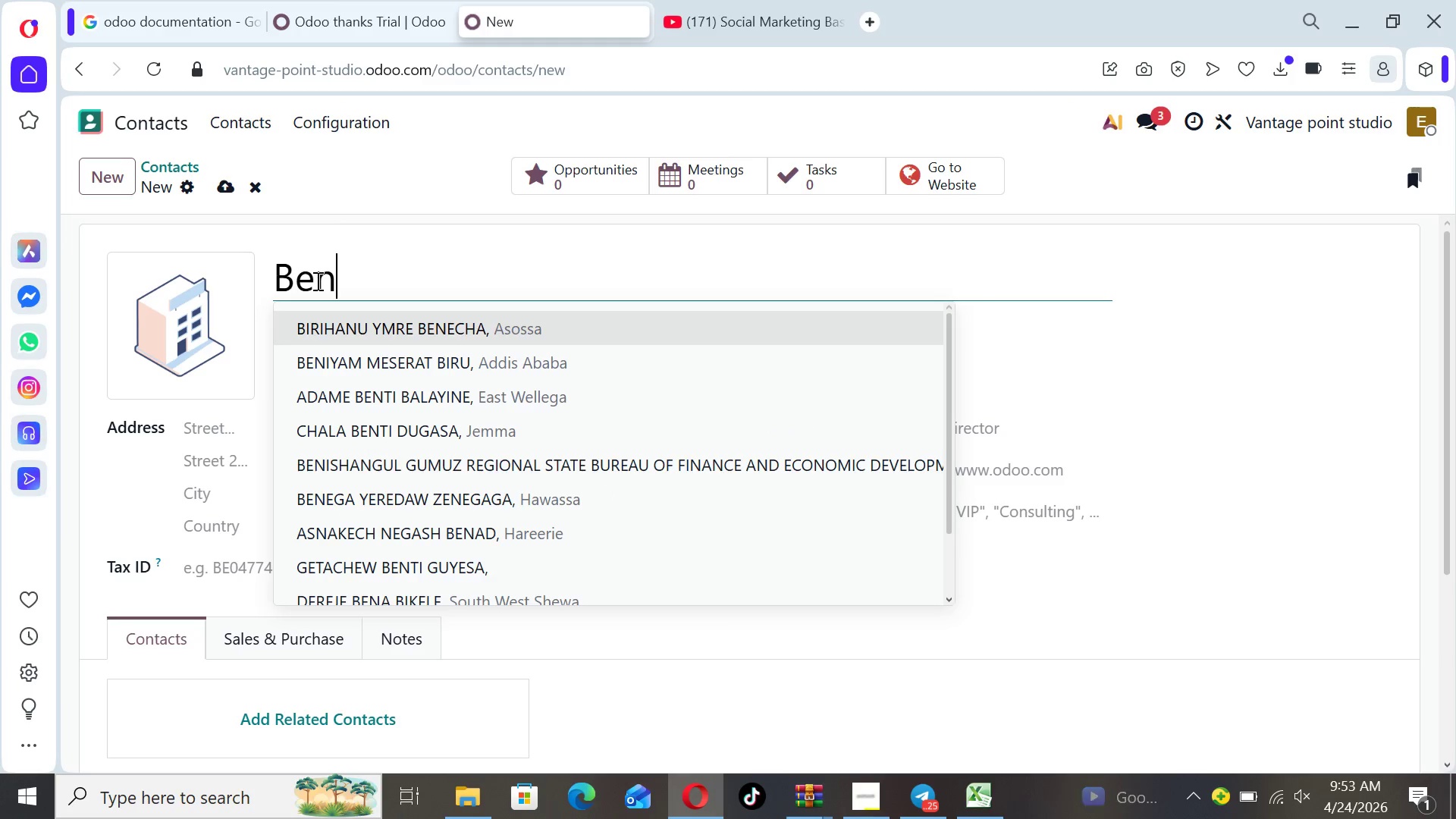 
left_click([591, 237])
 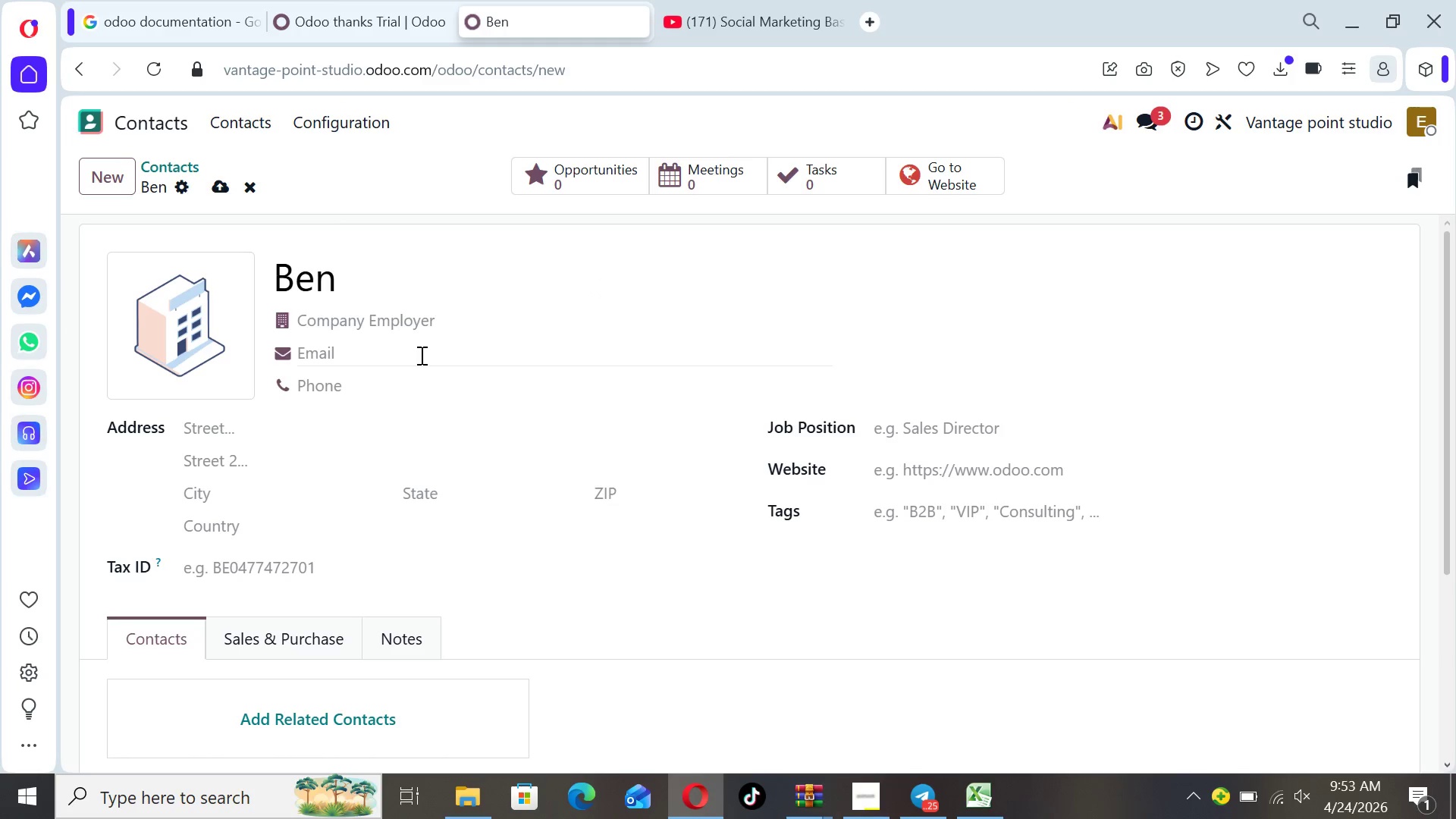 
left_click([420, 355])
 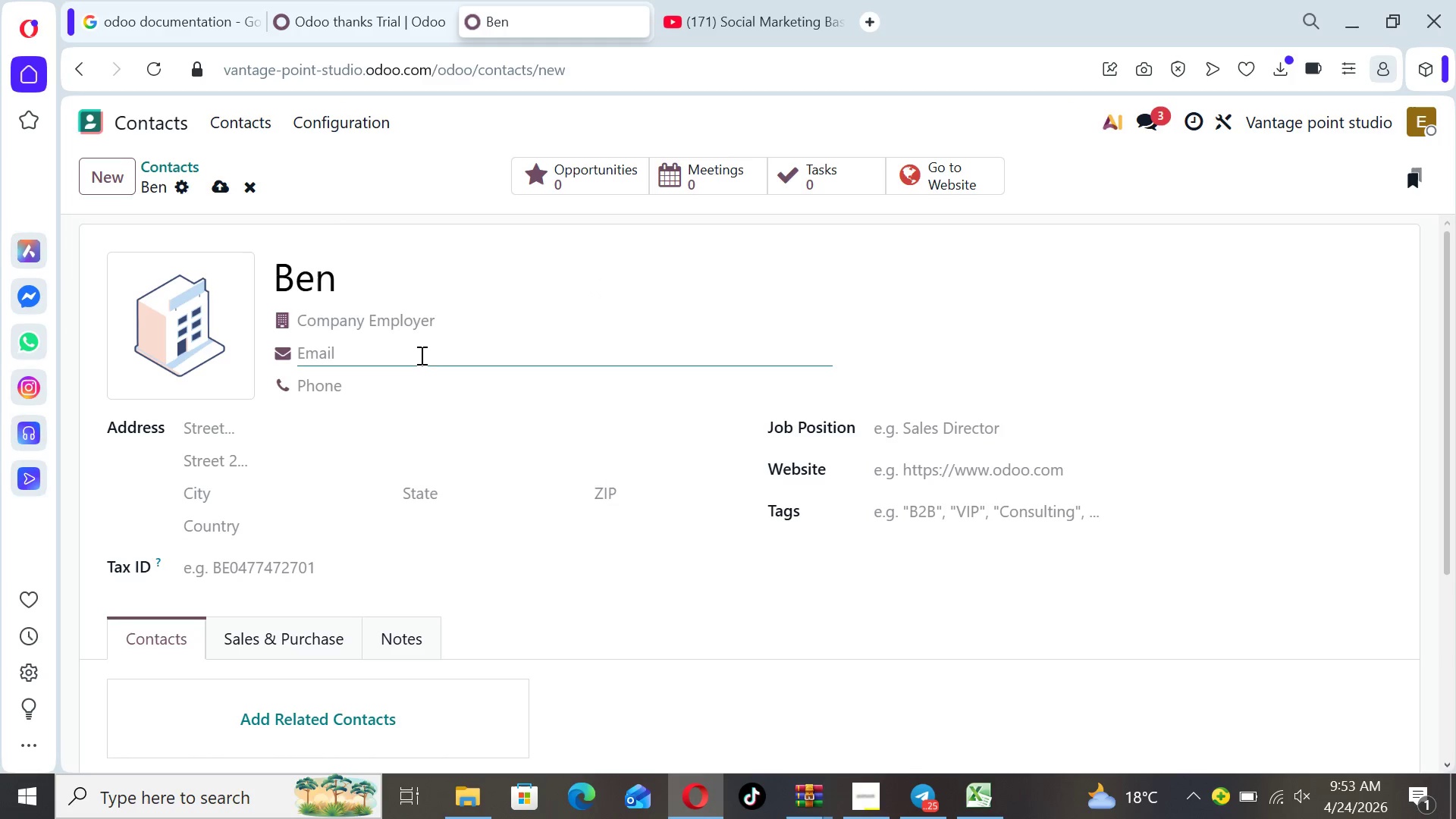 
type(b e)
key(Backspace)
key(Backspace)
type(en@)
 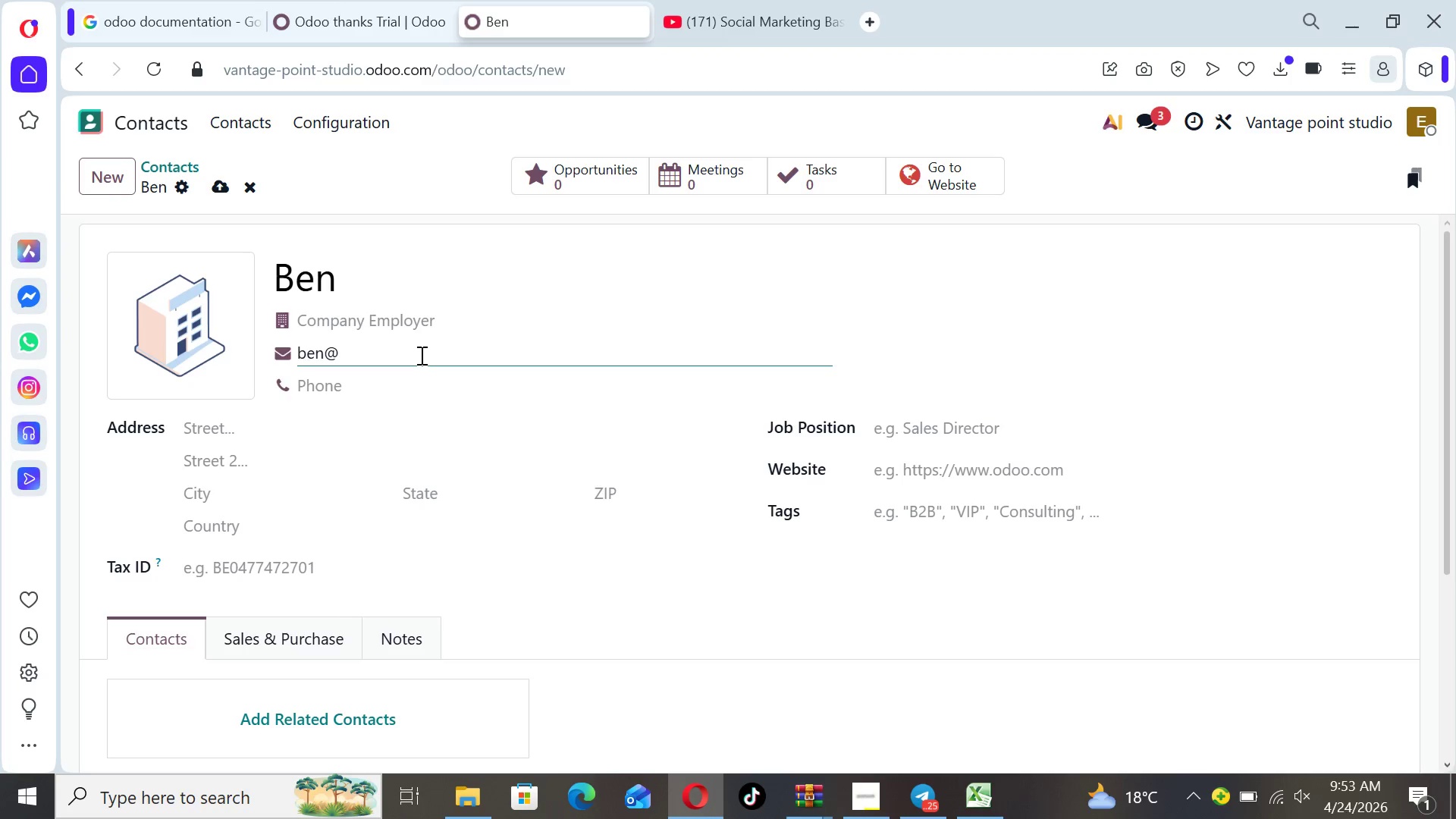 
type(gmail.vo)
key(Backspace)
key(Backspace)
type(com)
 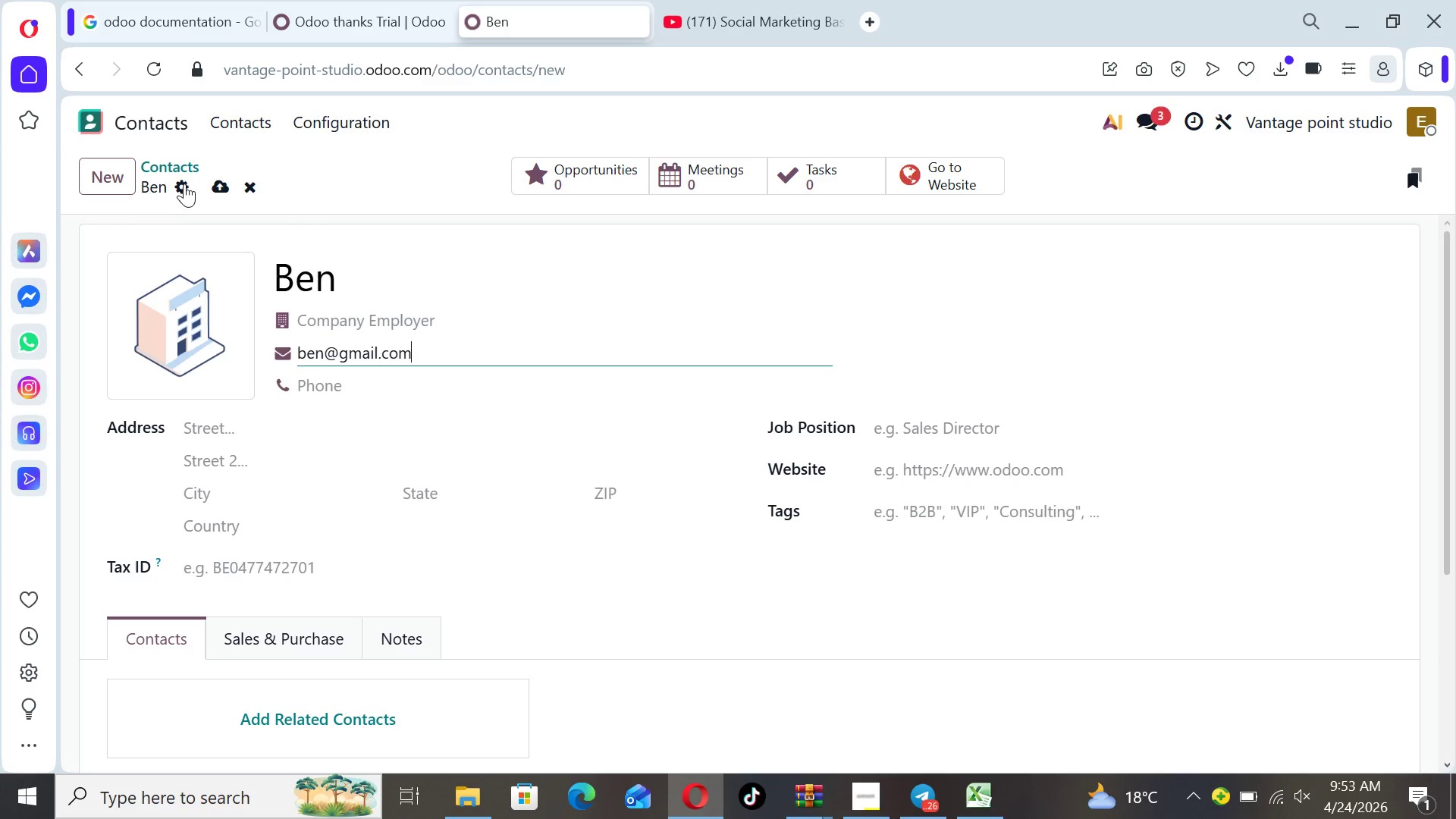 
left_click([182, 183])
 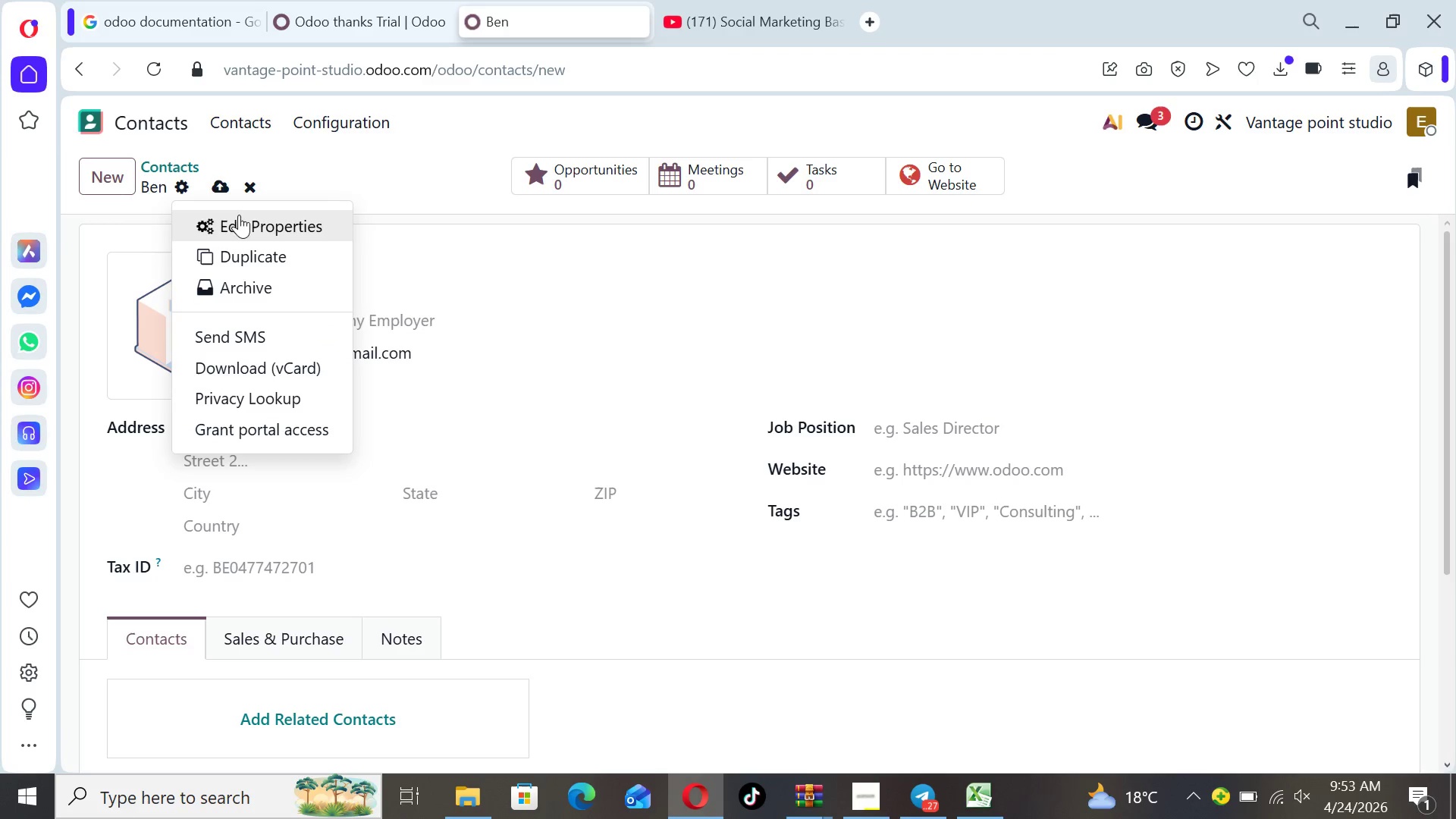 
left_click([242, 220])
 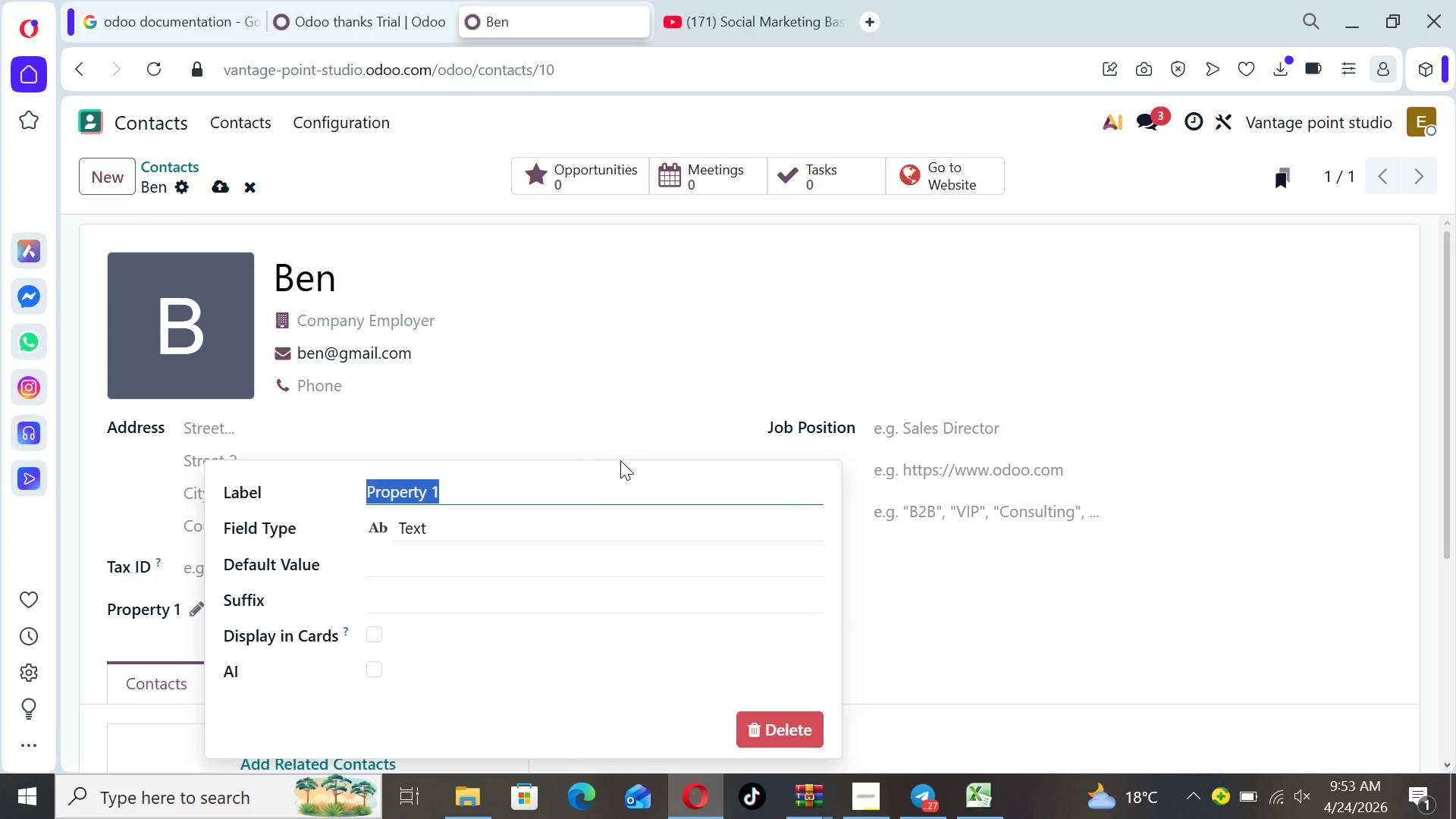 
left_click([888, 654])
 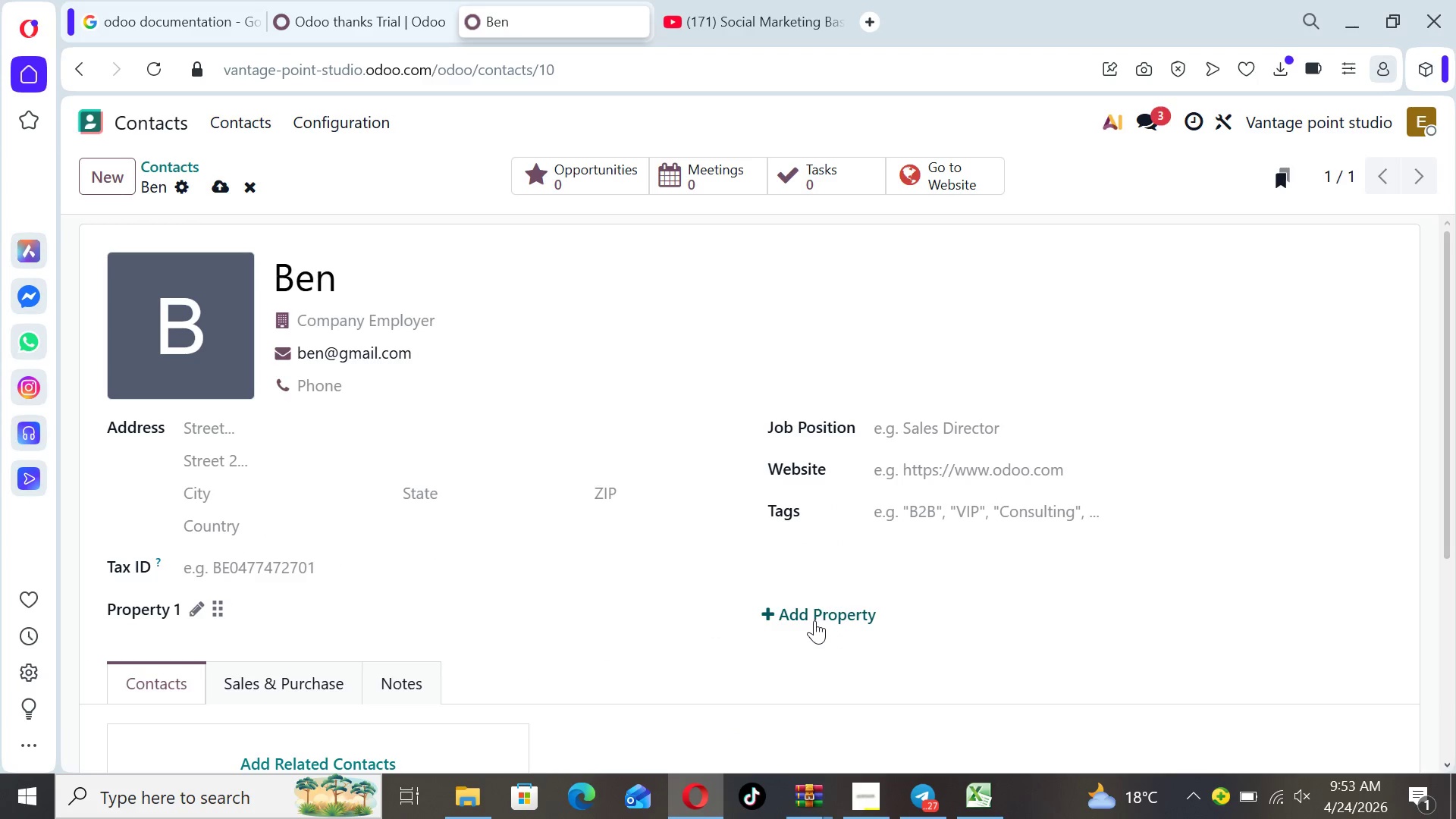 
left_click([811, 619])
 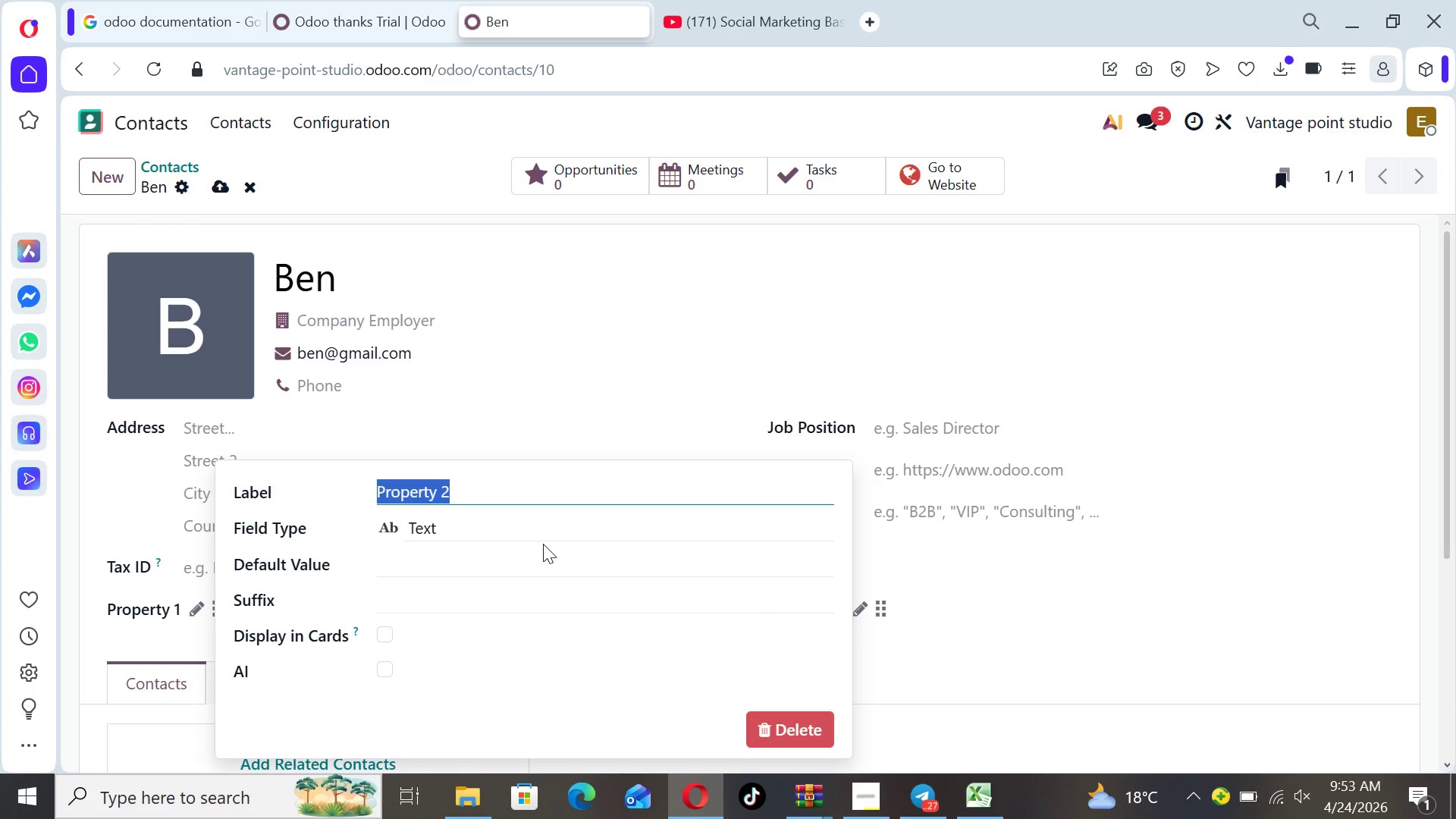 
wait(5.11)
 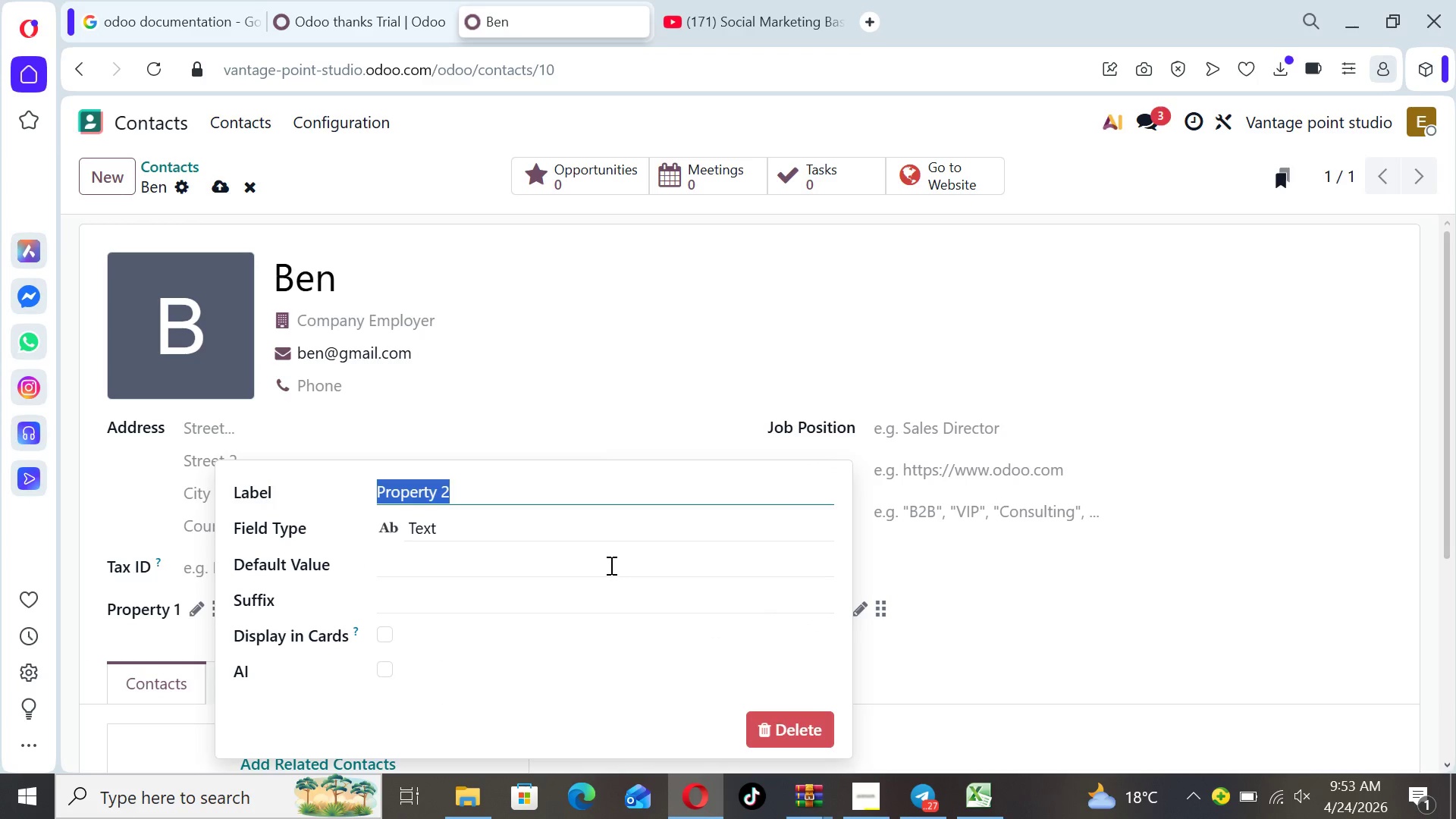 
type(Lead Surce)
key(Backspace)
key(Backspace)
key(Backspace)
key(Backspace)
type(ource)
 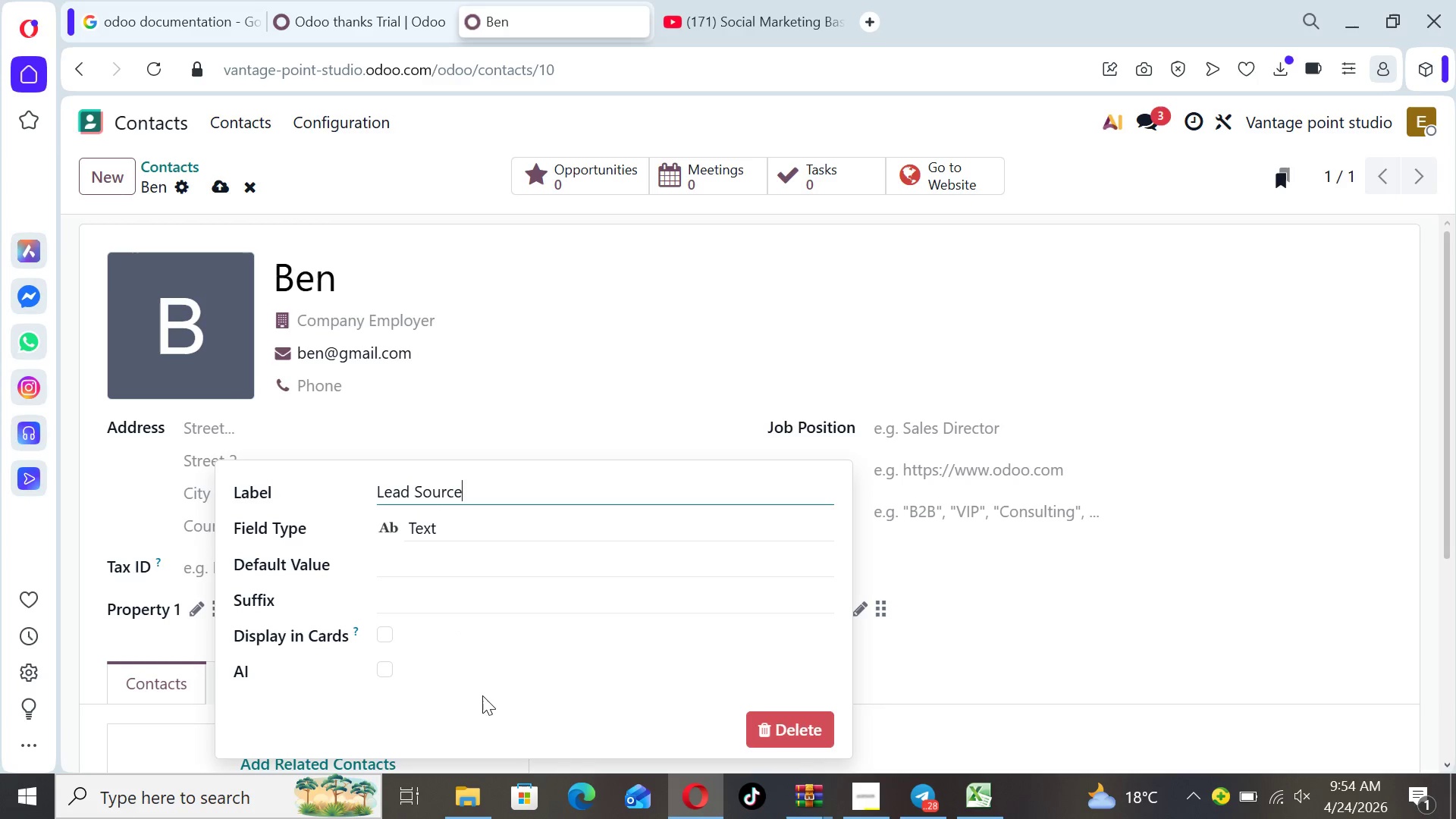 
wait(5.73)
 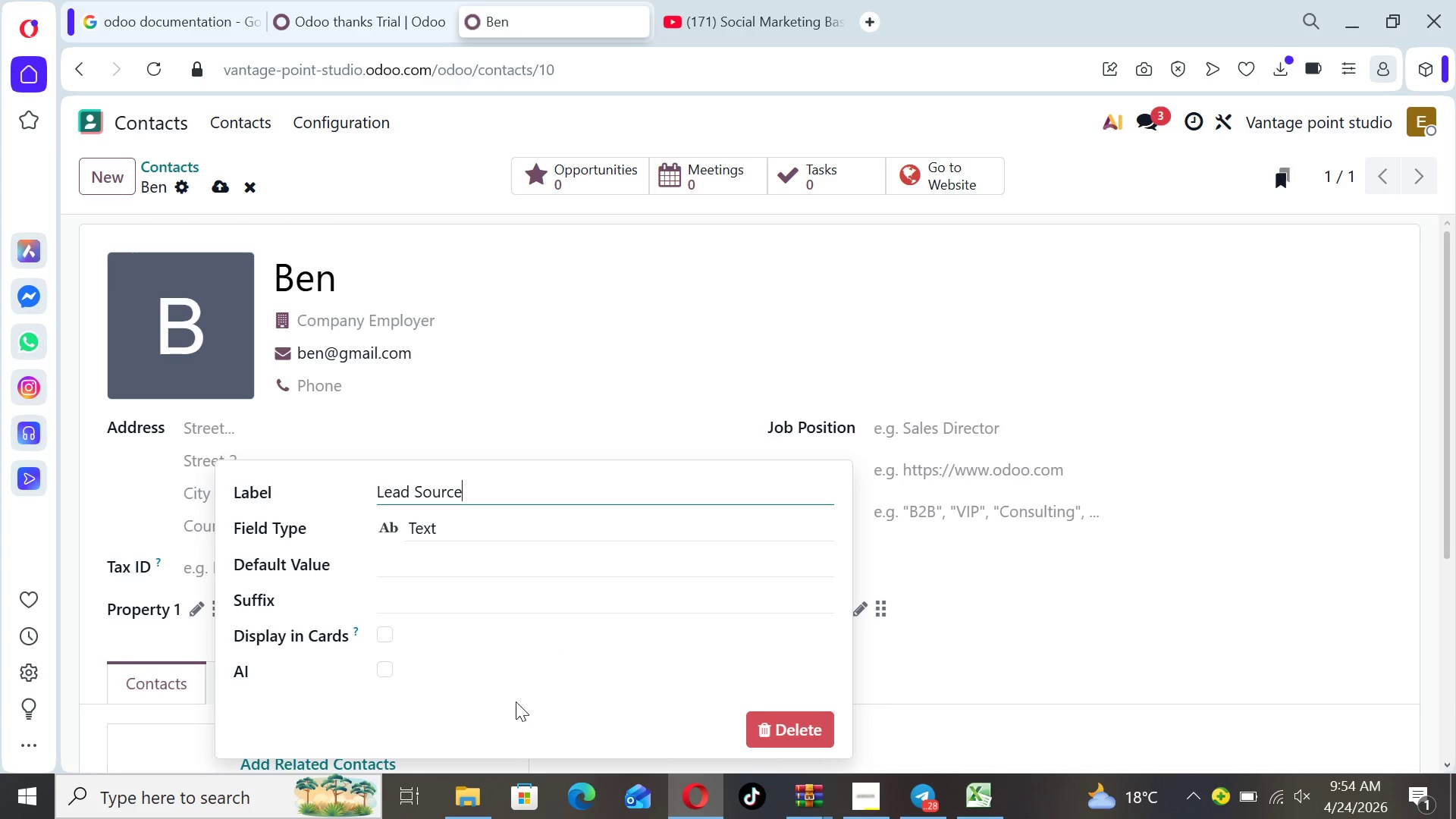 
left_click([748, 661])
 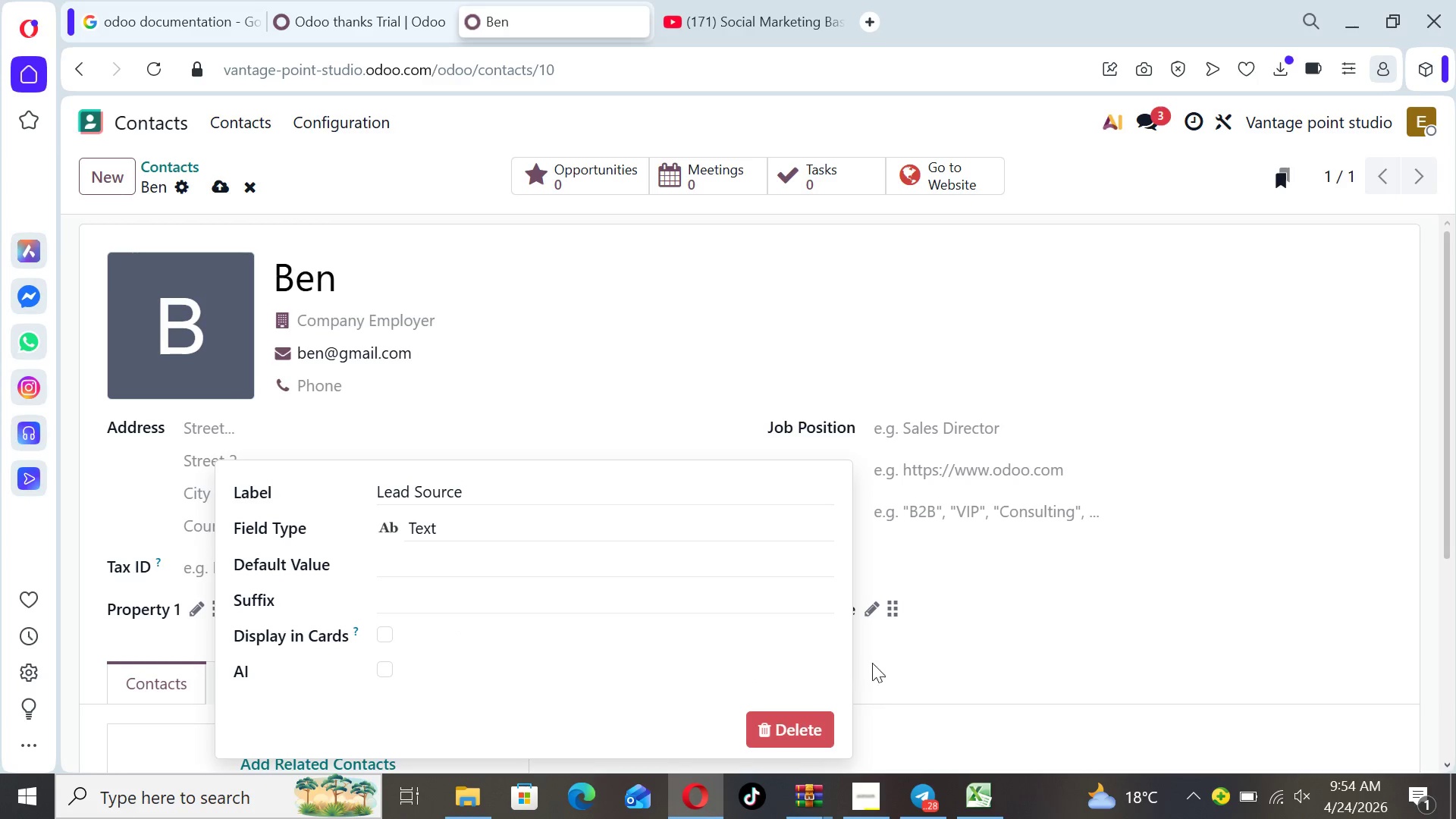 
left_click([878, 664])
 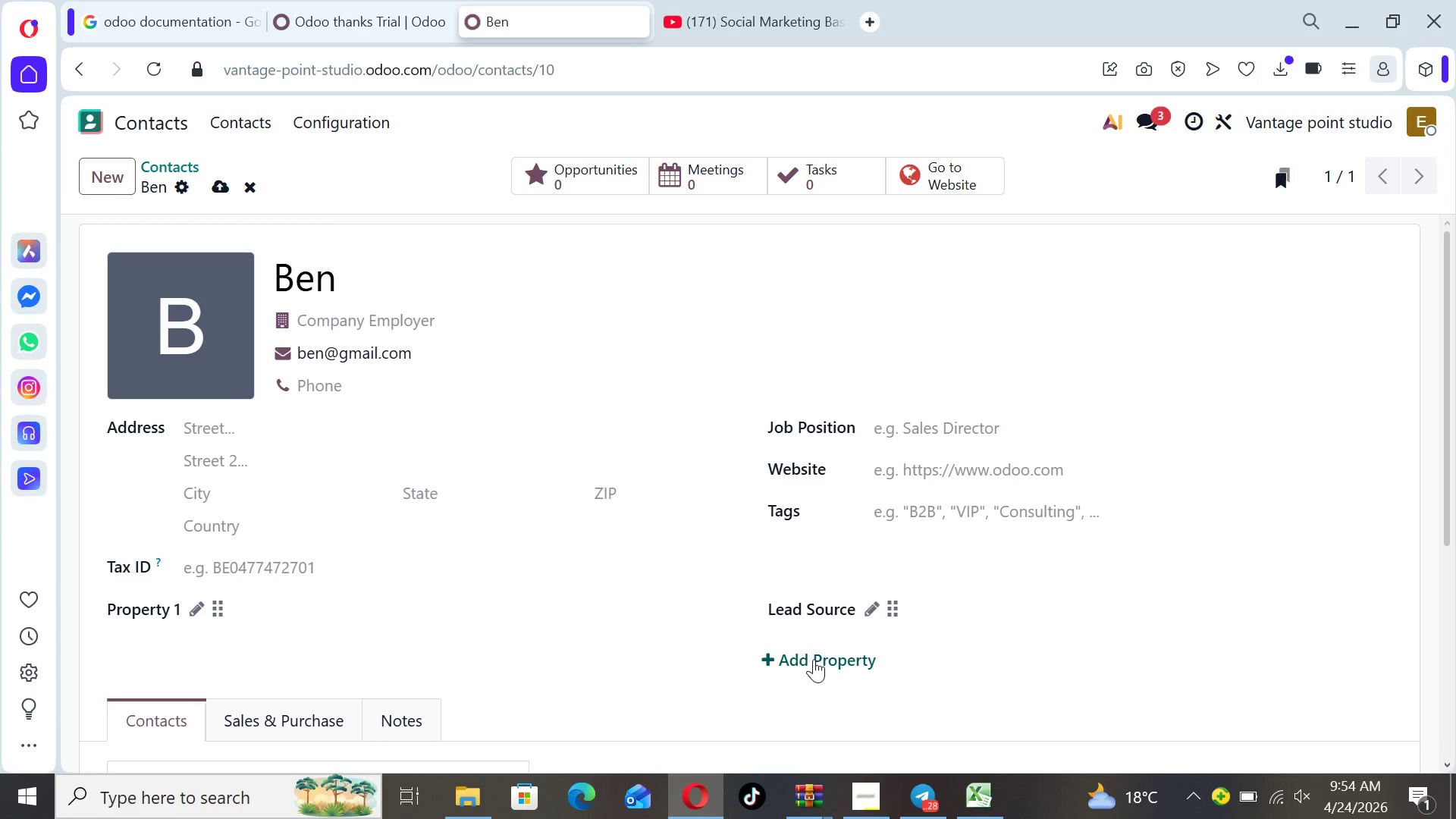 
left_click([812, 657])
 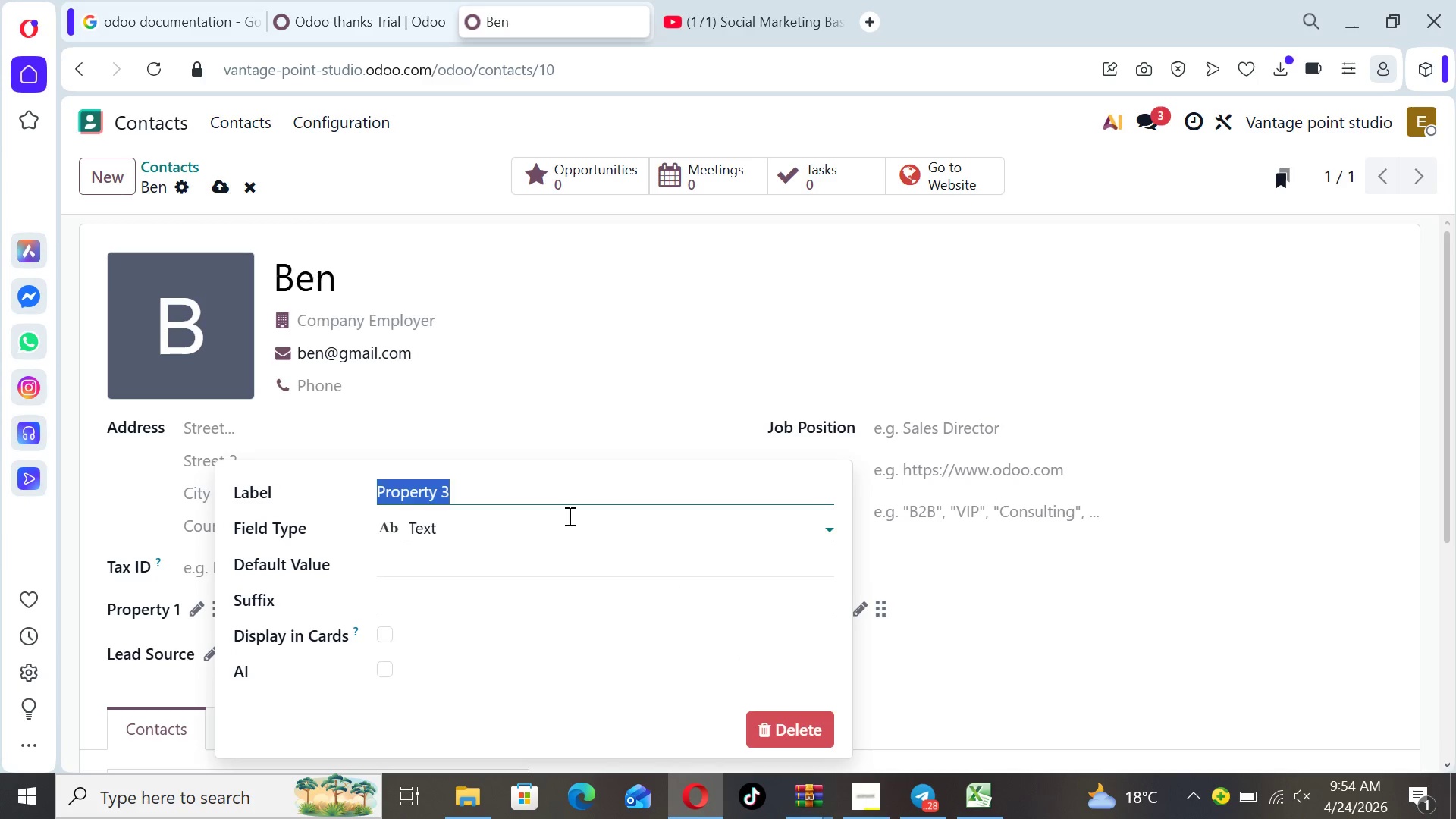 
type(Last Inquiry Type)
 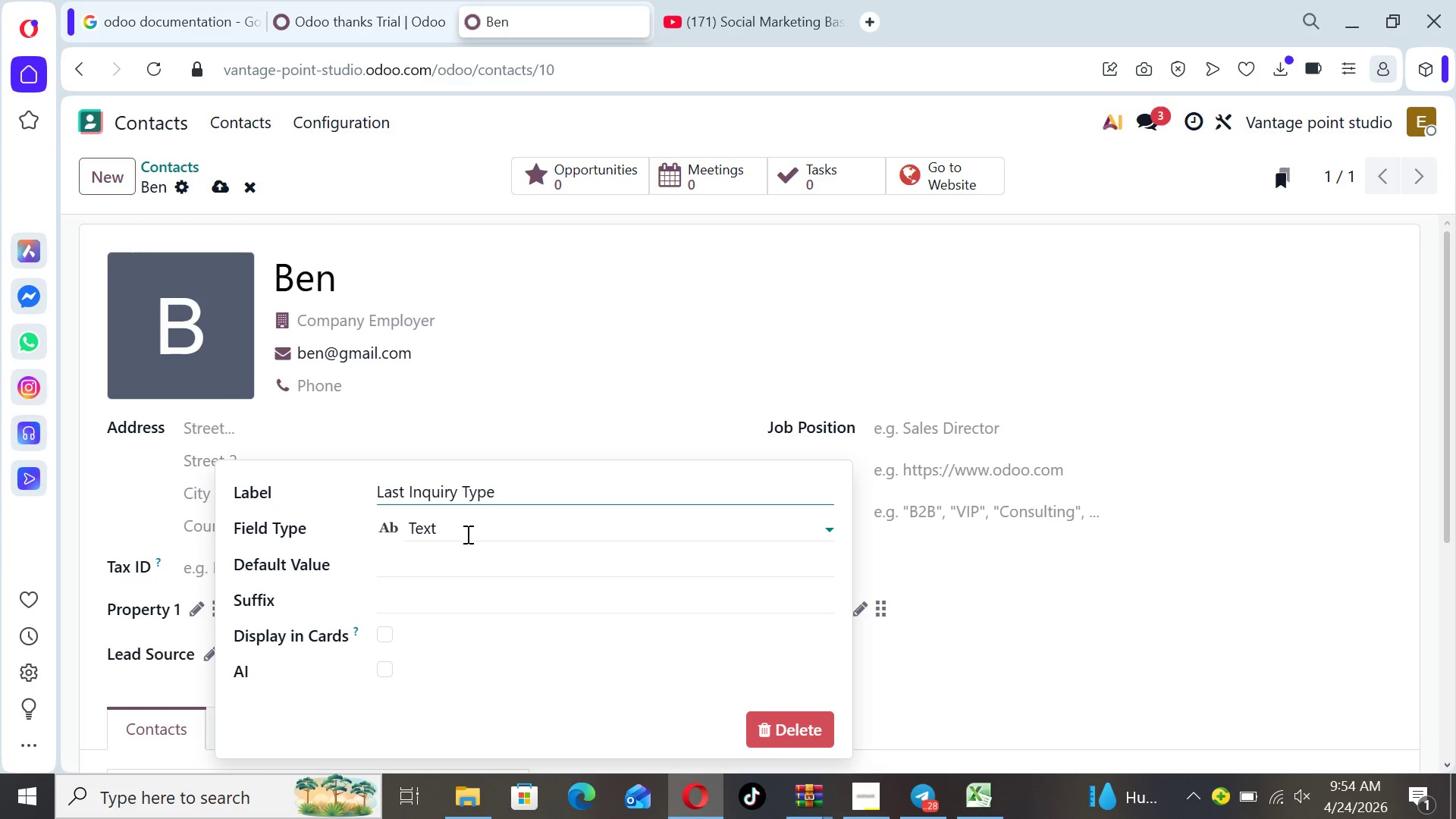 
left_click([466, 529])
 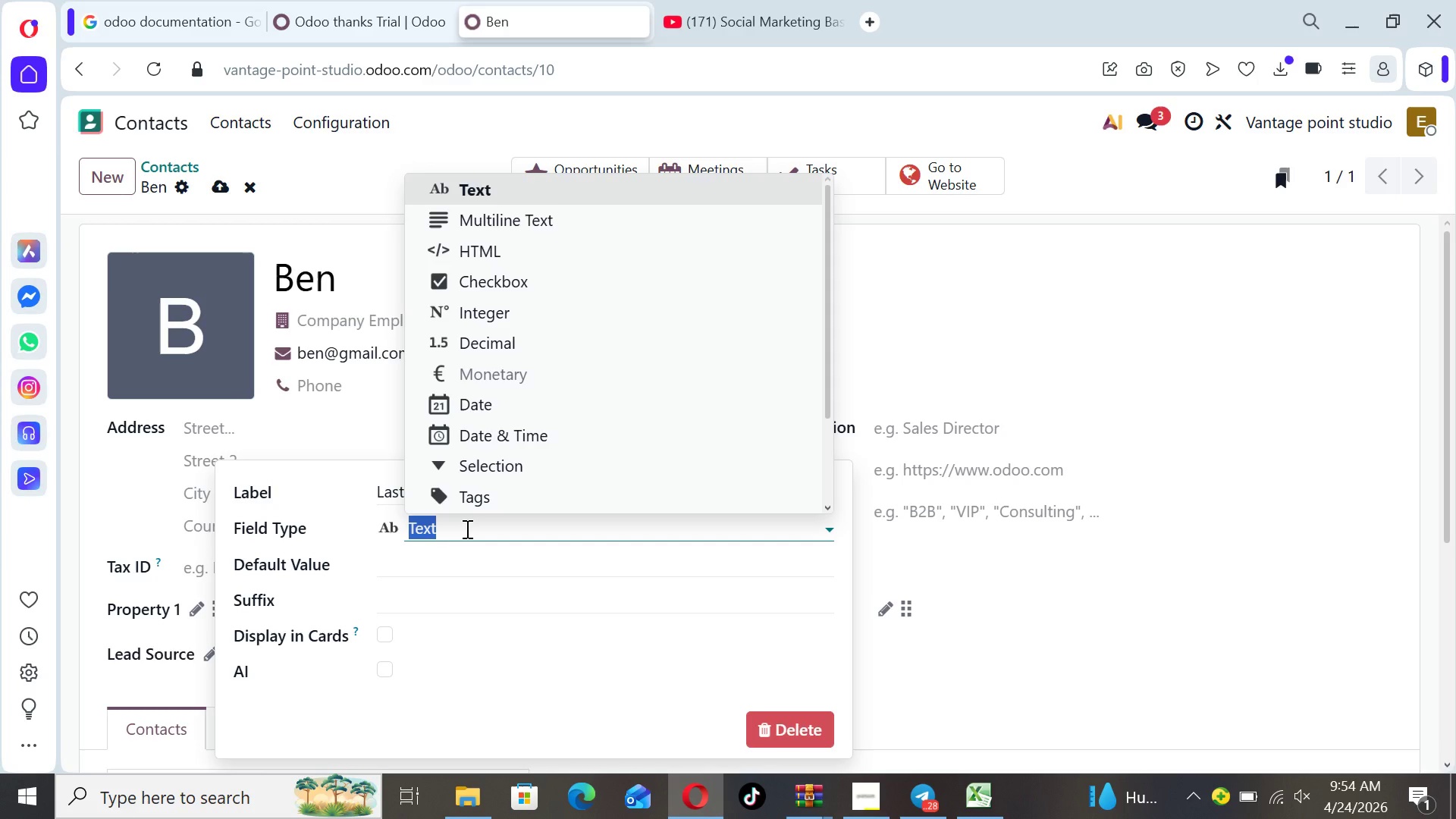 
left_click([466, 529])
 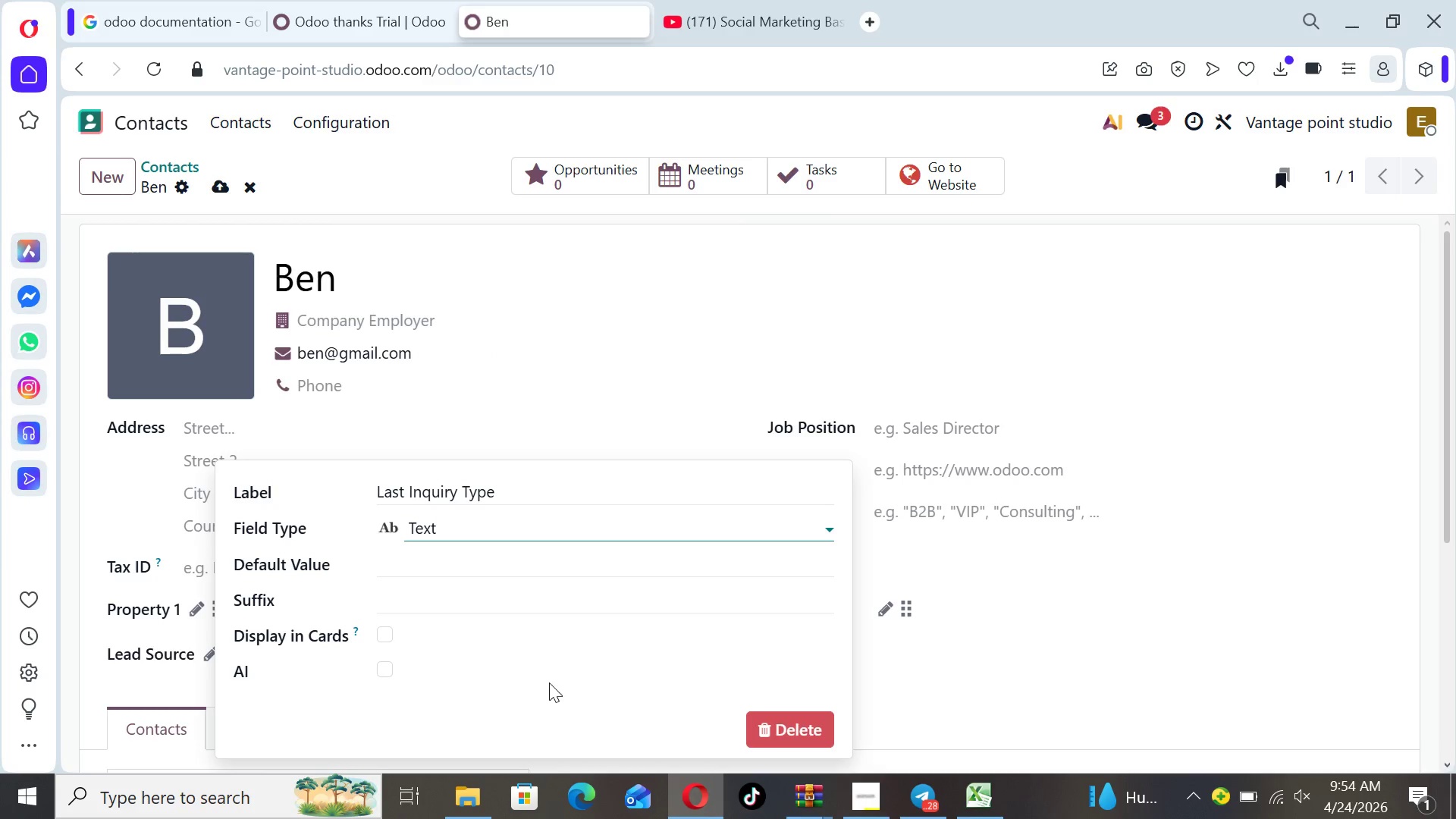 
left_click([551, 682])
 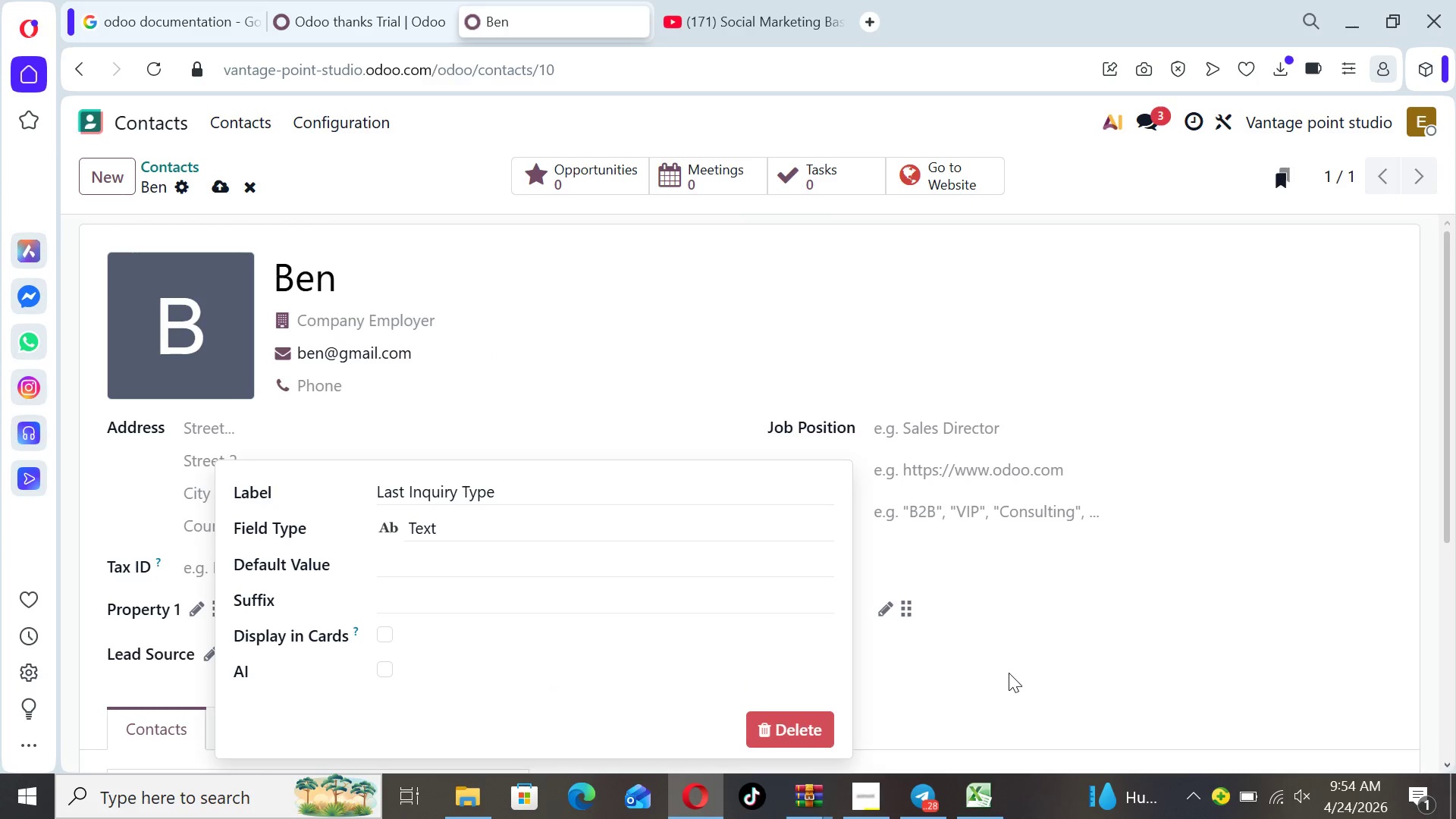 
left_click([1010, 673])
 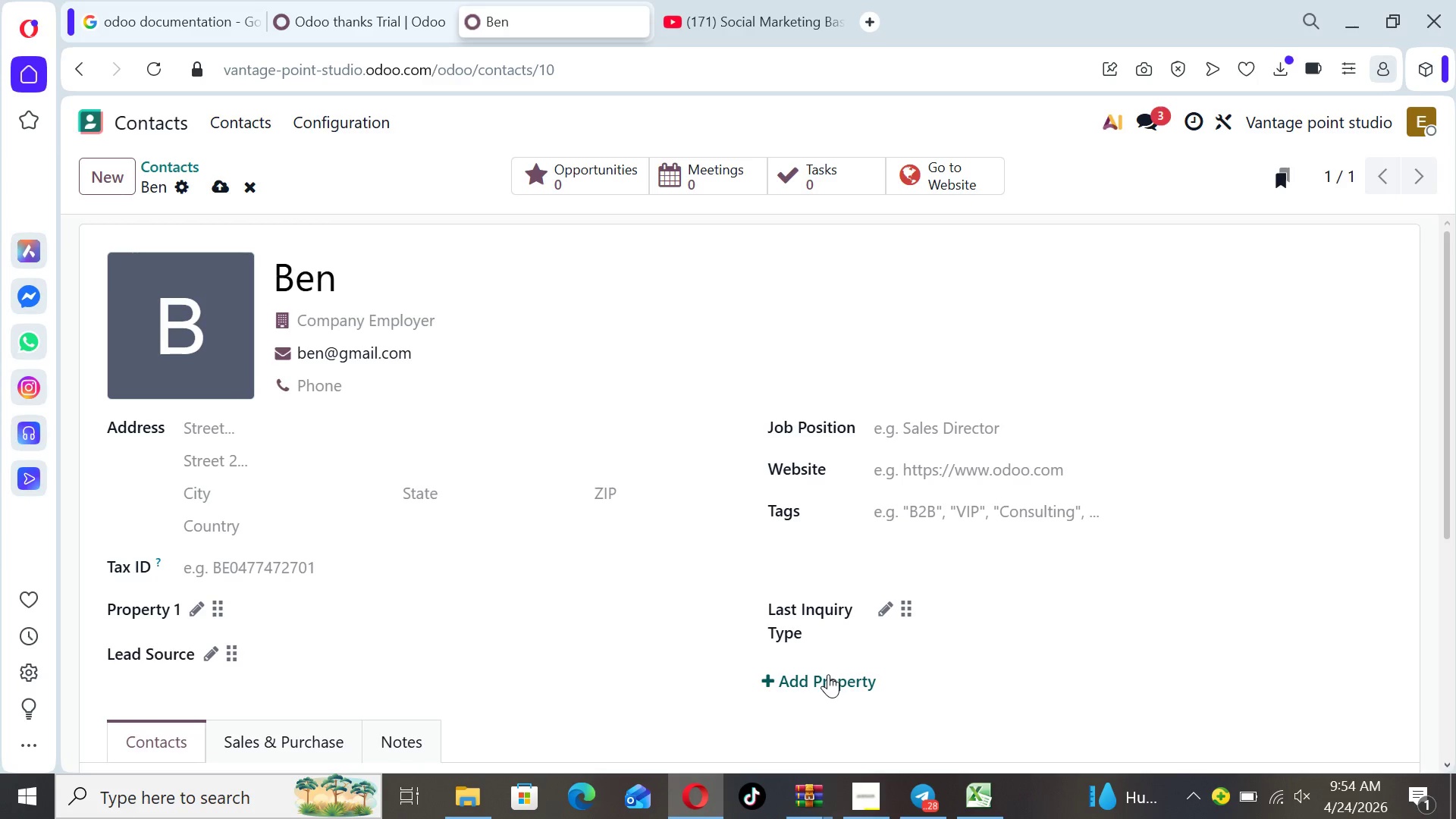 
left_click([826, 677])
 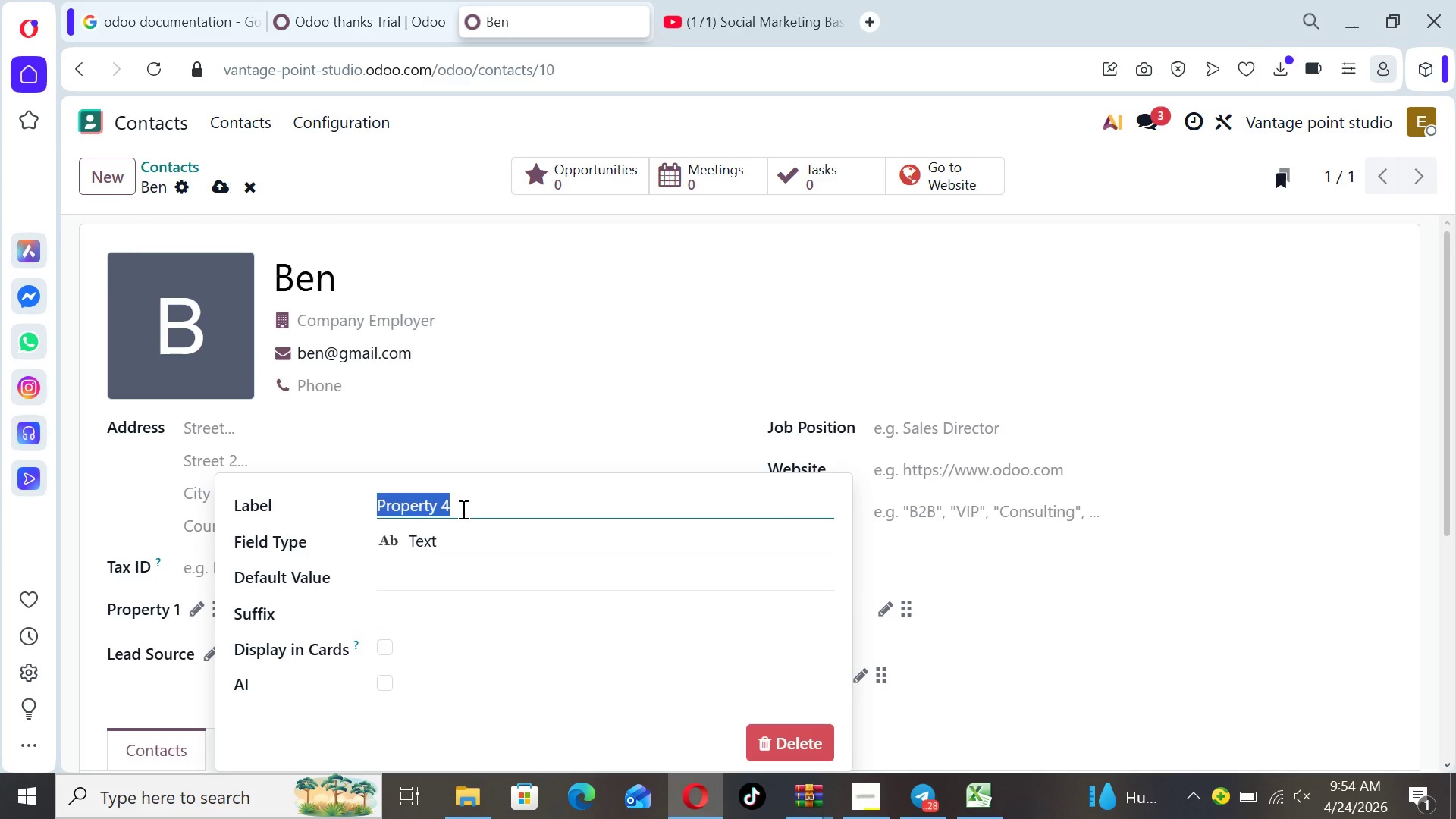 
wait(5.08)
 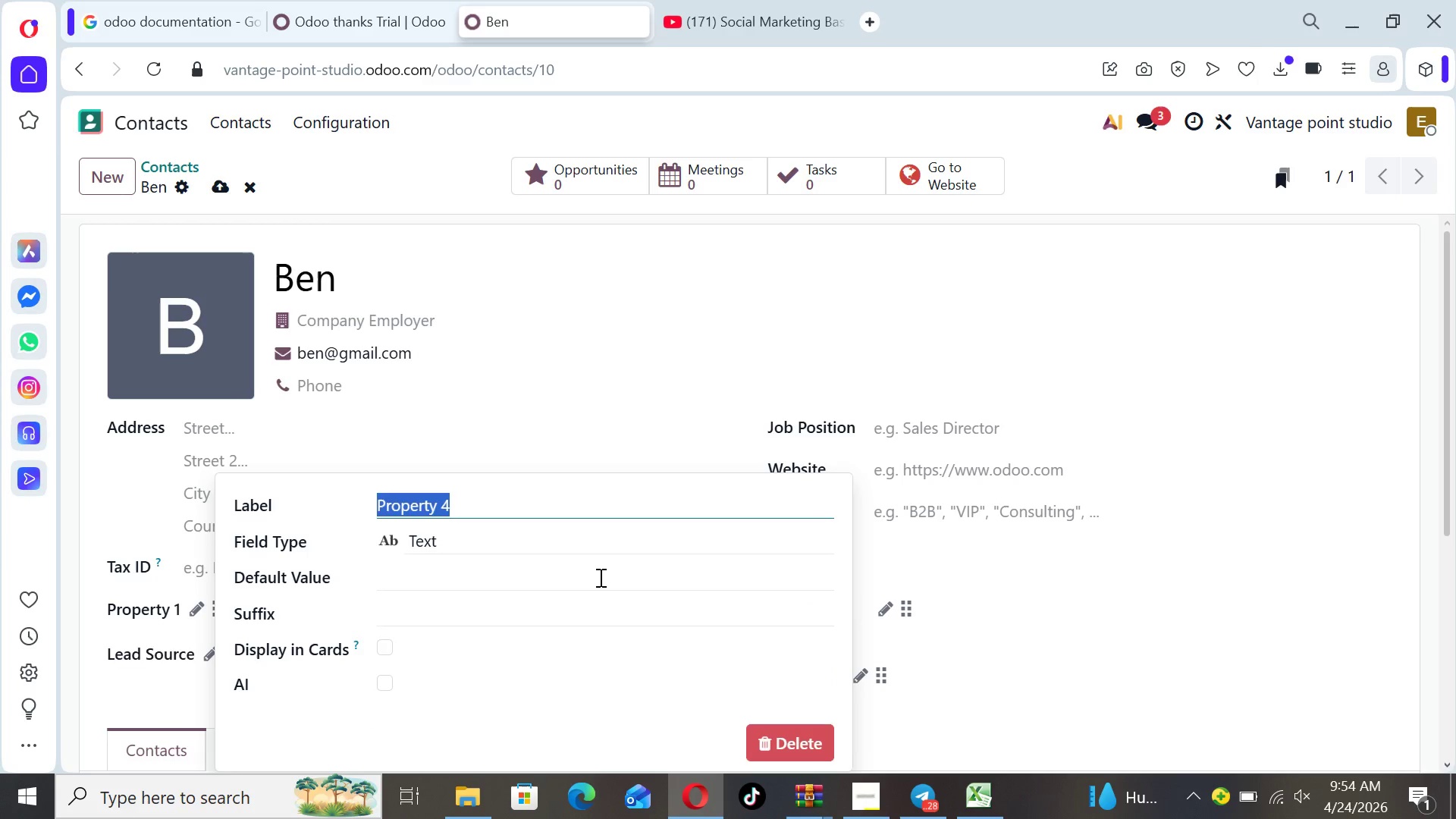 
type(In qu)
key(Backspace)
key(Backspace)
key(Backspace)
type(quiry Date)
 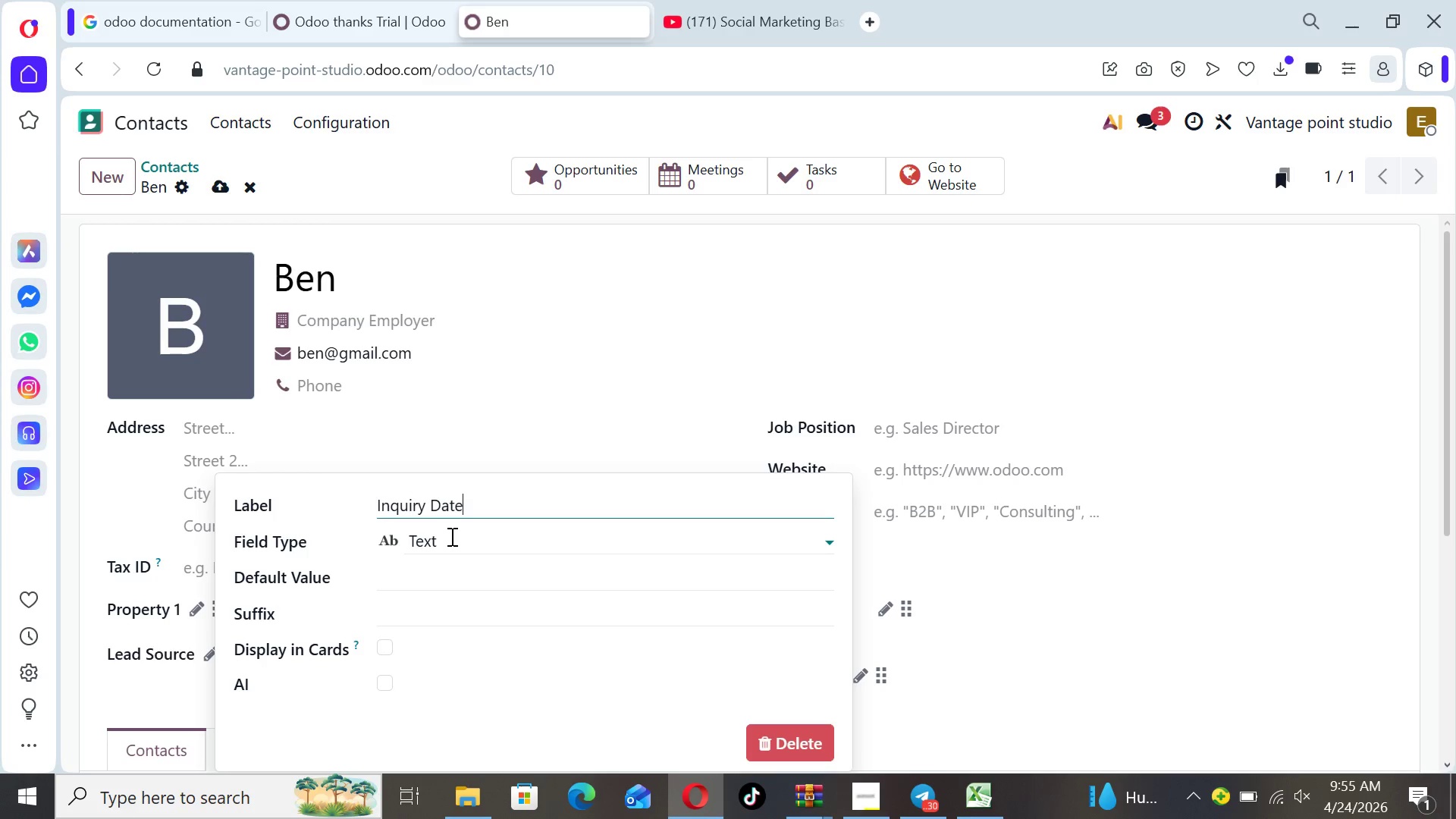 
left_click([450, 536])
 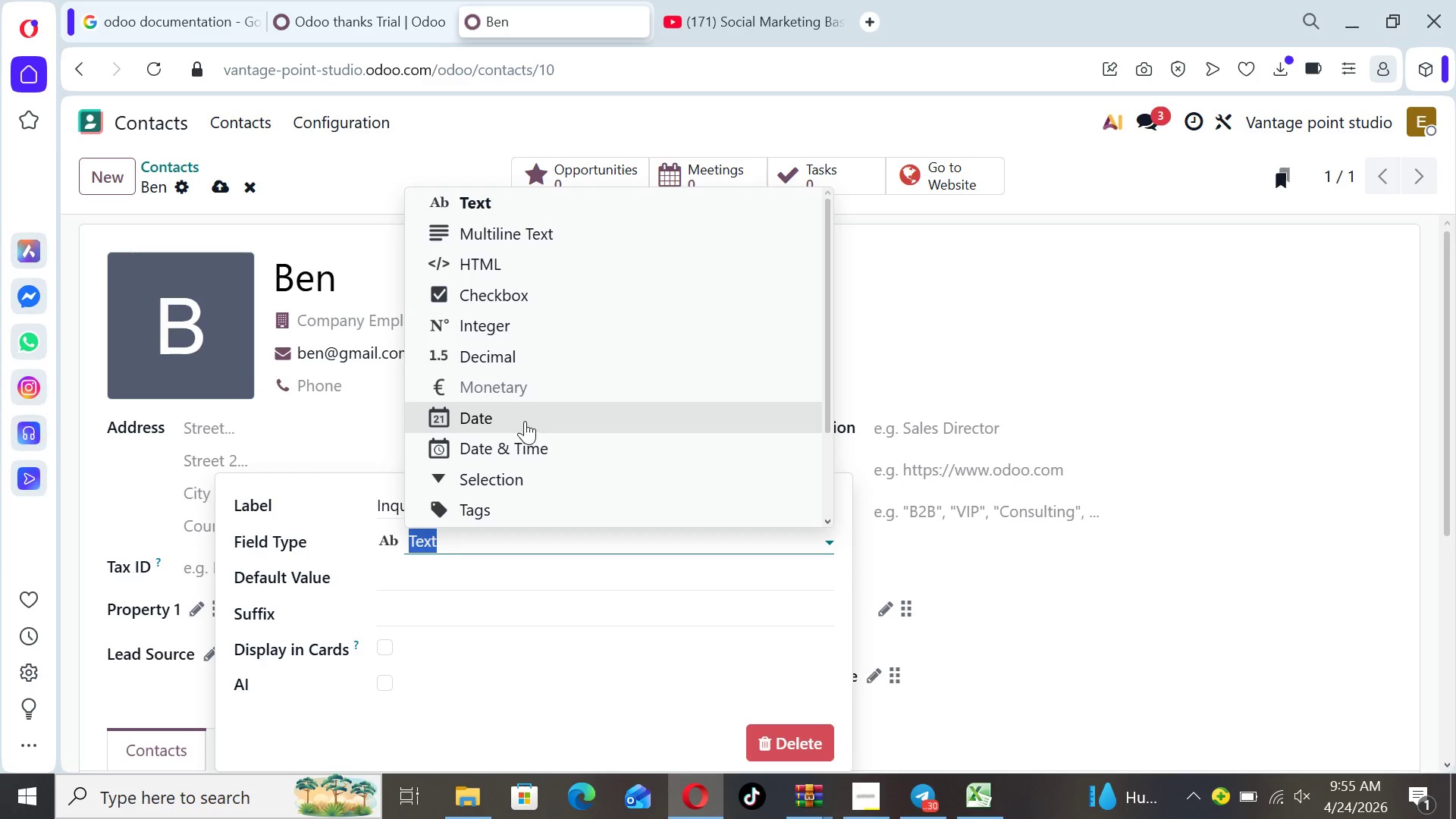 
left_click([525, 419])
 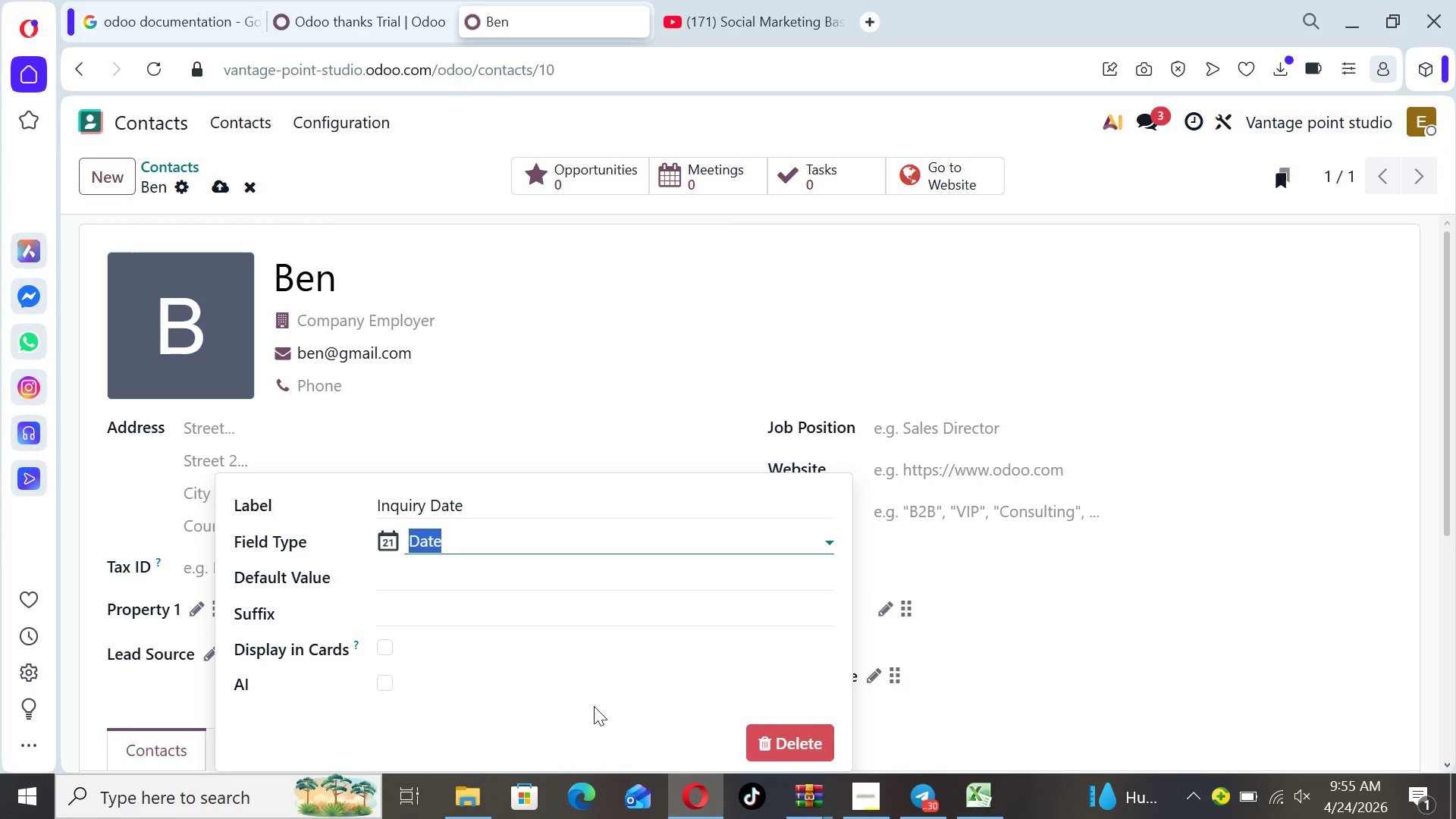 
left_click([612, 654])
 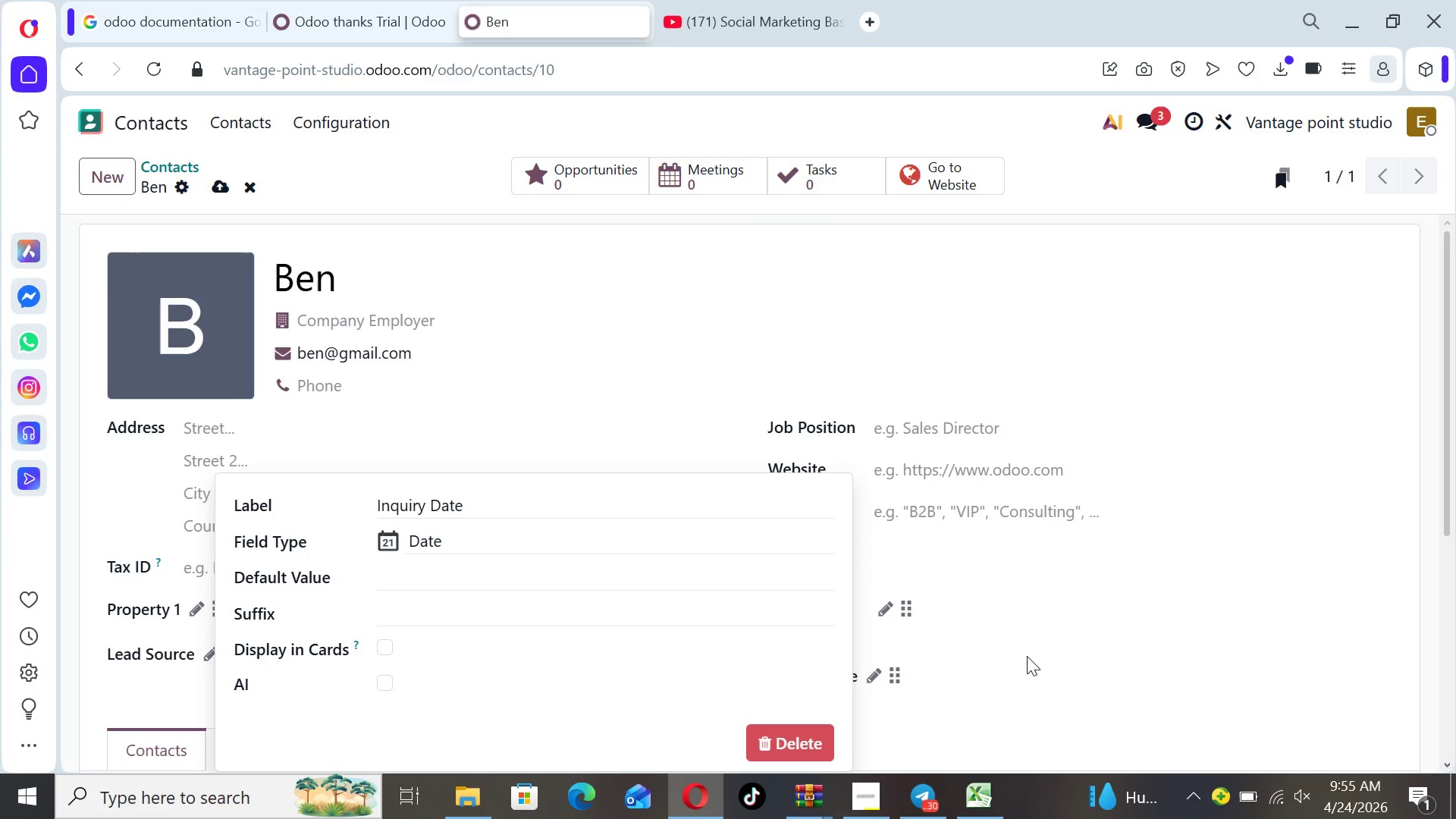 
left_click([1030, 656])
 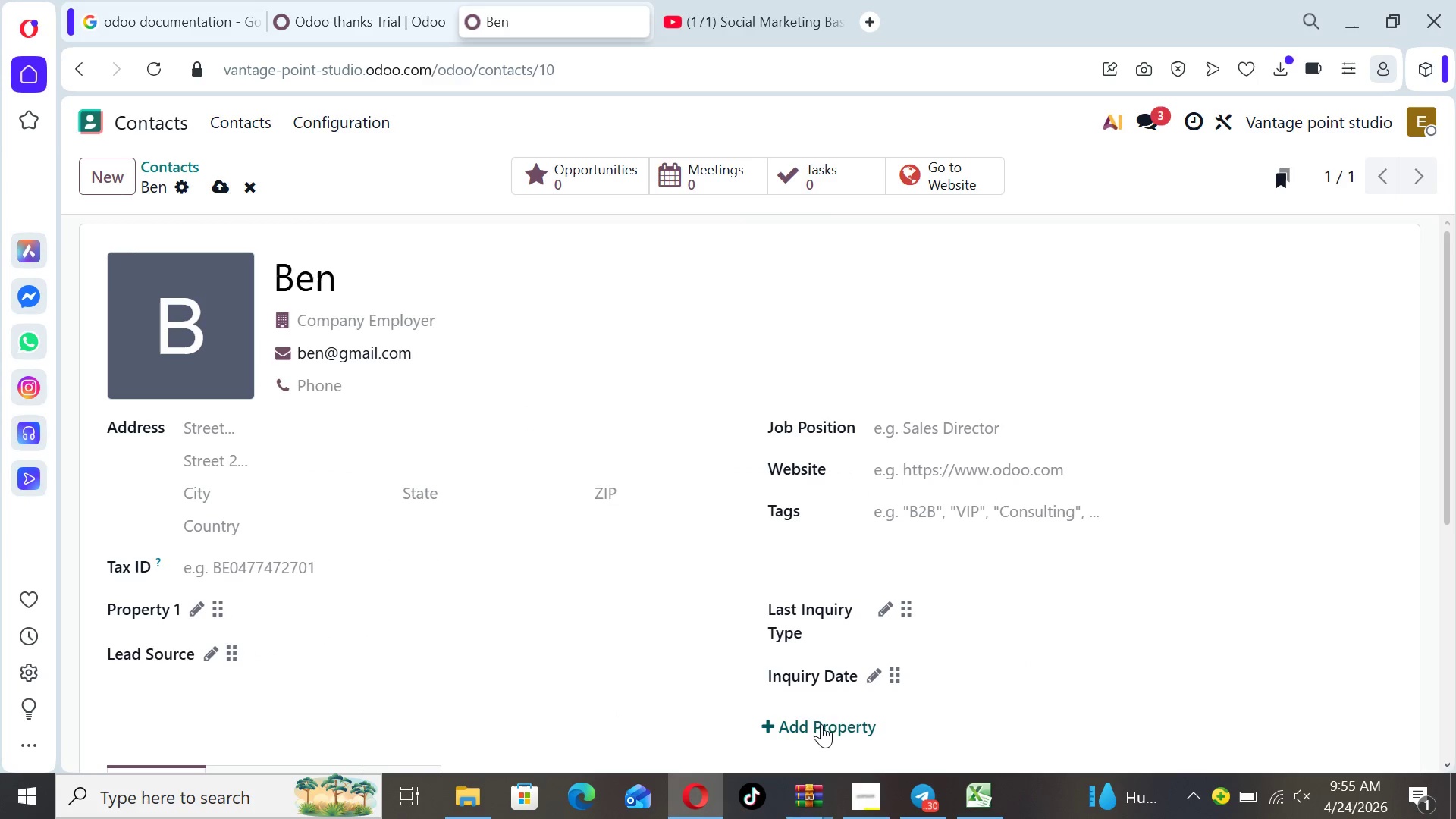 
left_click([817, 726])
 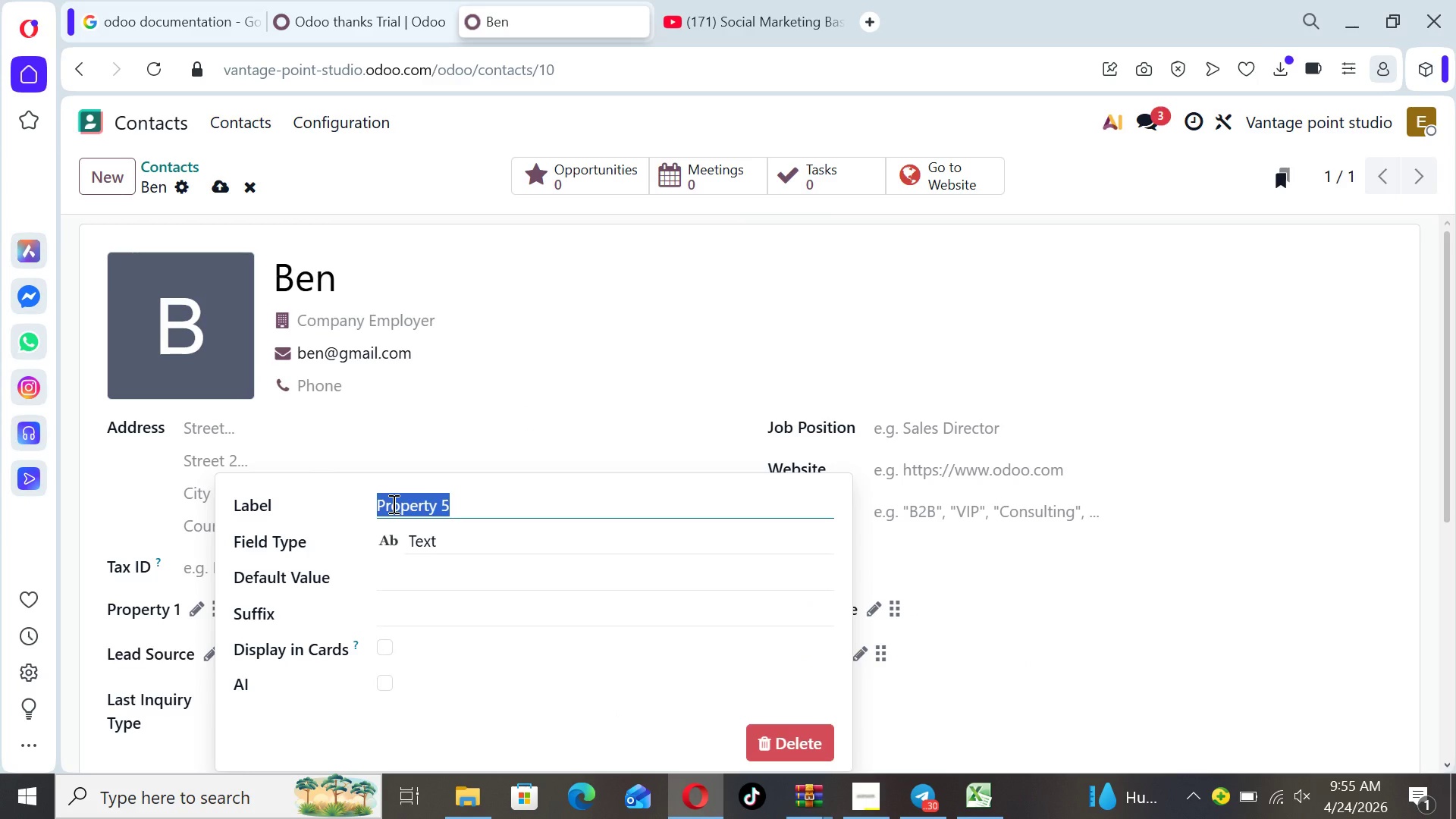 
type(Estimated B ud)
key(Backspace)
key(Backspace)
key(Backspace)
type(udget)
 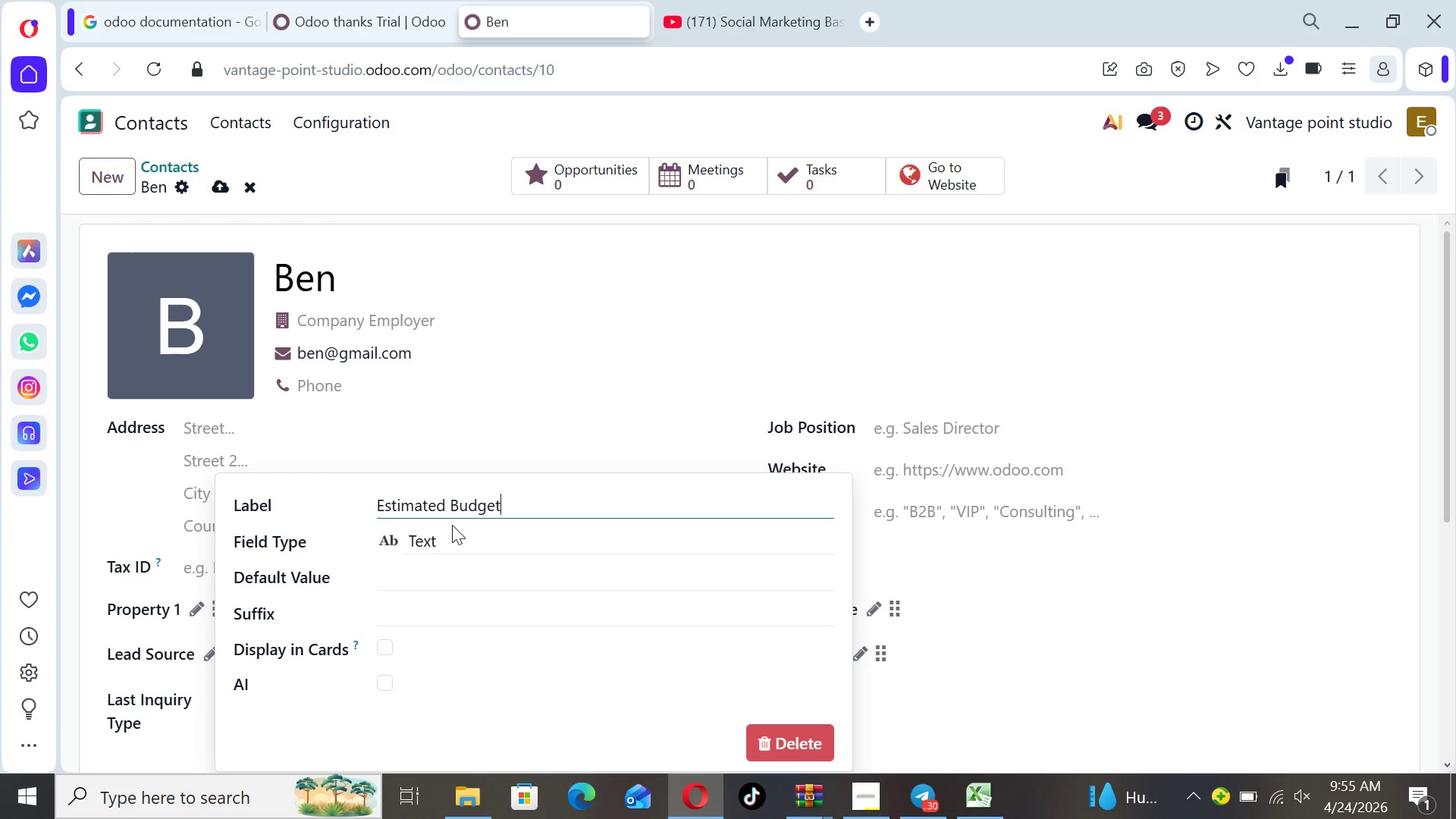 
left_click([452, 529])
 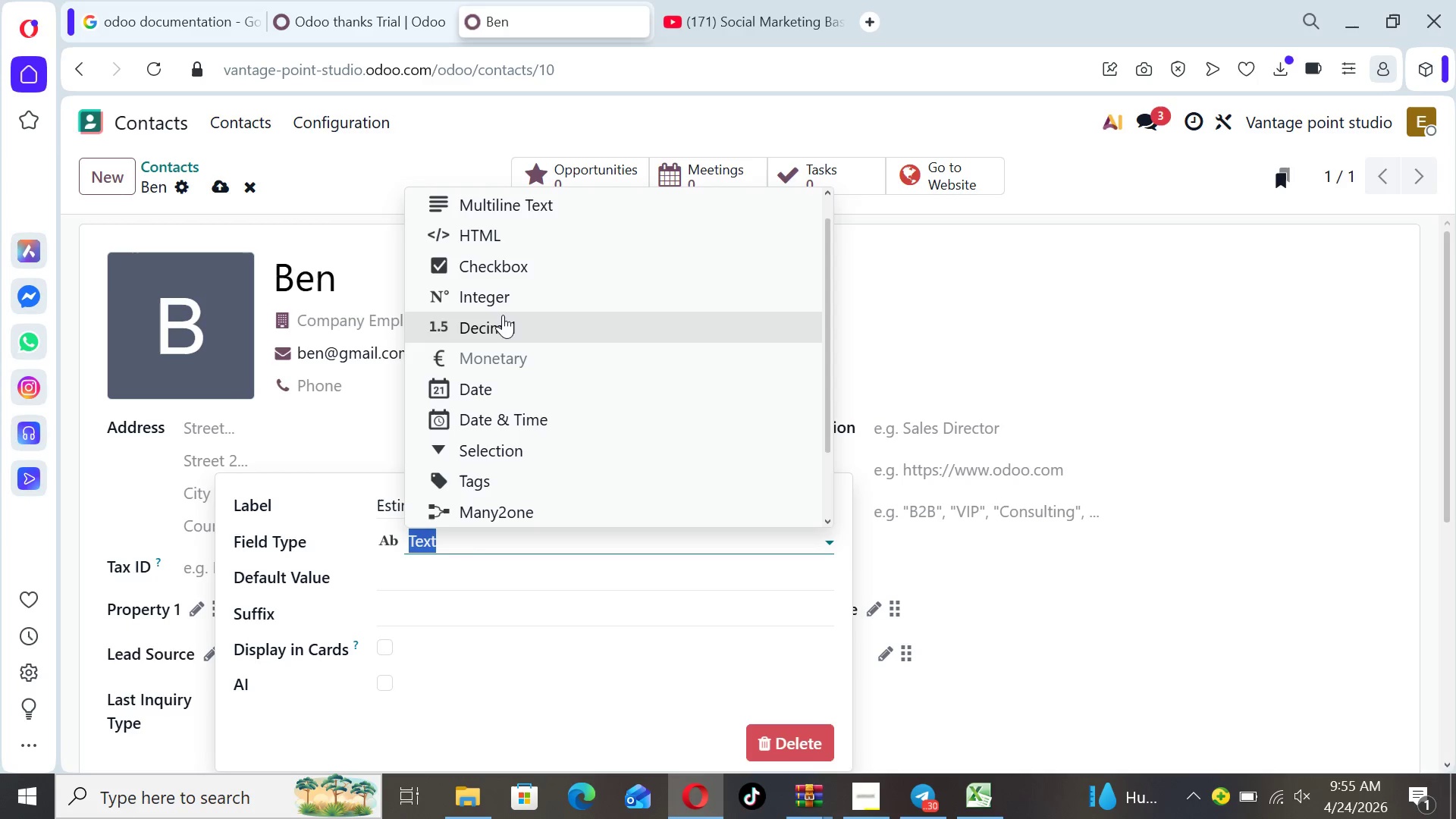 
left_click([503, 300])
 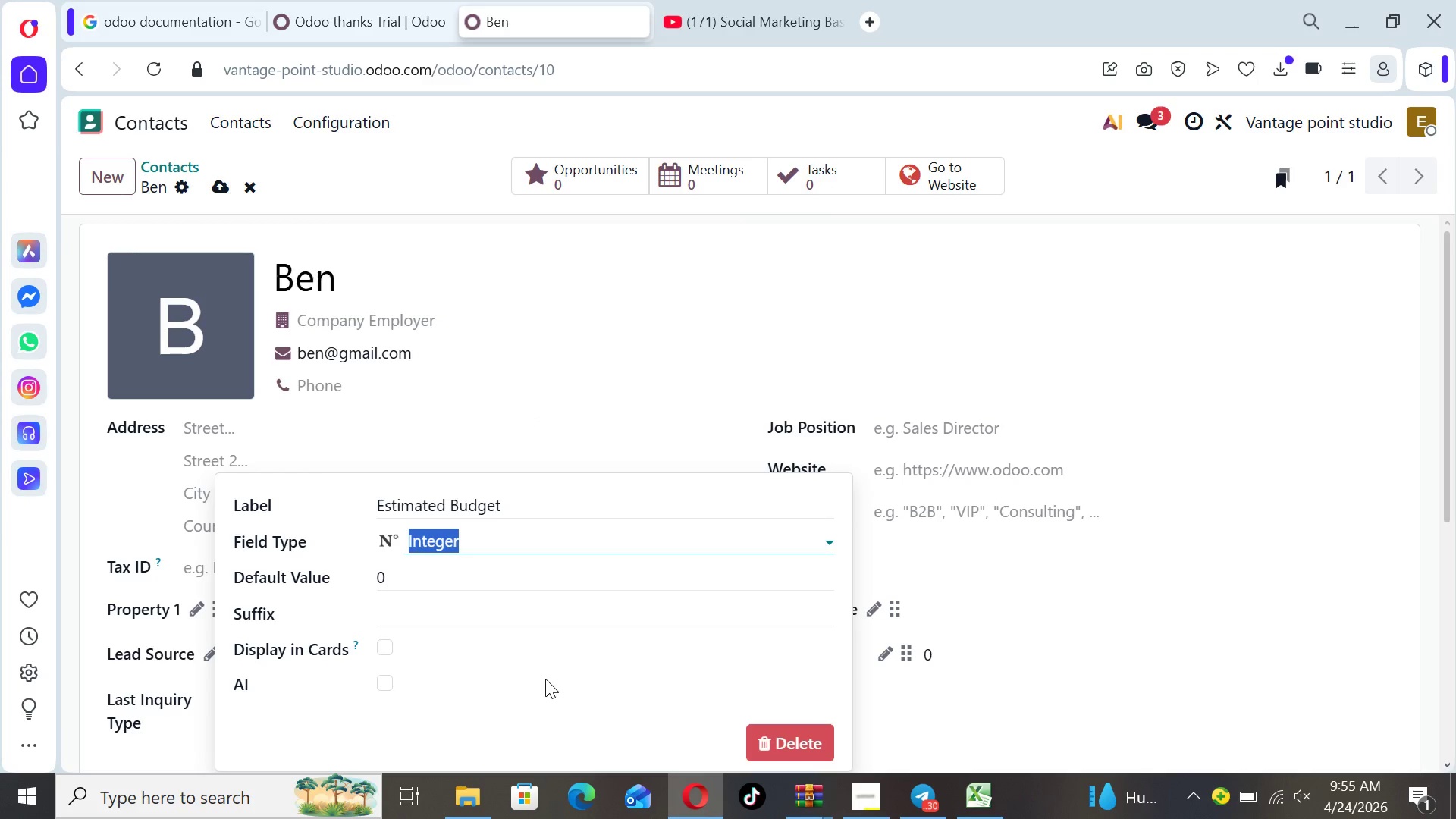 
left_click([561, 686])
 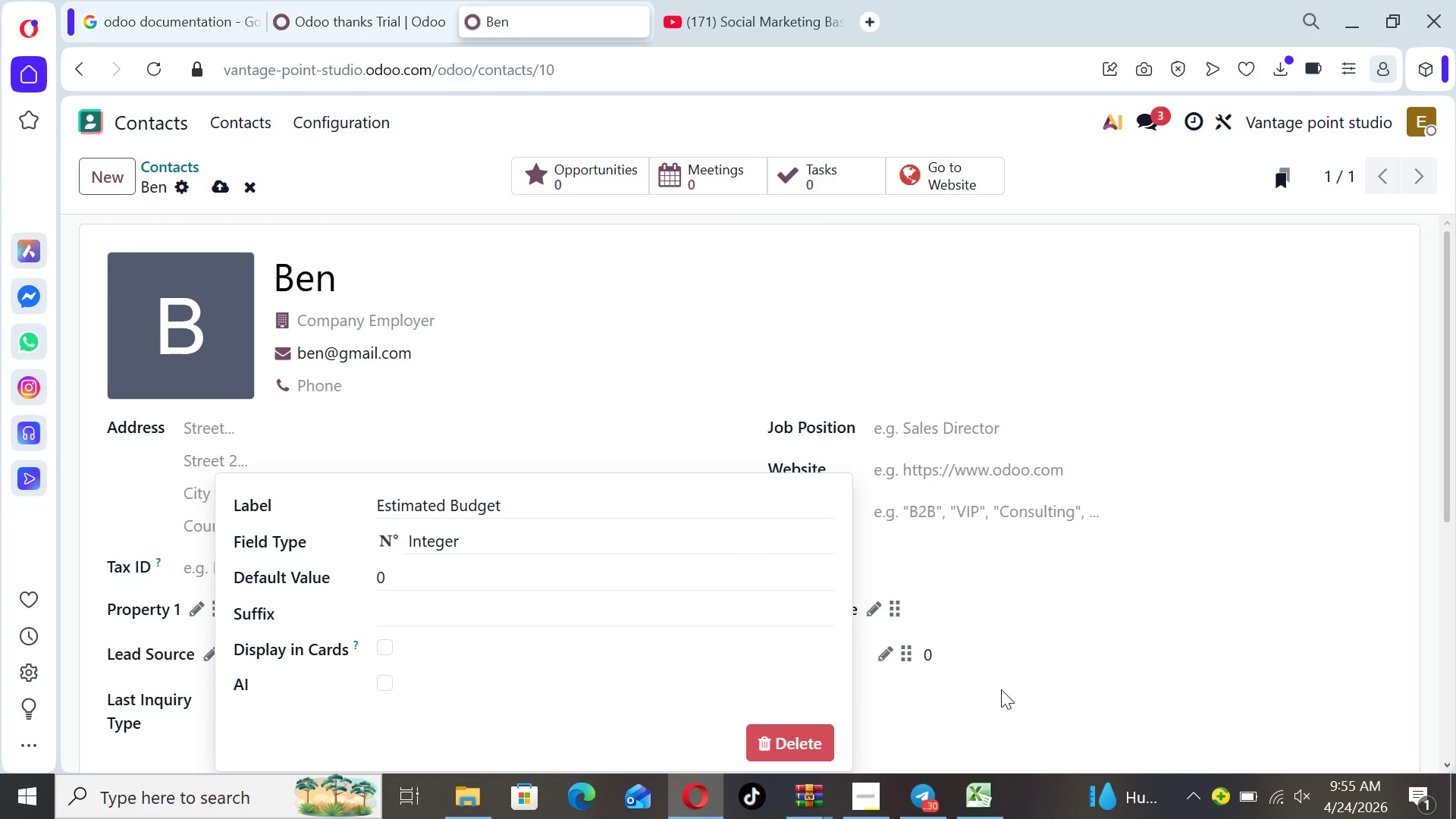 
left_click([1001, 689])
 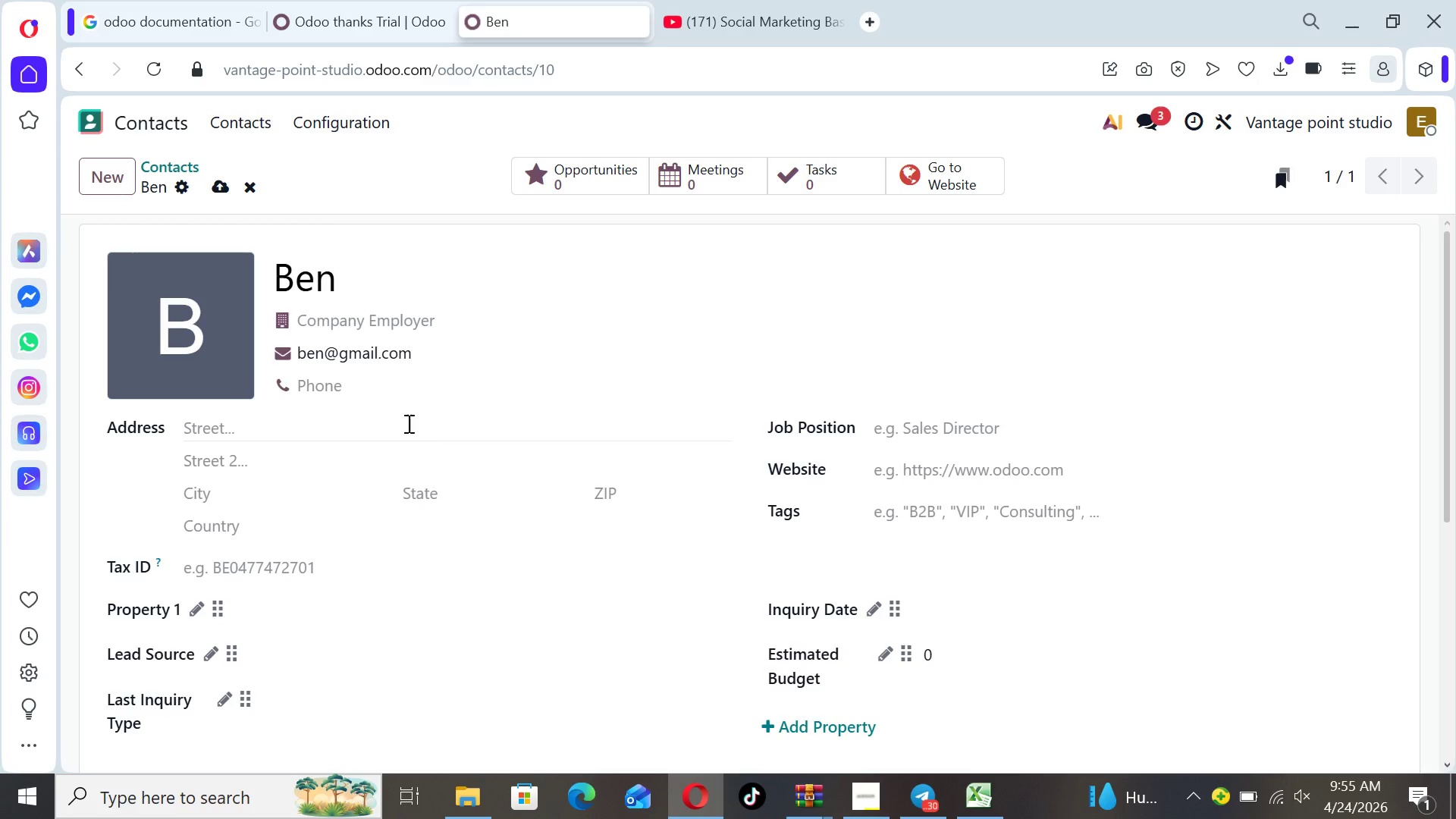 
wait(6.92)
 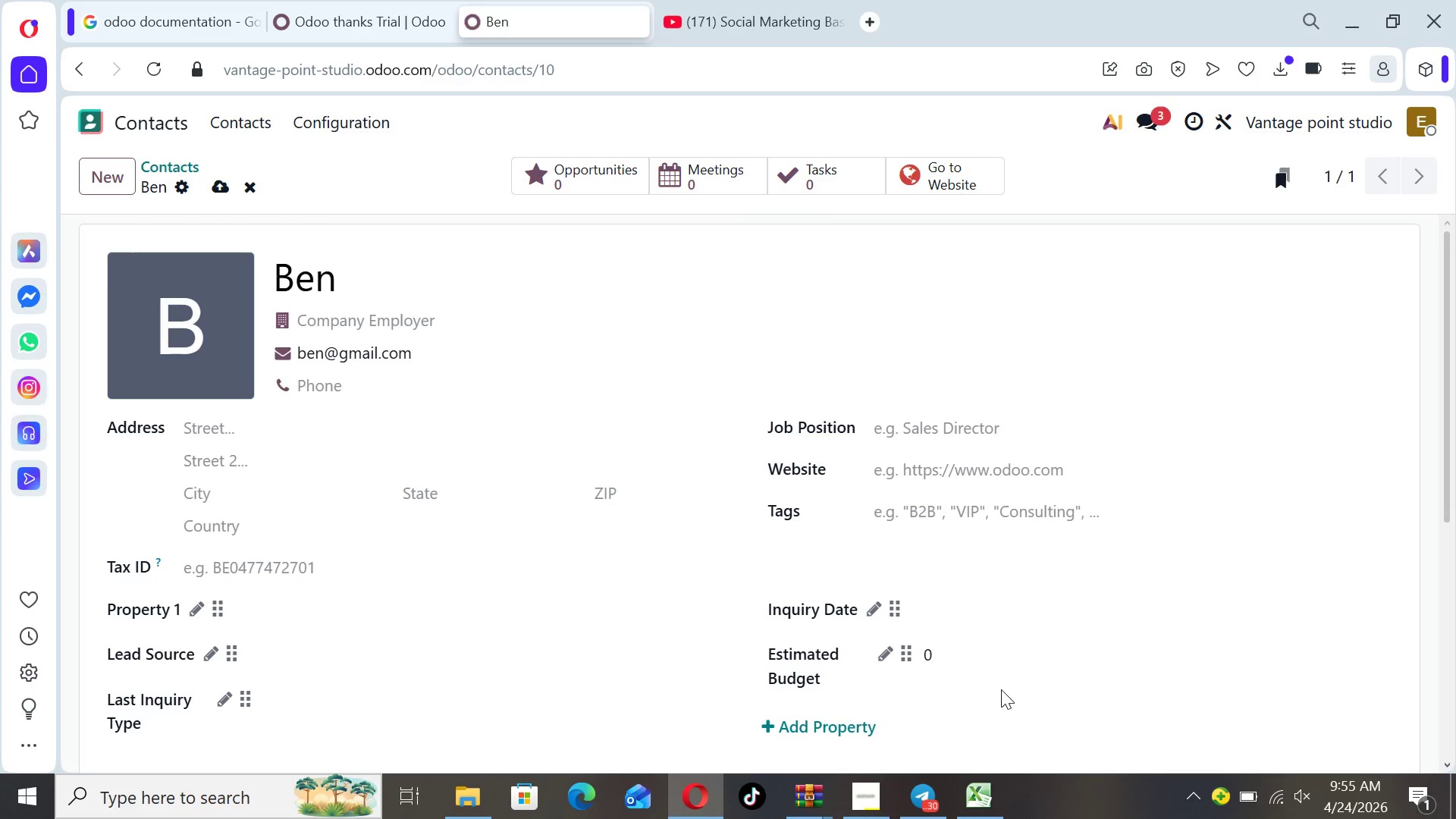 
left_click([224, 184])
 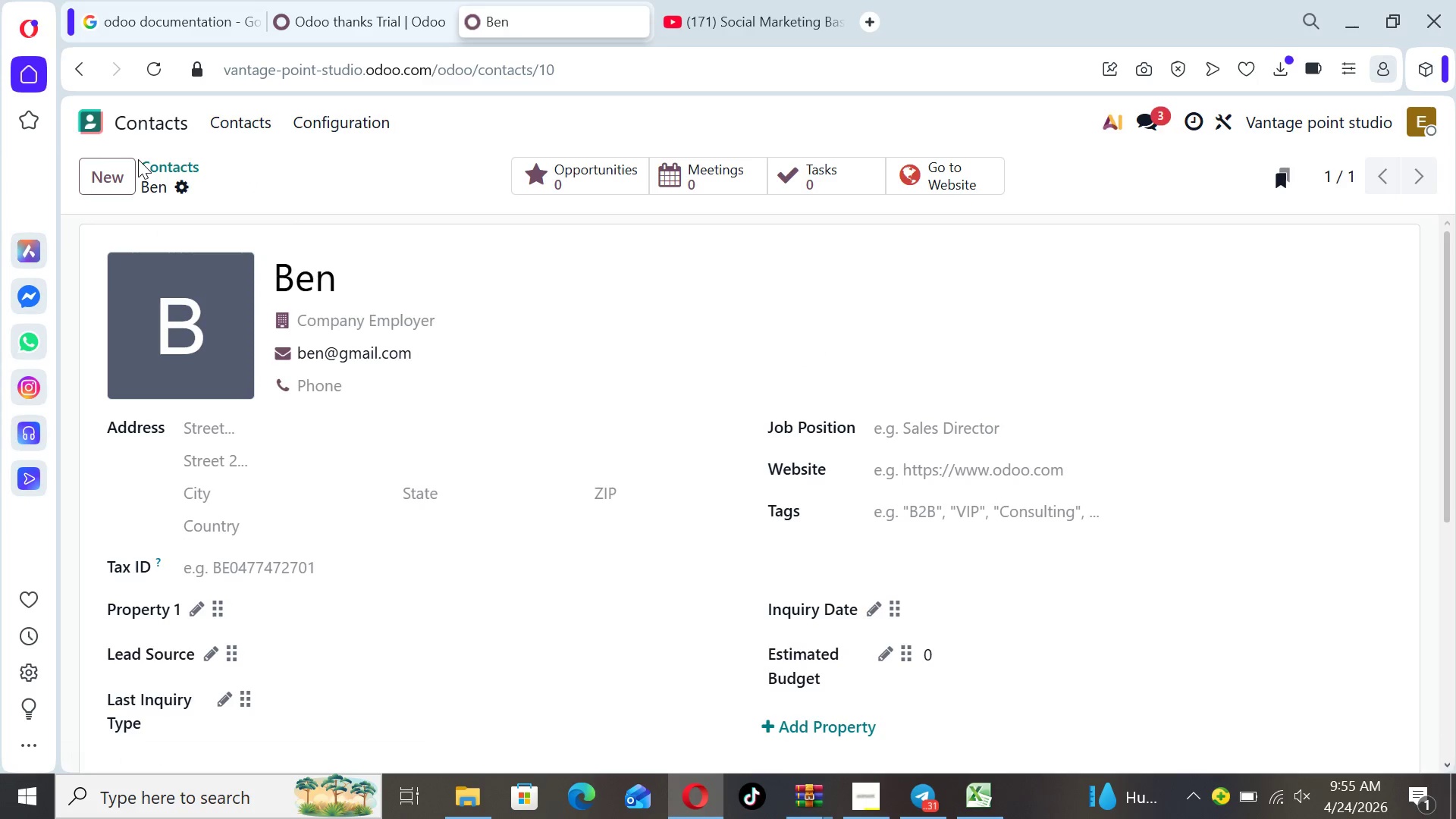 
left_click([261, 113])
 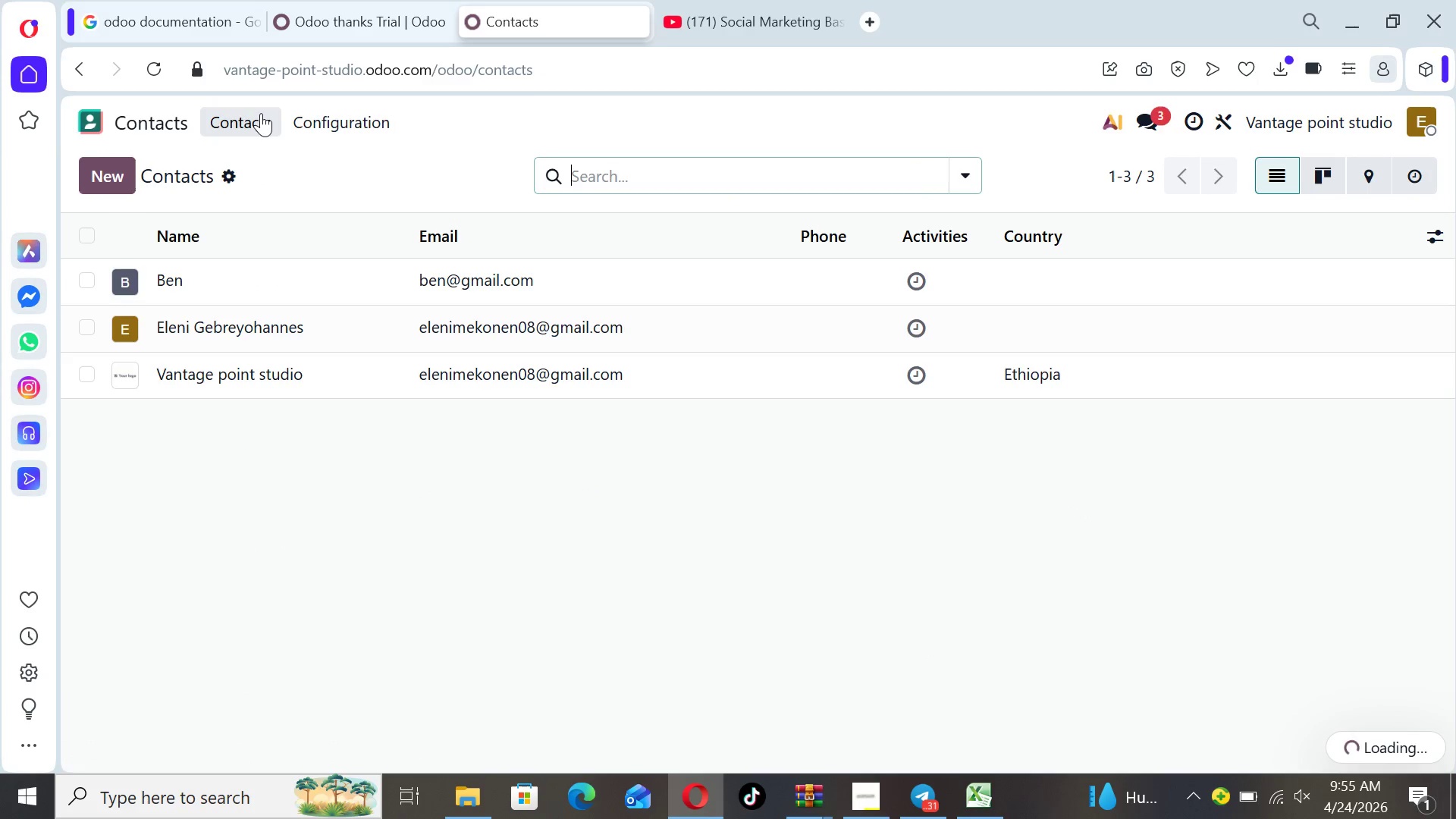 
mouse_move([216, 175])
 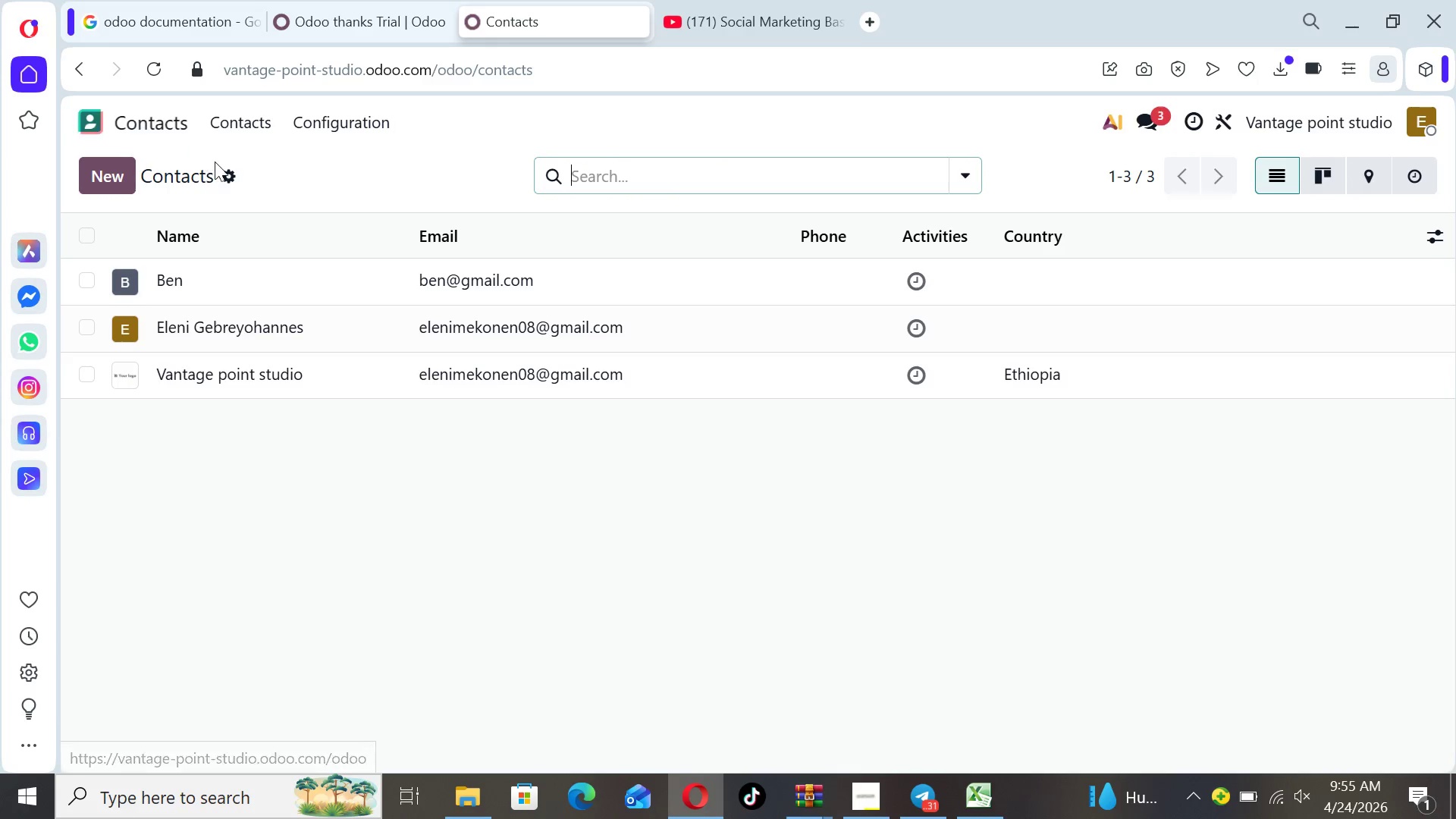 
left_click([228, 173])
 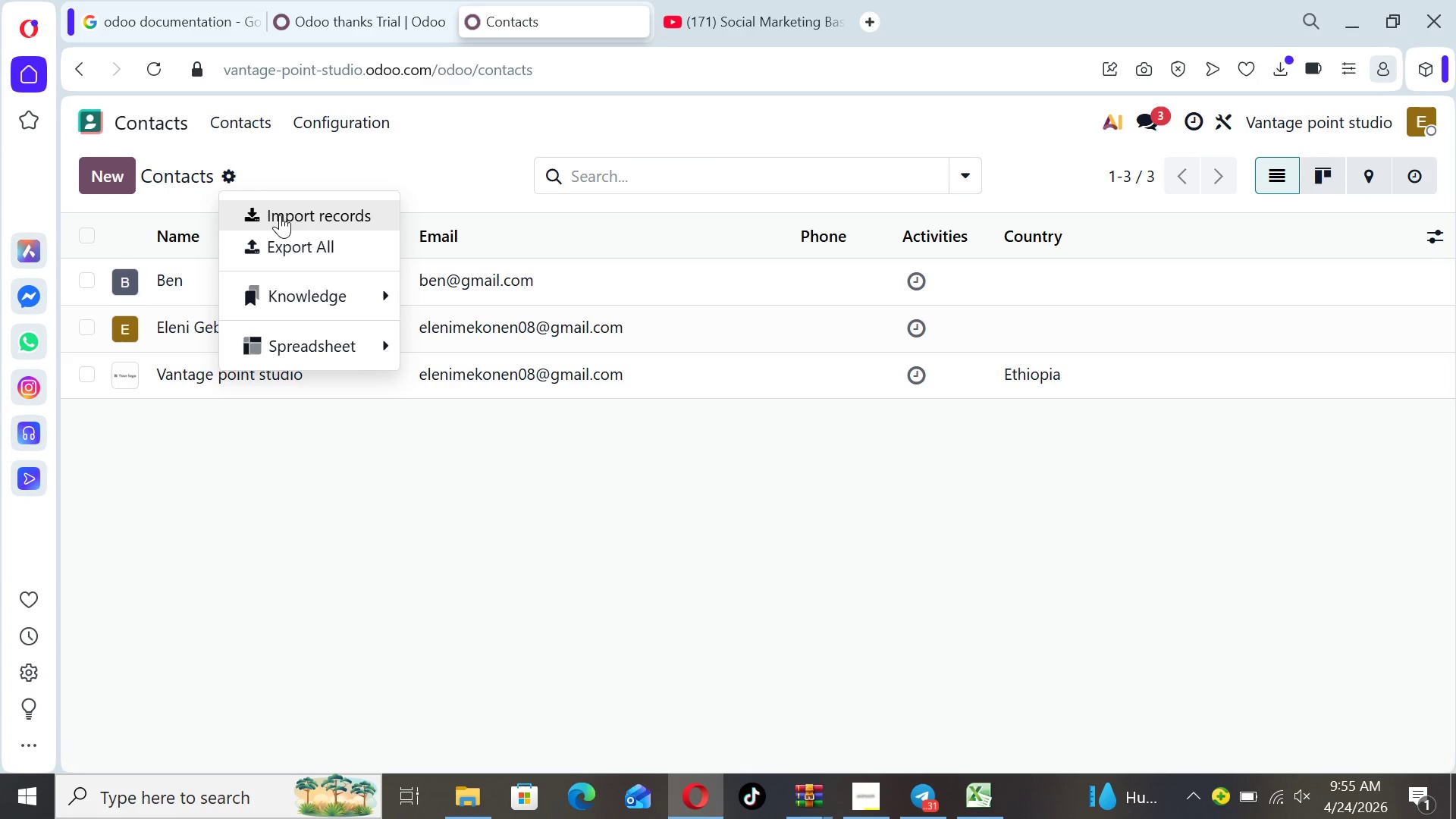 
left_click([280, 219])
 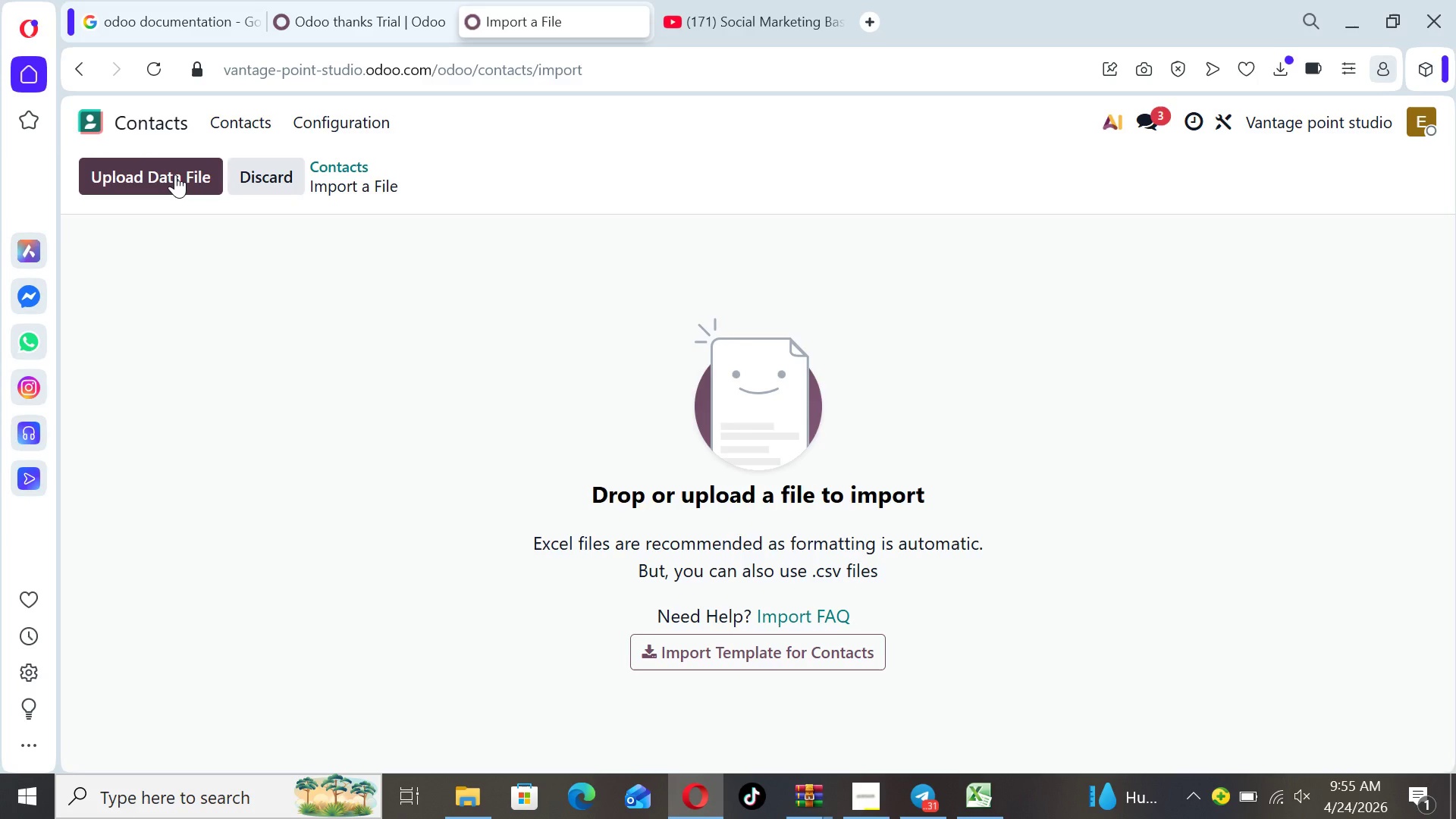 
wait(6.8)
 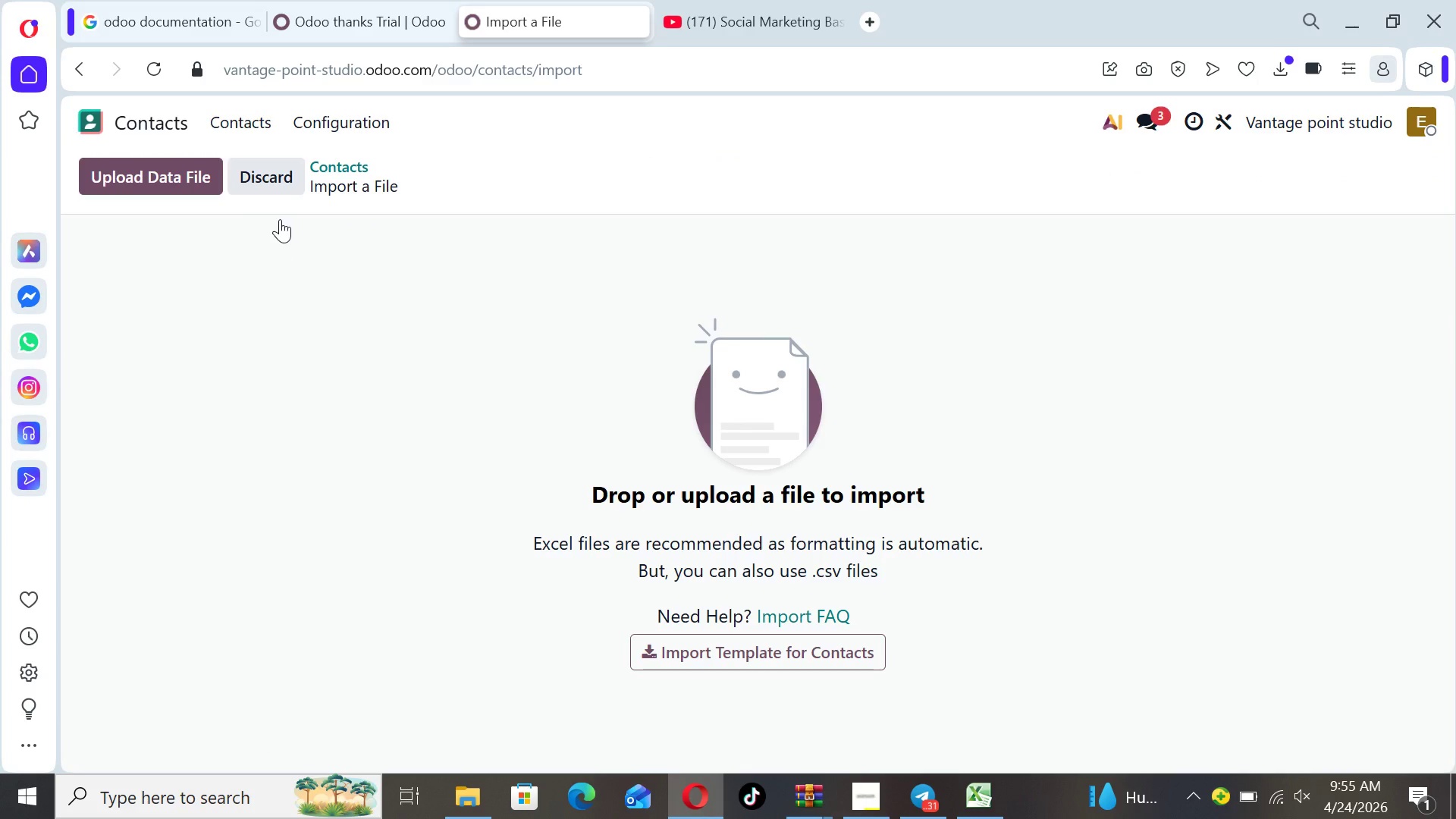 
left_click([175, 174])
 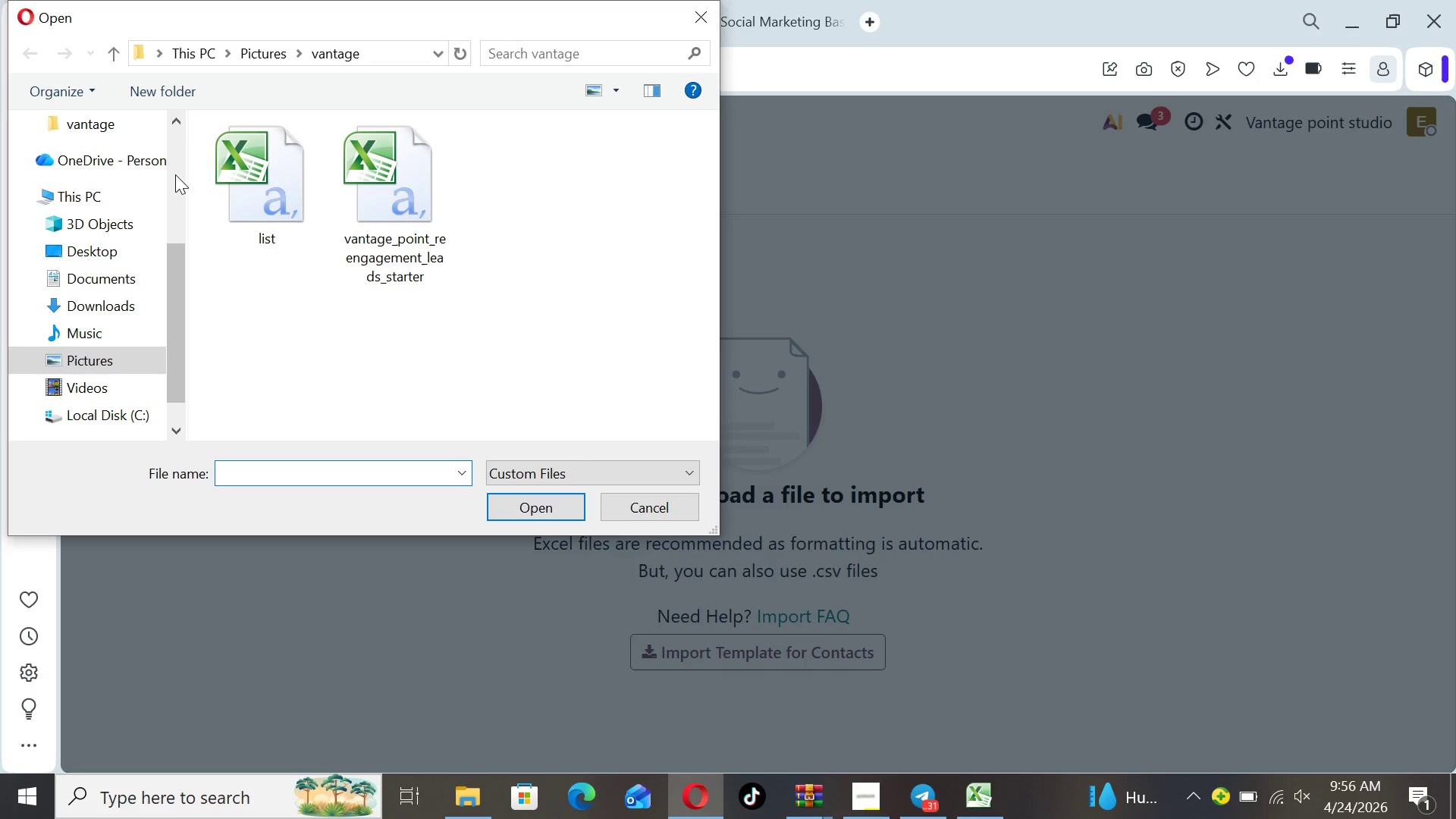 
wait(7.67)
 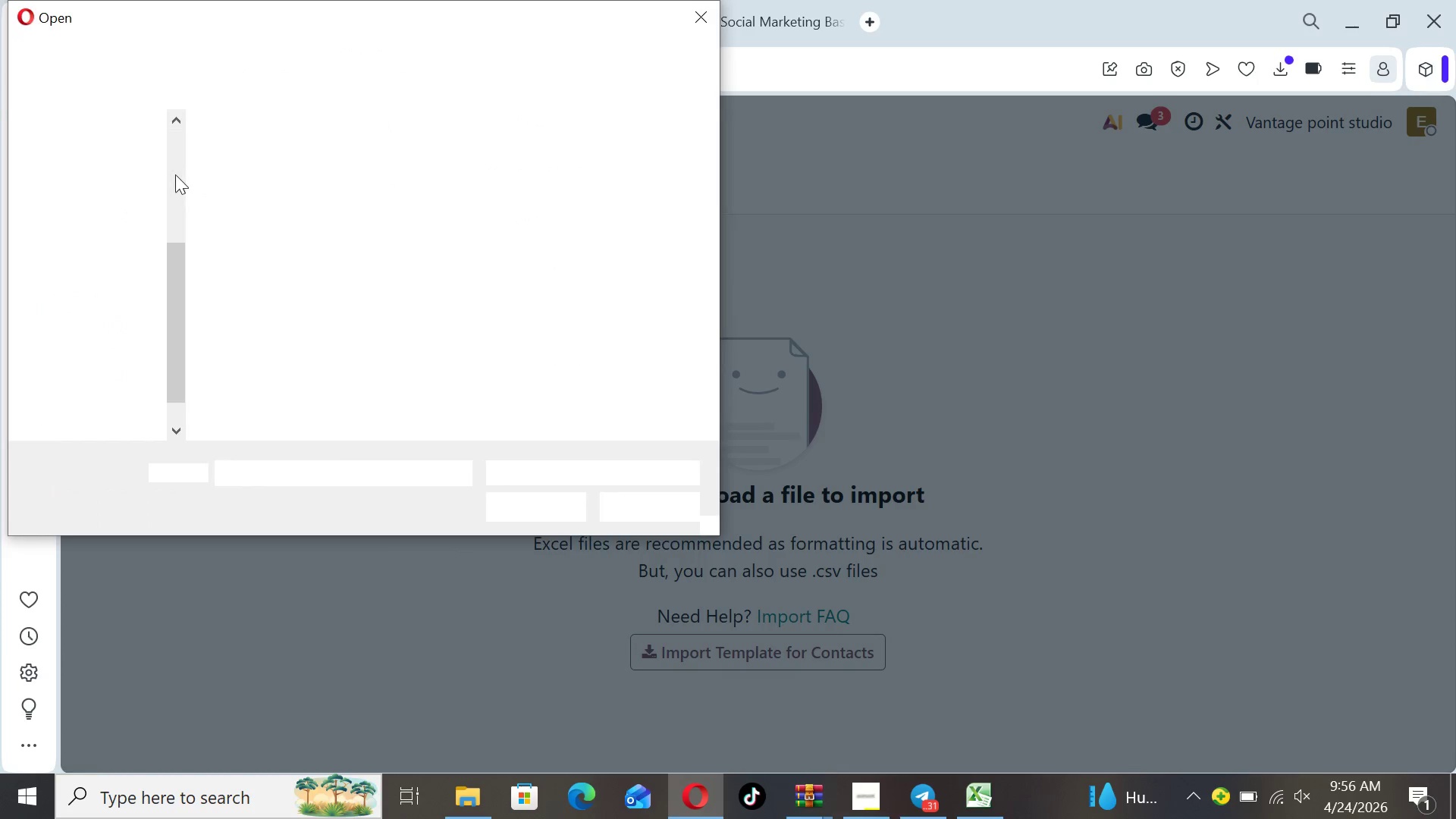 
left_click([385, 204])
 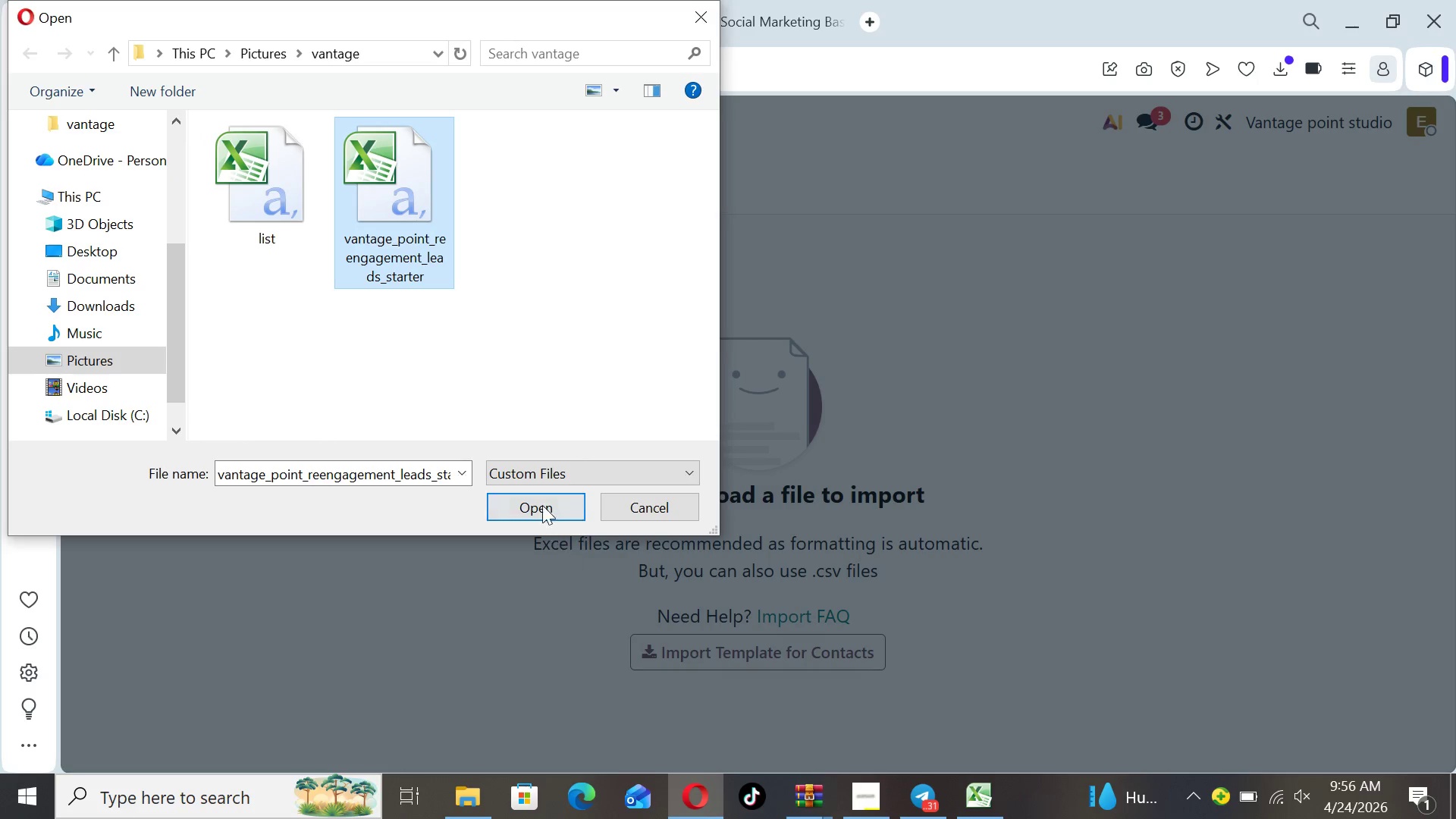 
left_click([542, 504])
 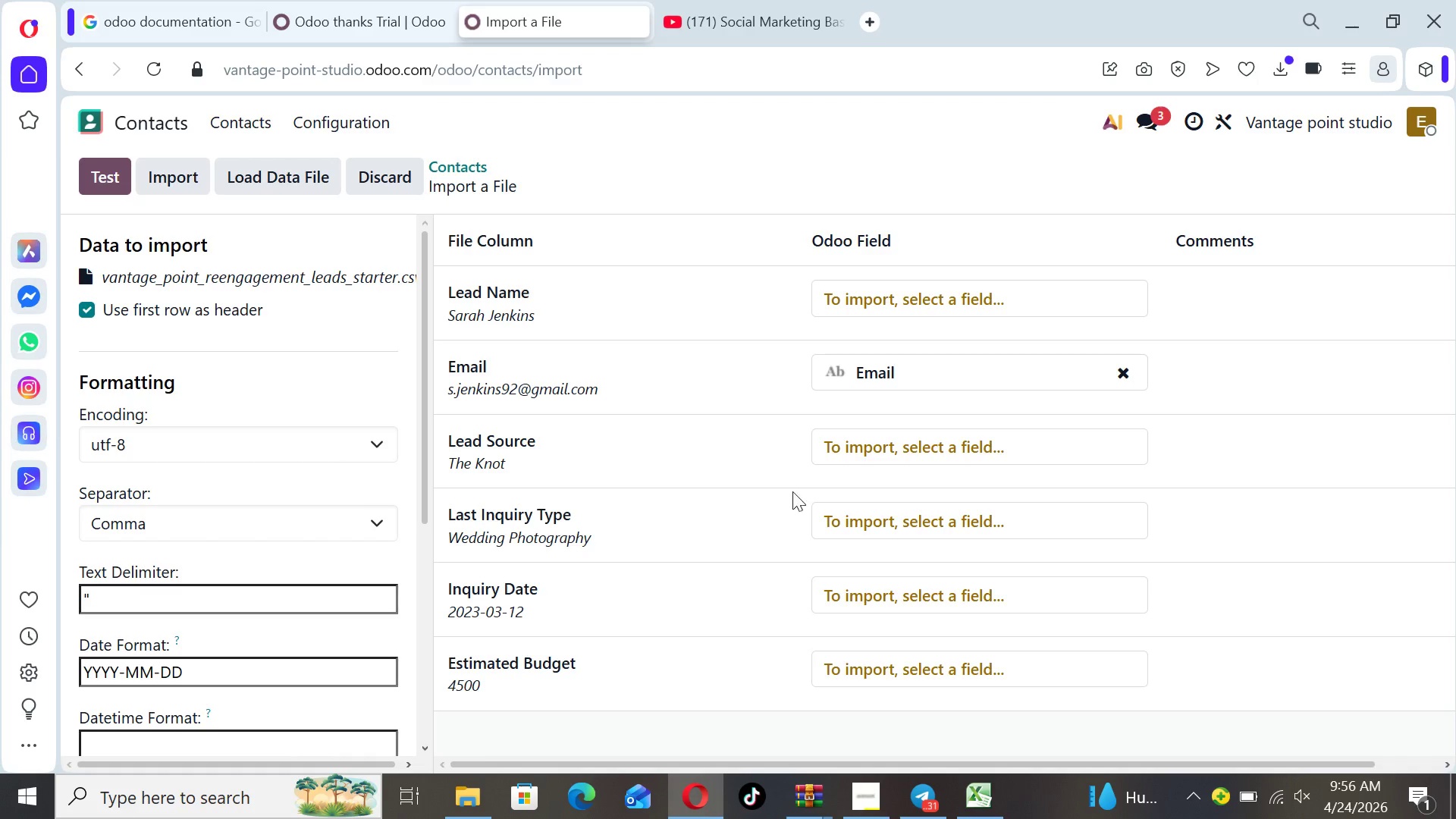 
left_click([1046, 446])
 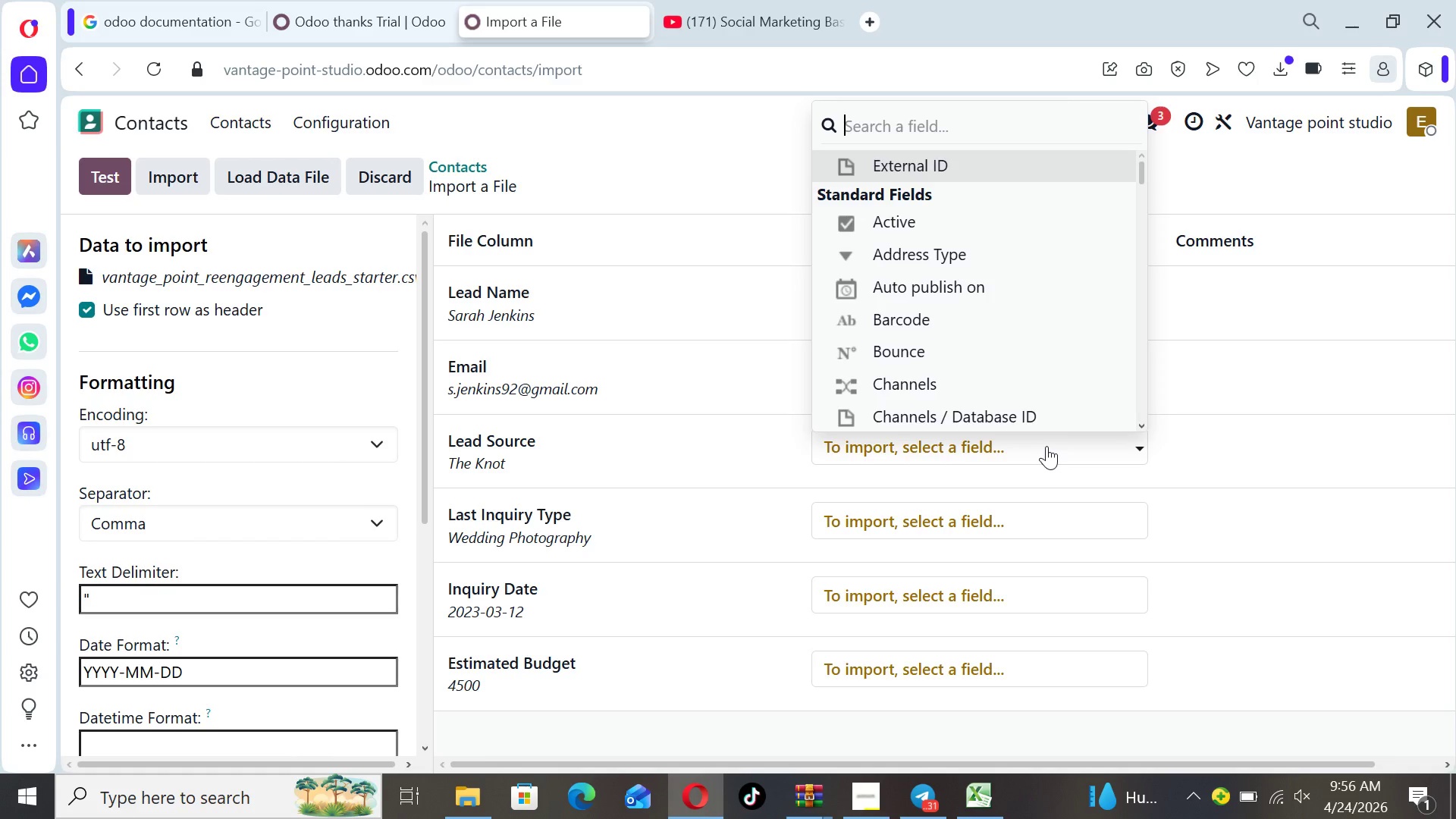 
type(leadead)
 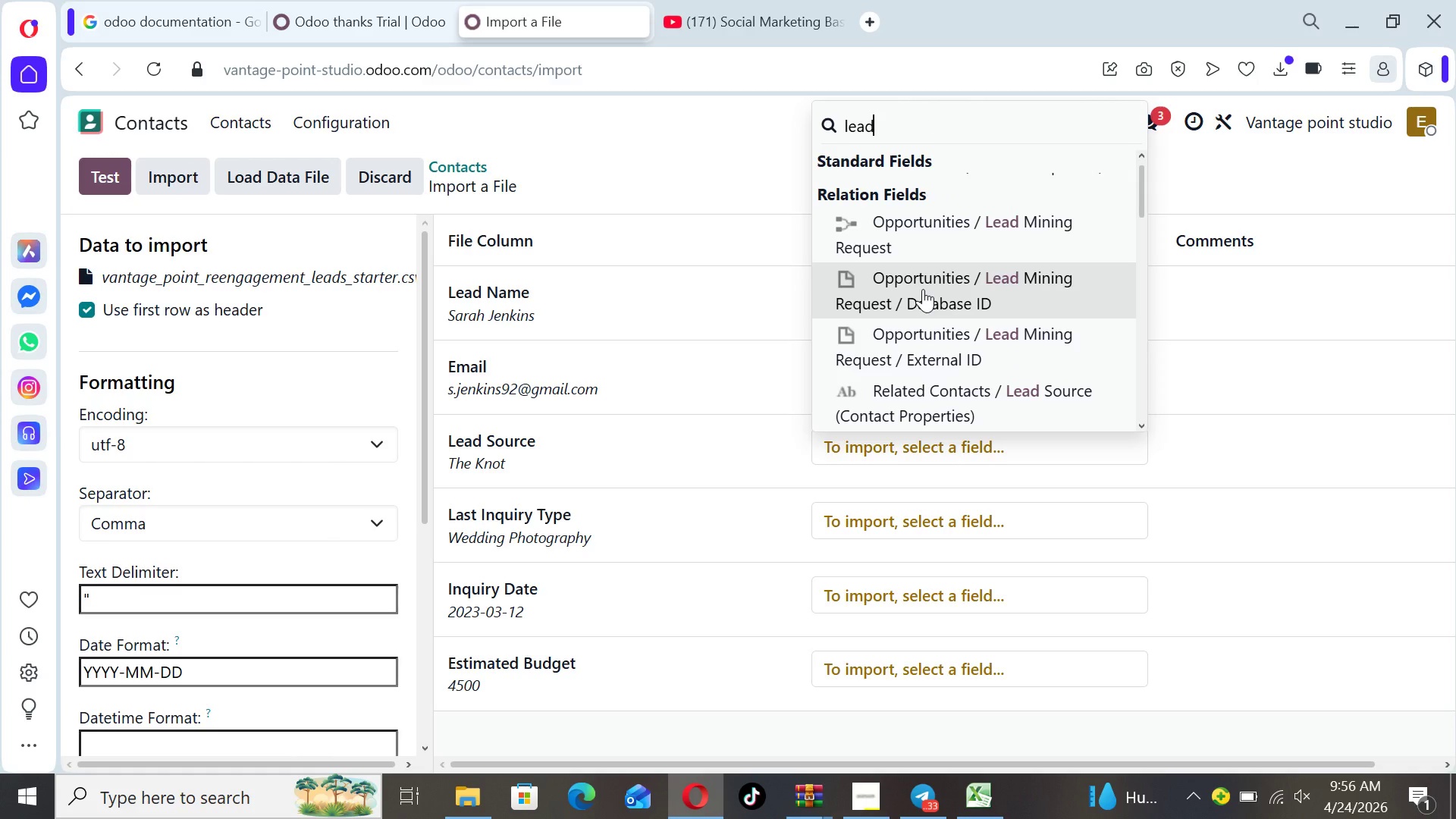 
wait(5.94)
 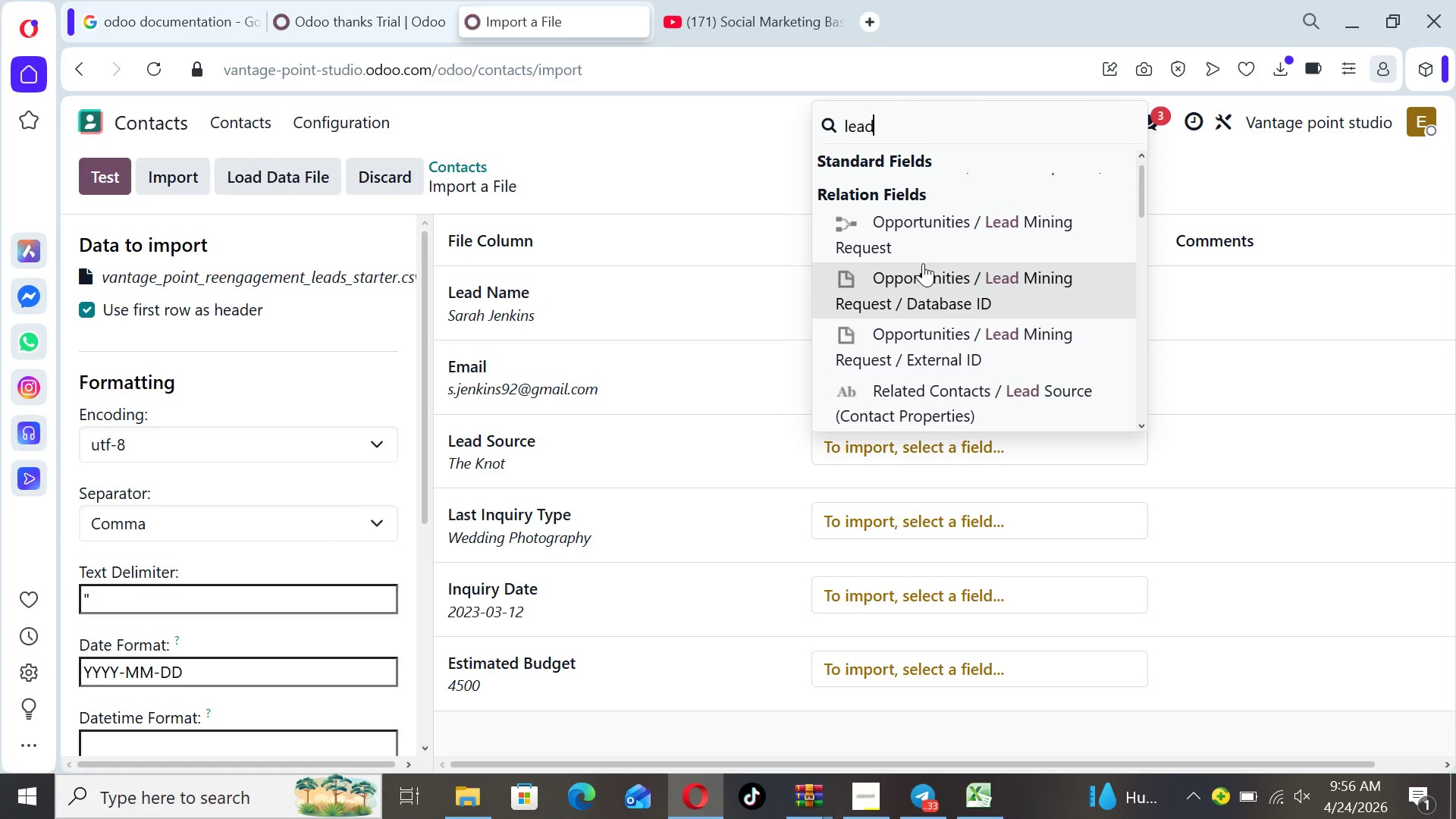 
key(Backspace)
 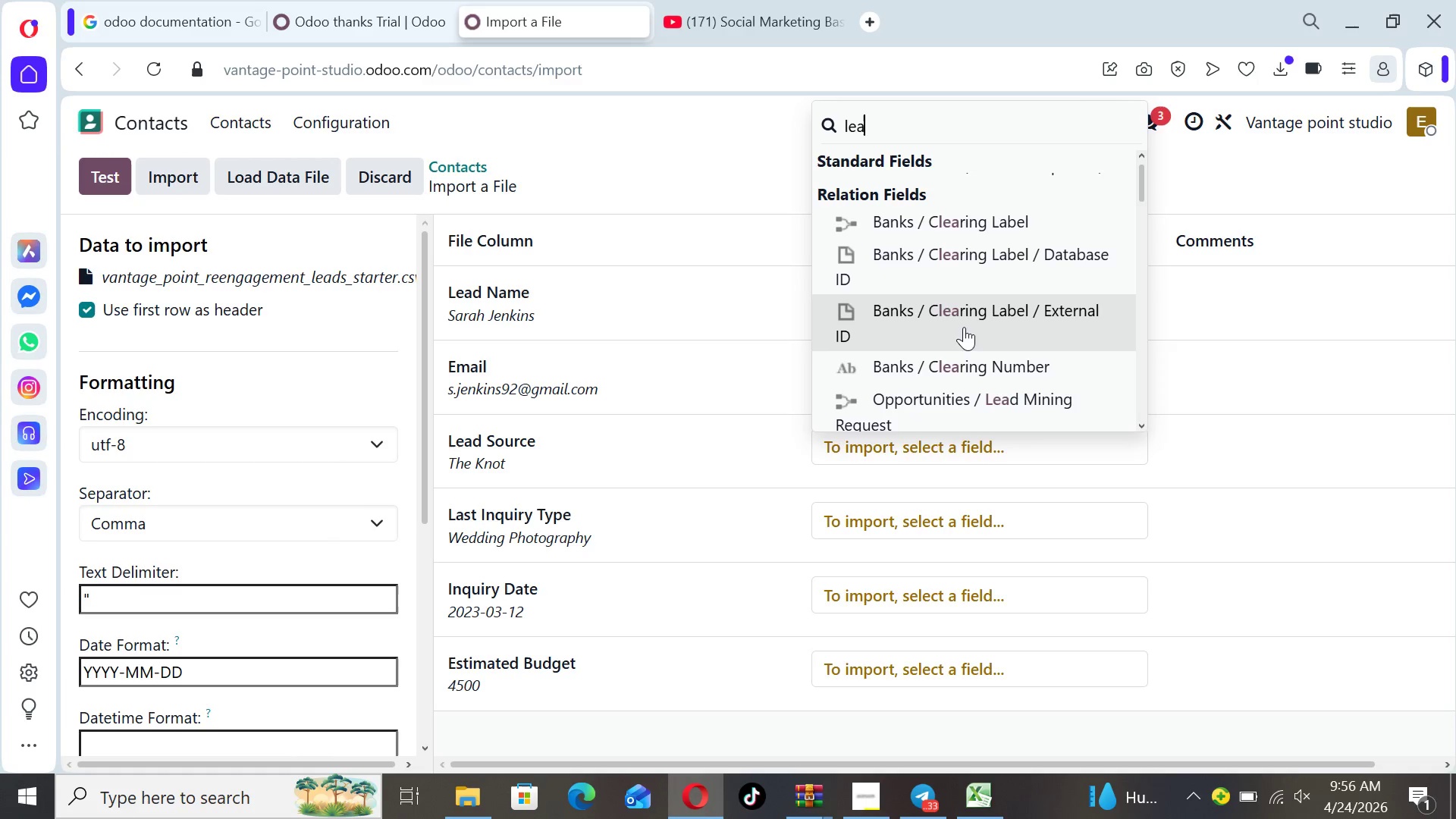 
key(D)
 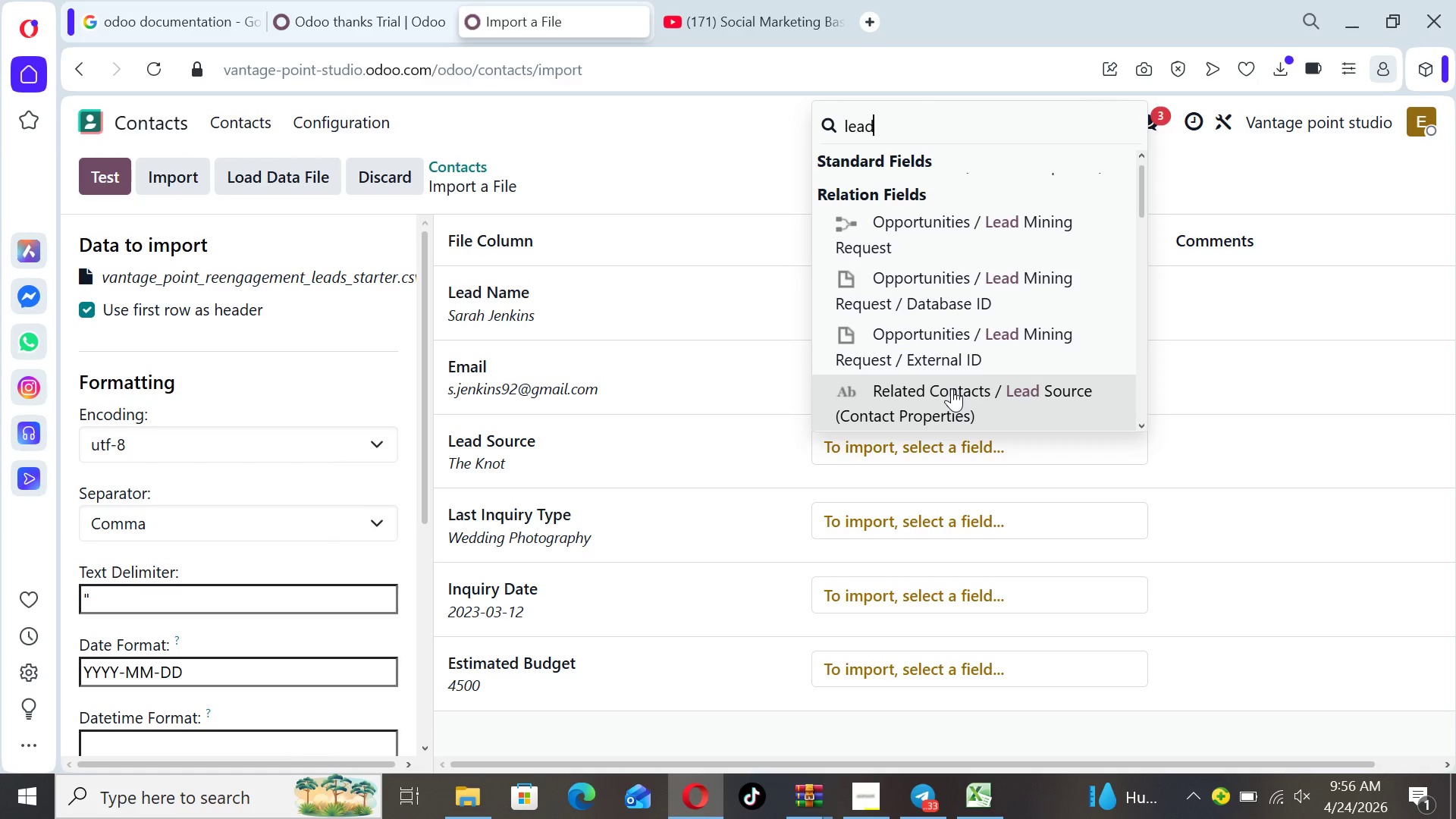 
left_click([952, 388])
 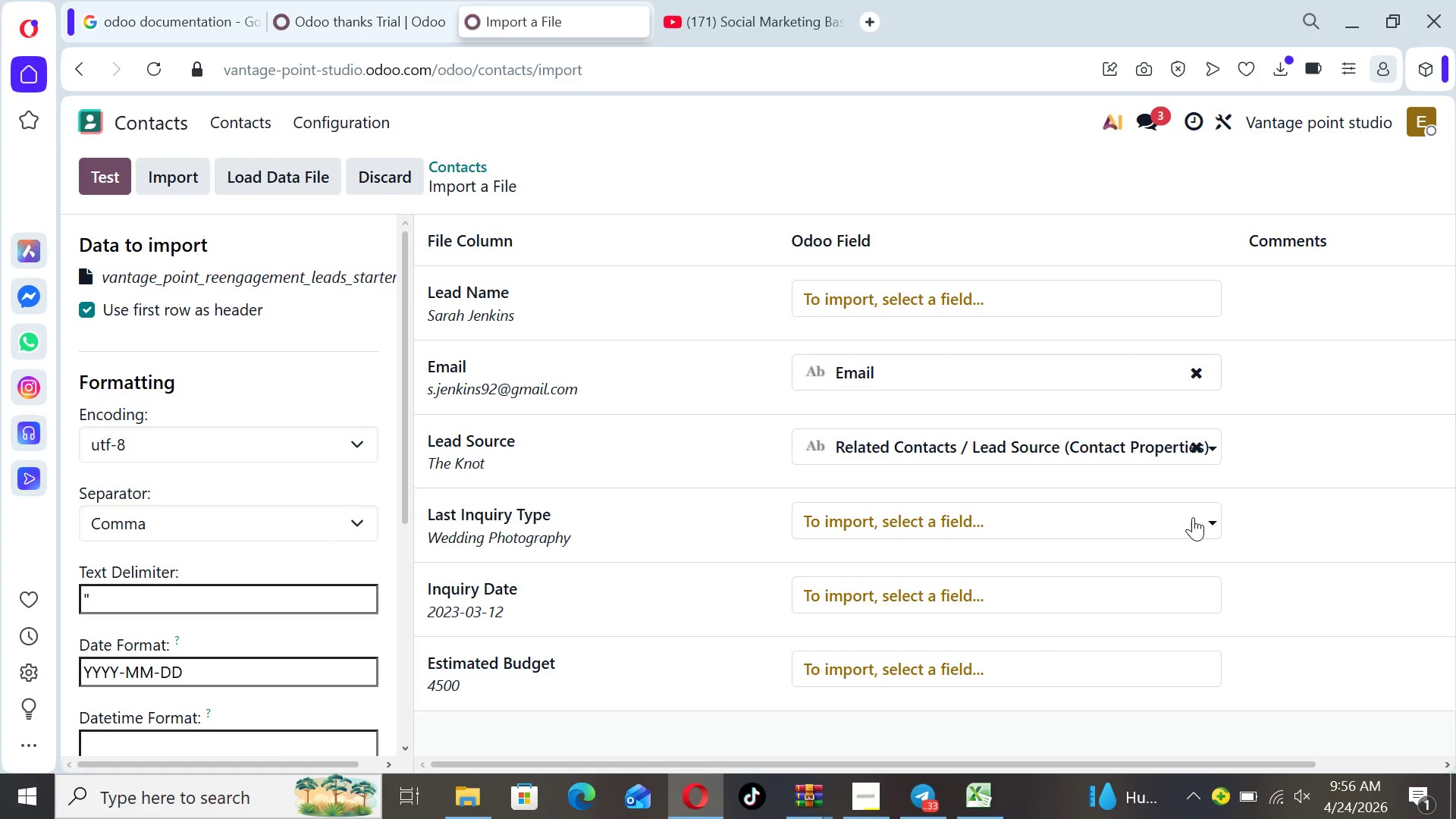 
left_click([1198, 519])
 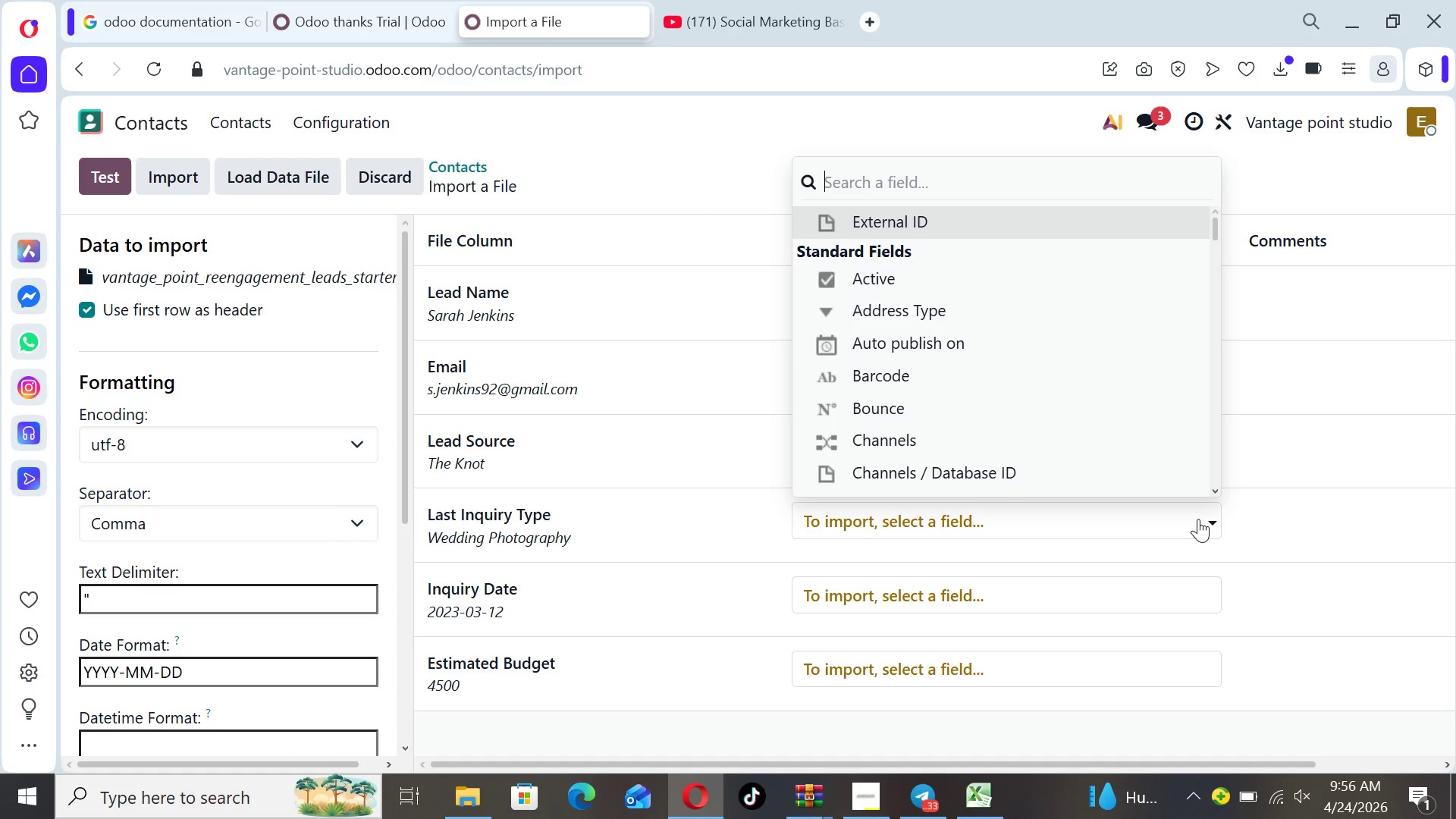 
type(la)
 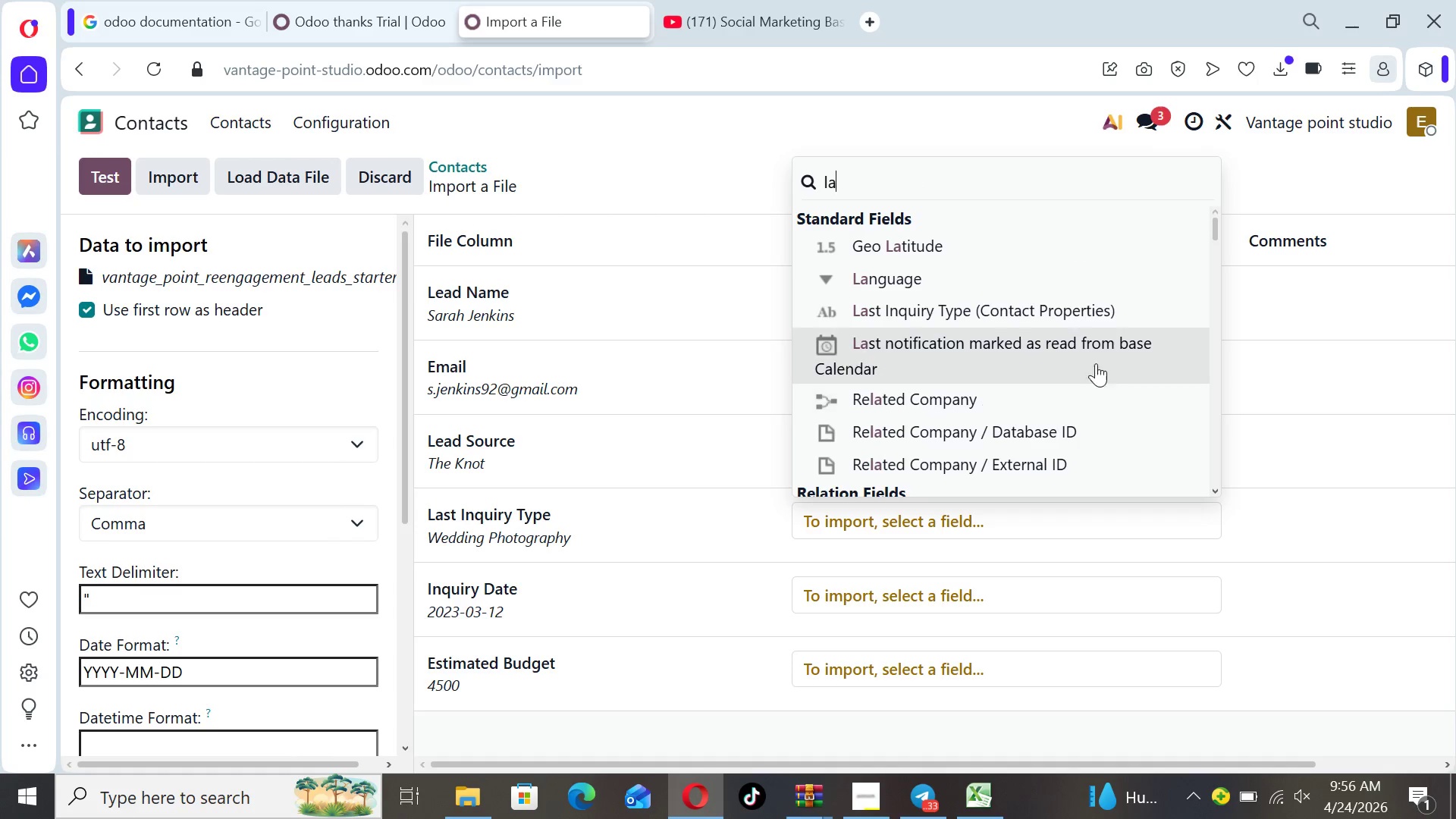 
left_click([1034, 308])
 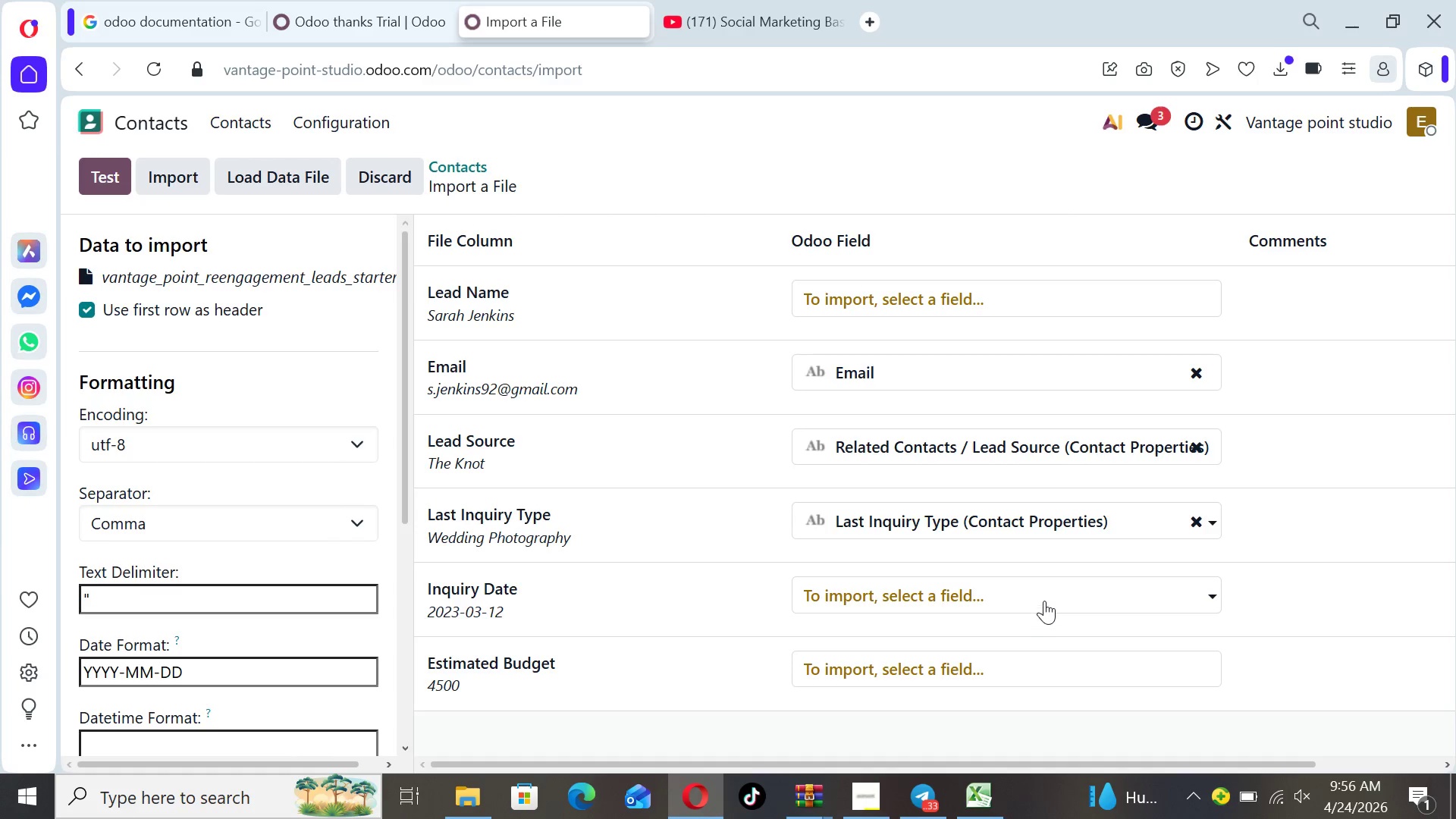 
left_click([1044, 598])
 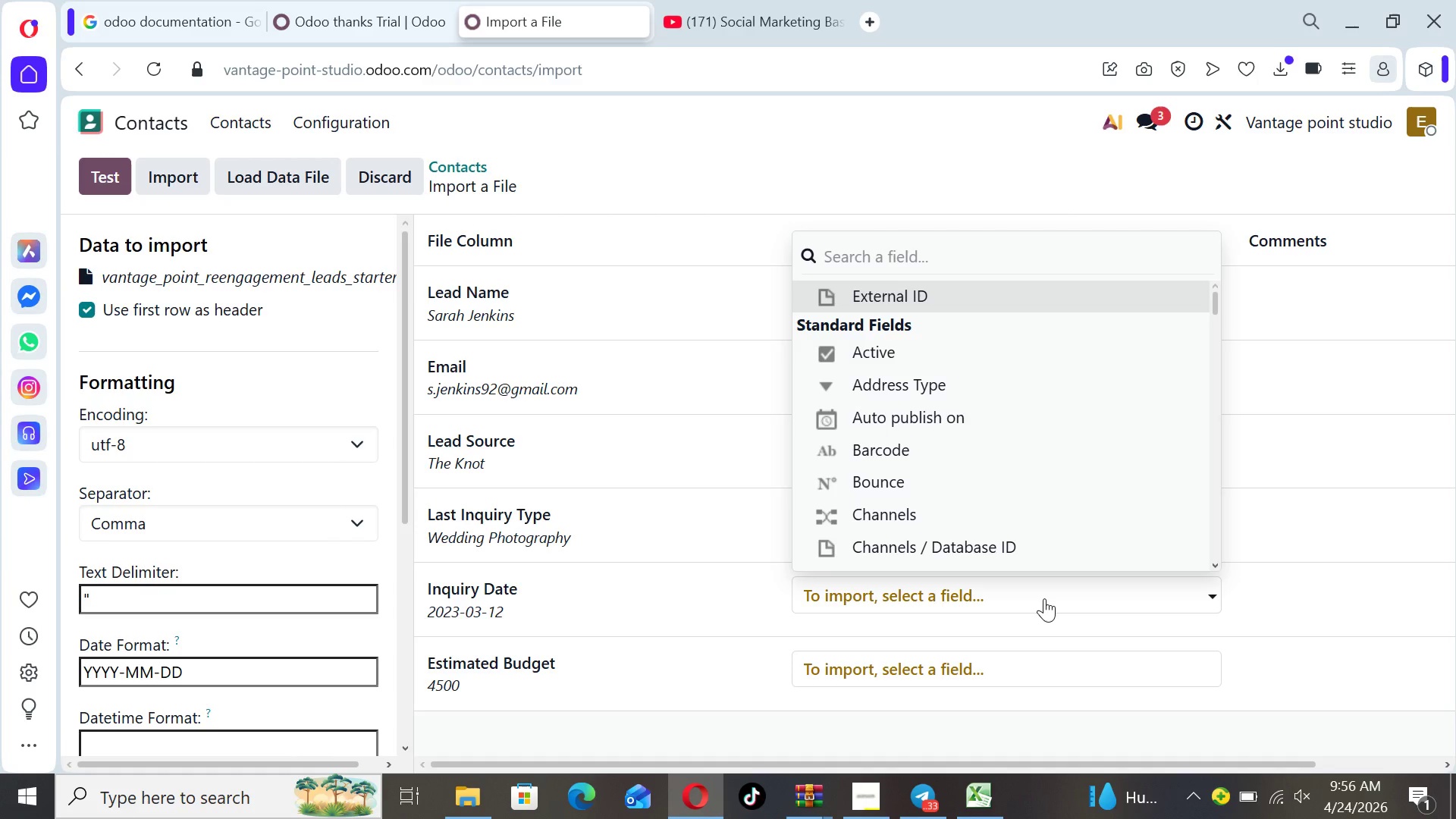 
type(in)
 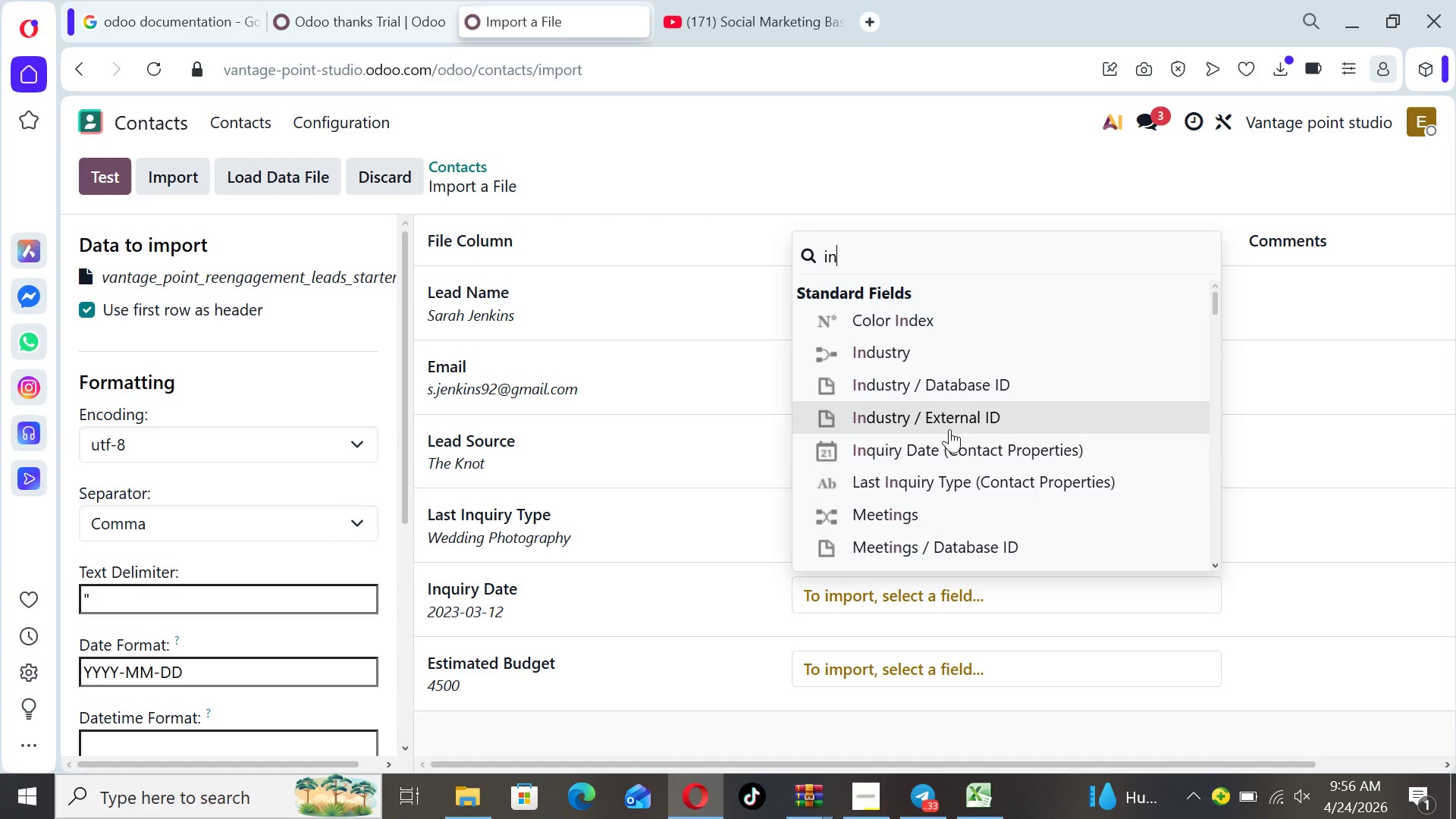 
left_click([946, 457])
 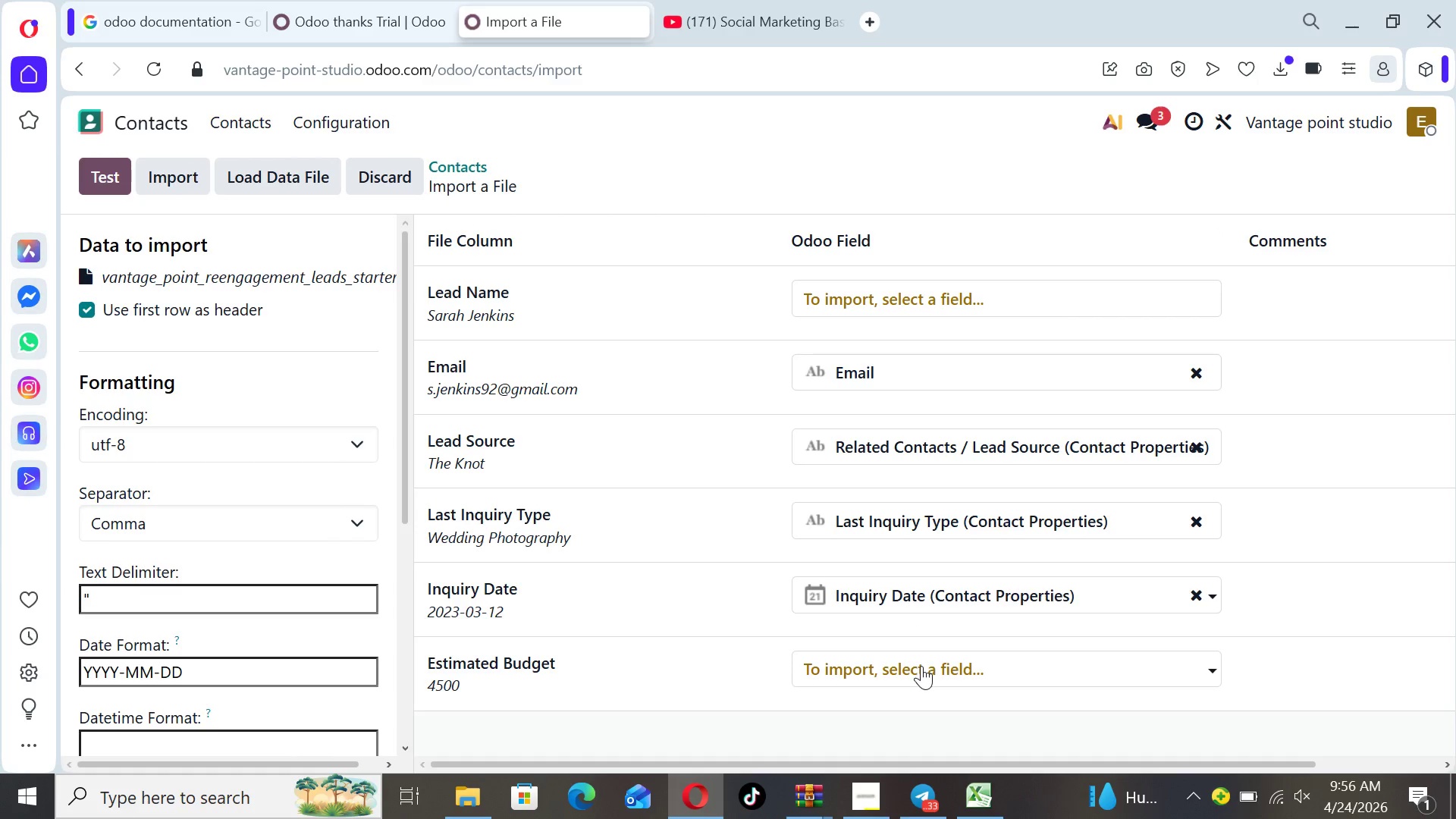 
left_click([921, 666])
 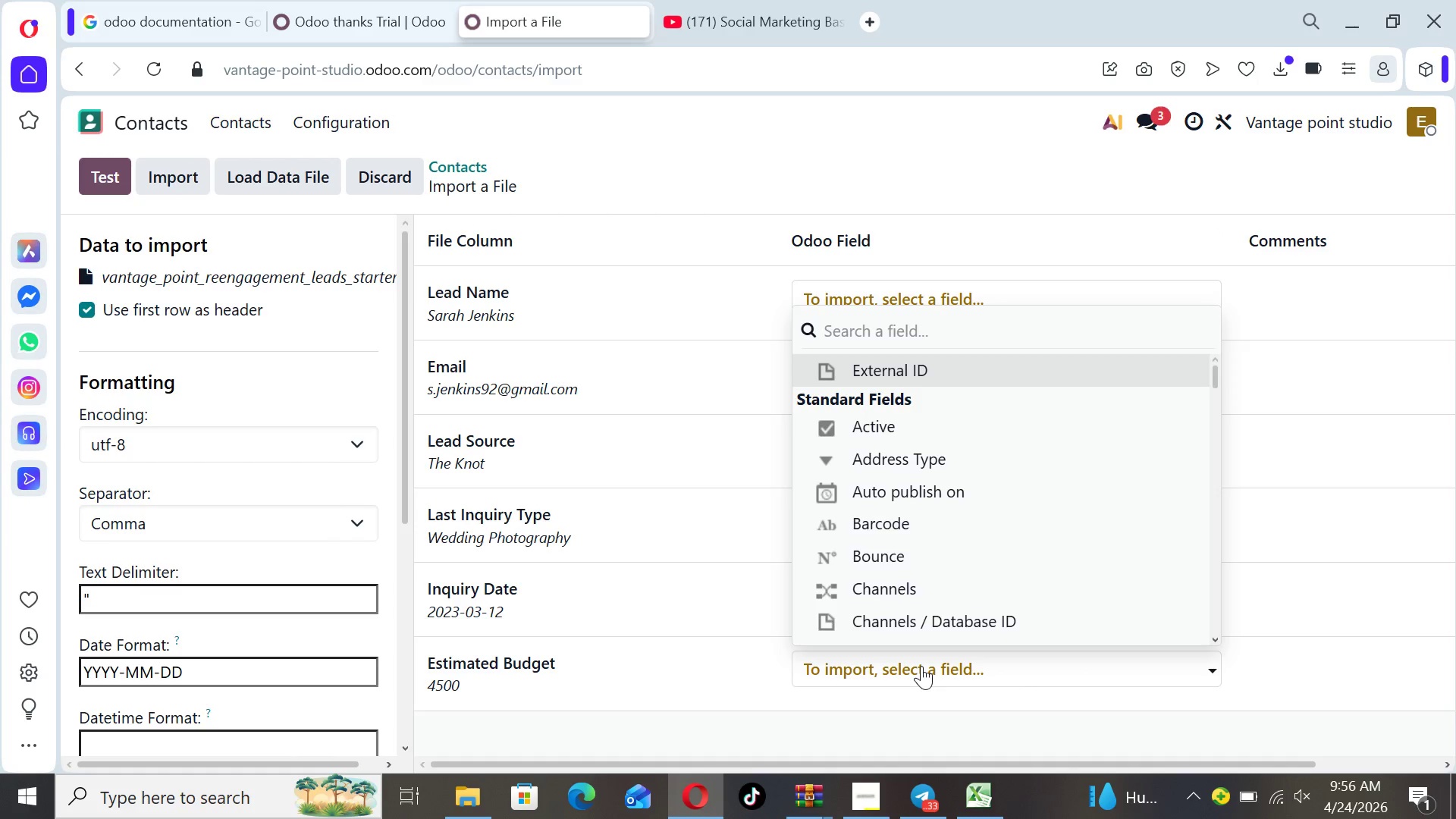 
type(est)
 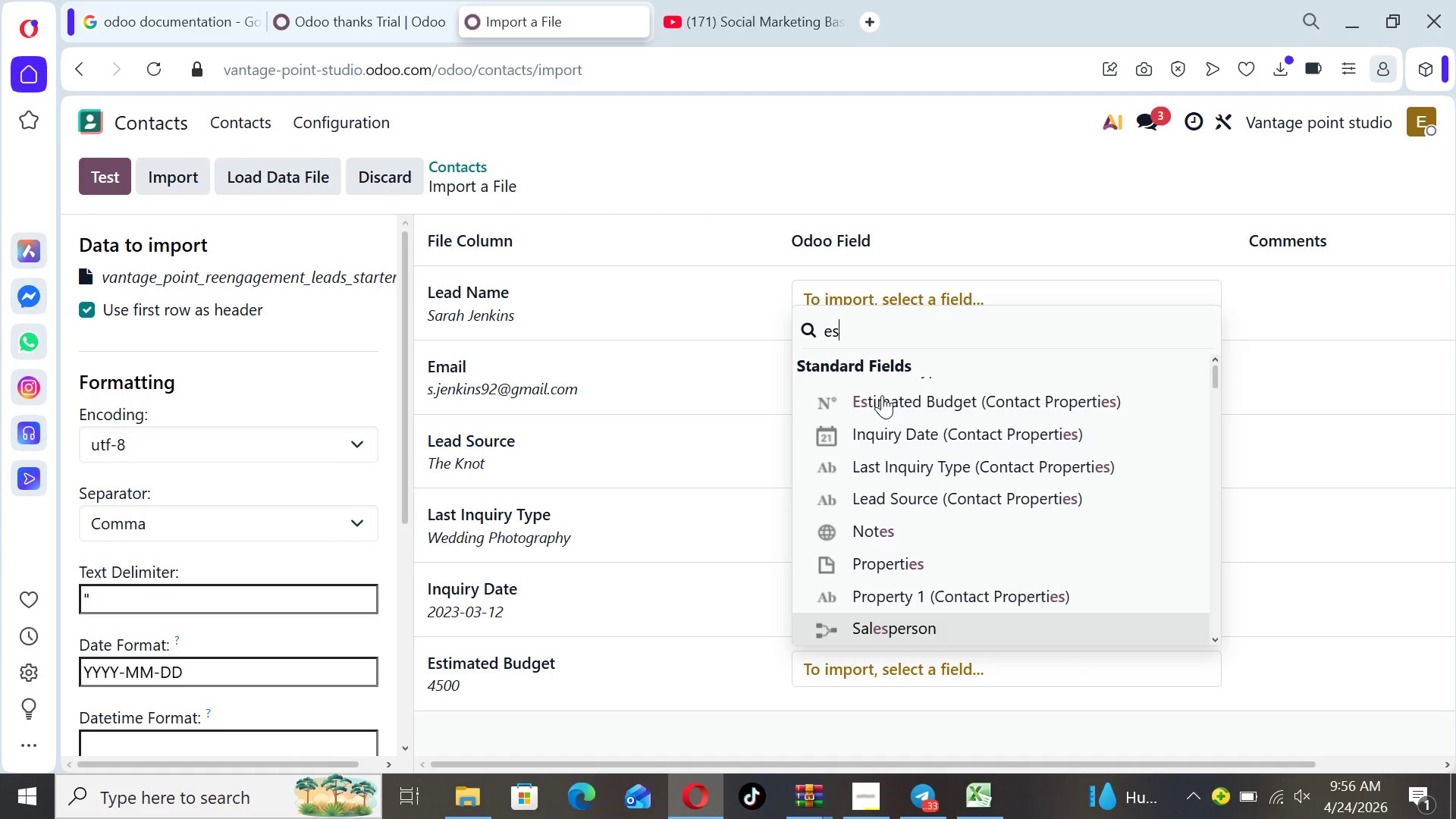 
left_click([882, 395])
 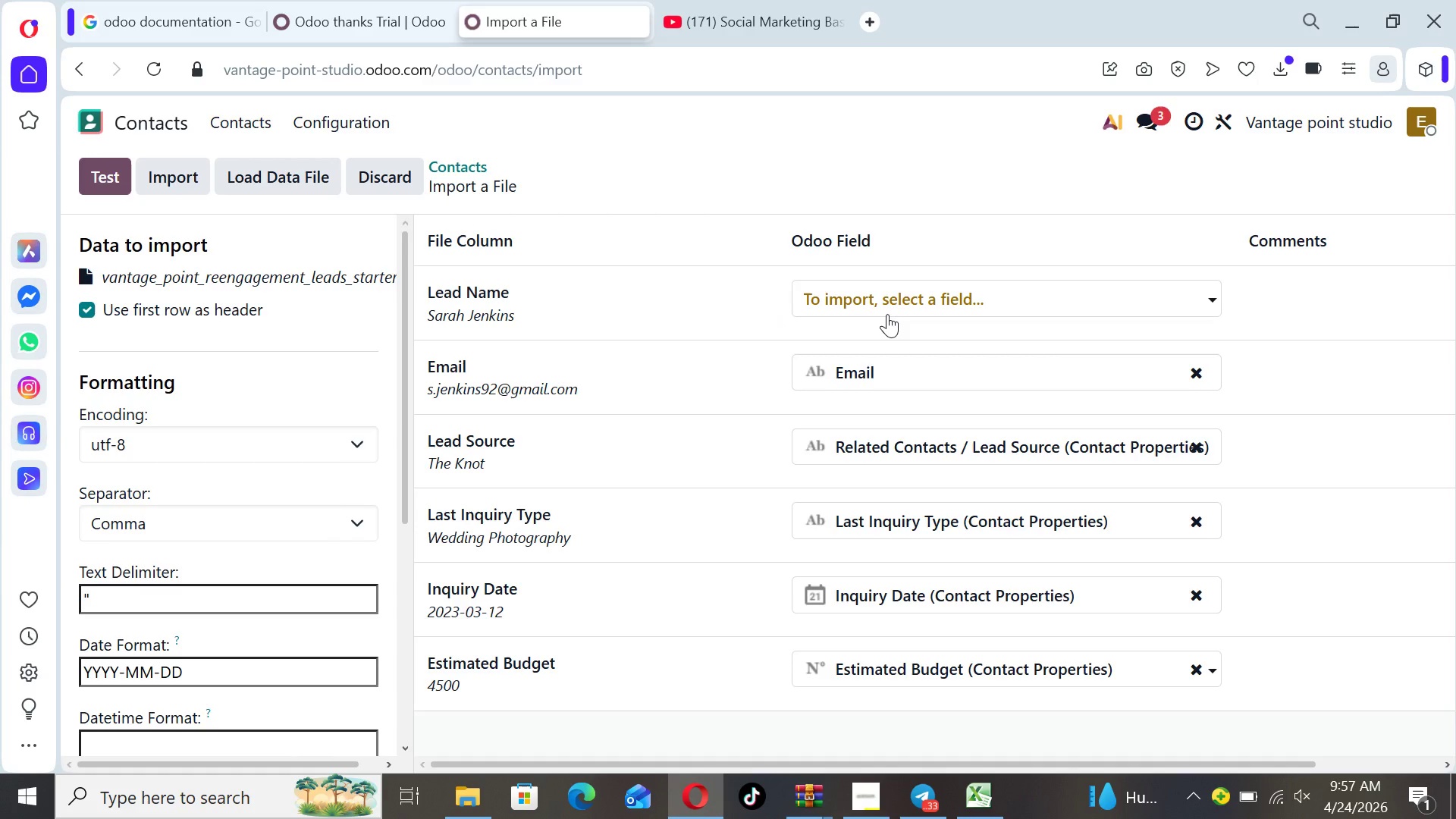 
wait(5.95)
 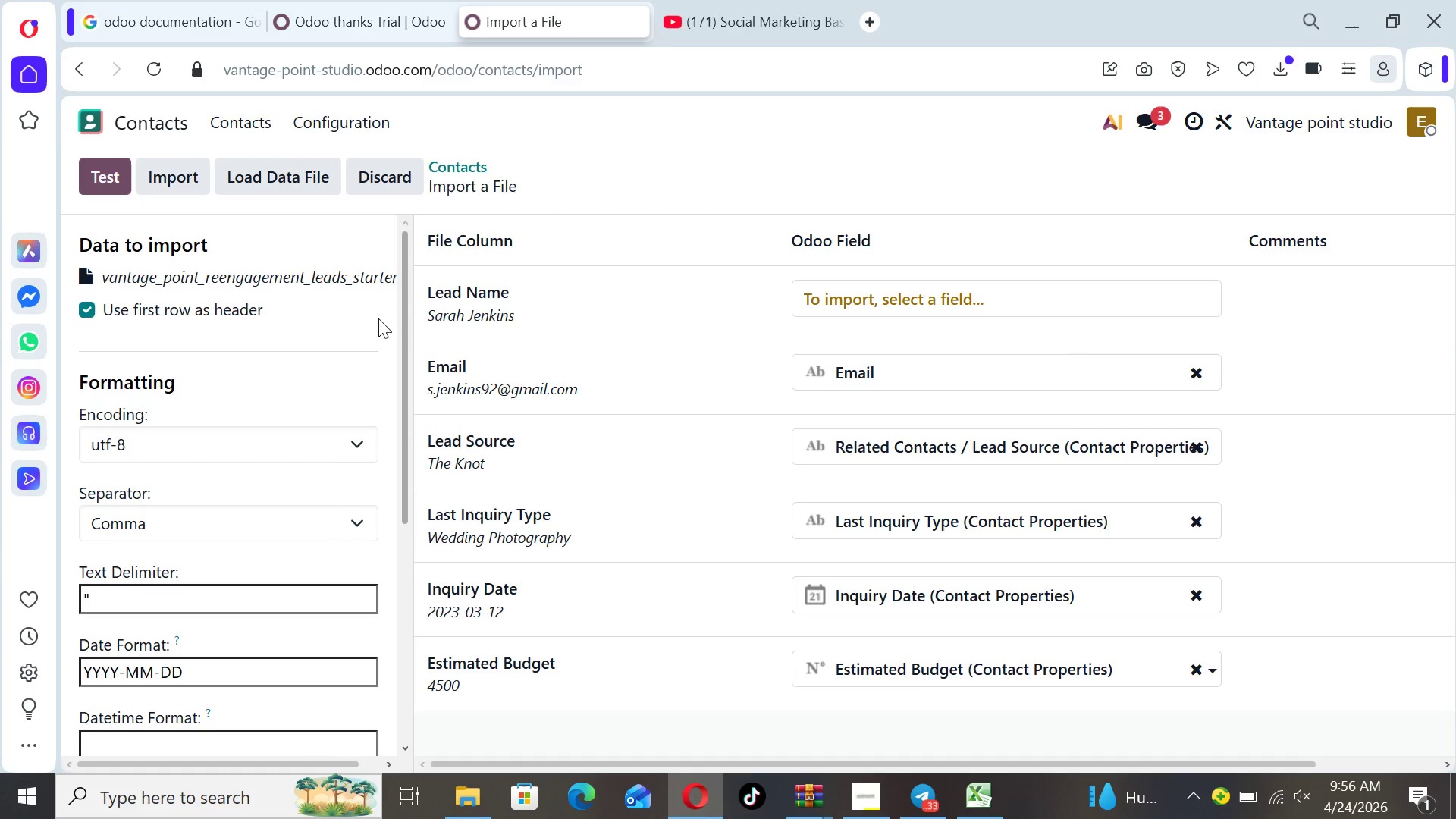 
left_click([1121, 303])
 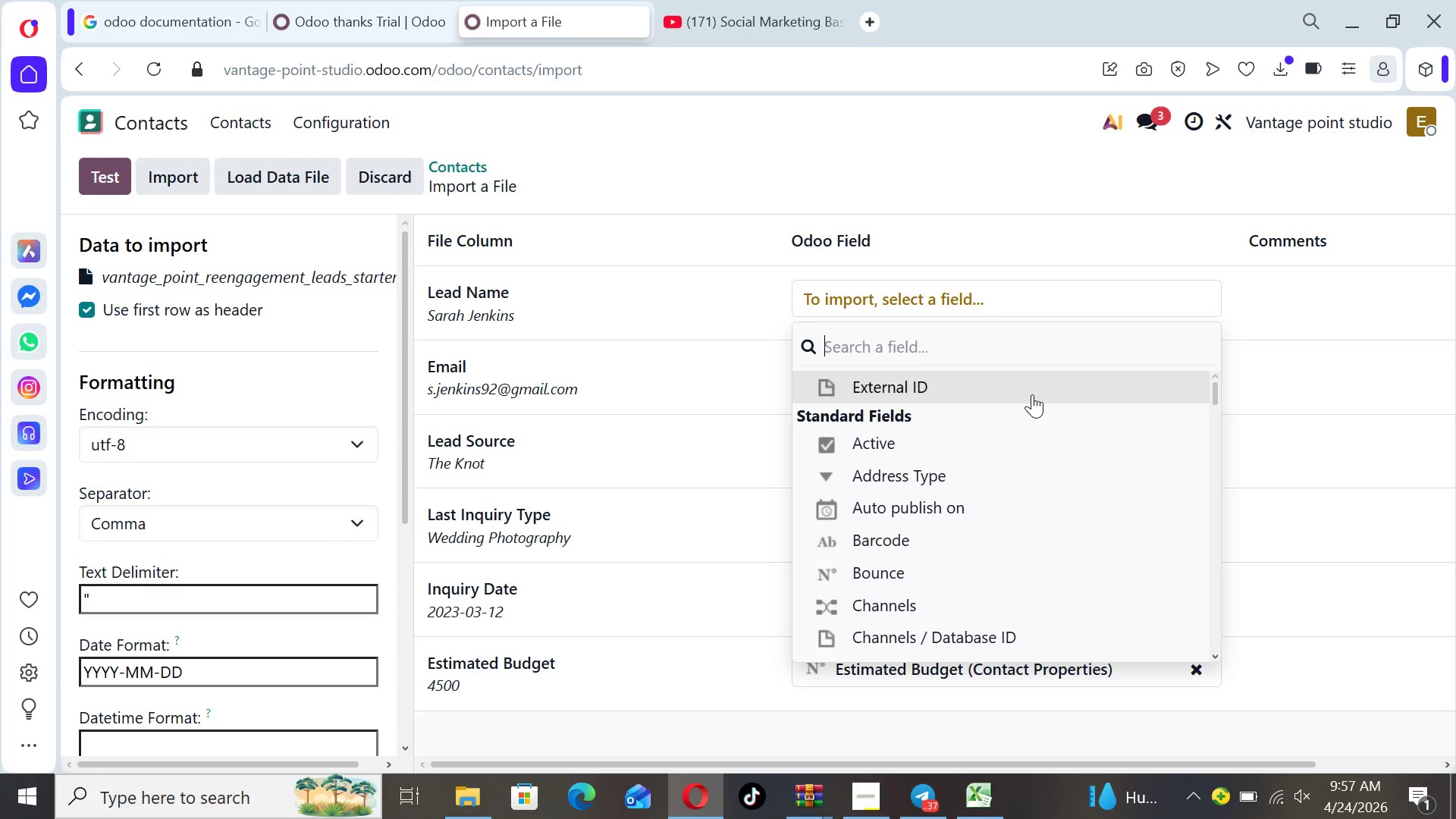 
type(na)
 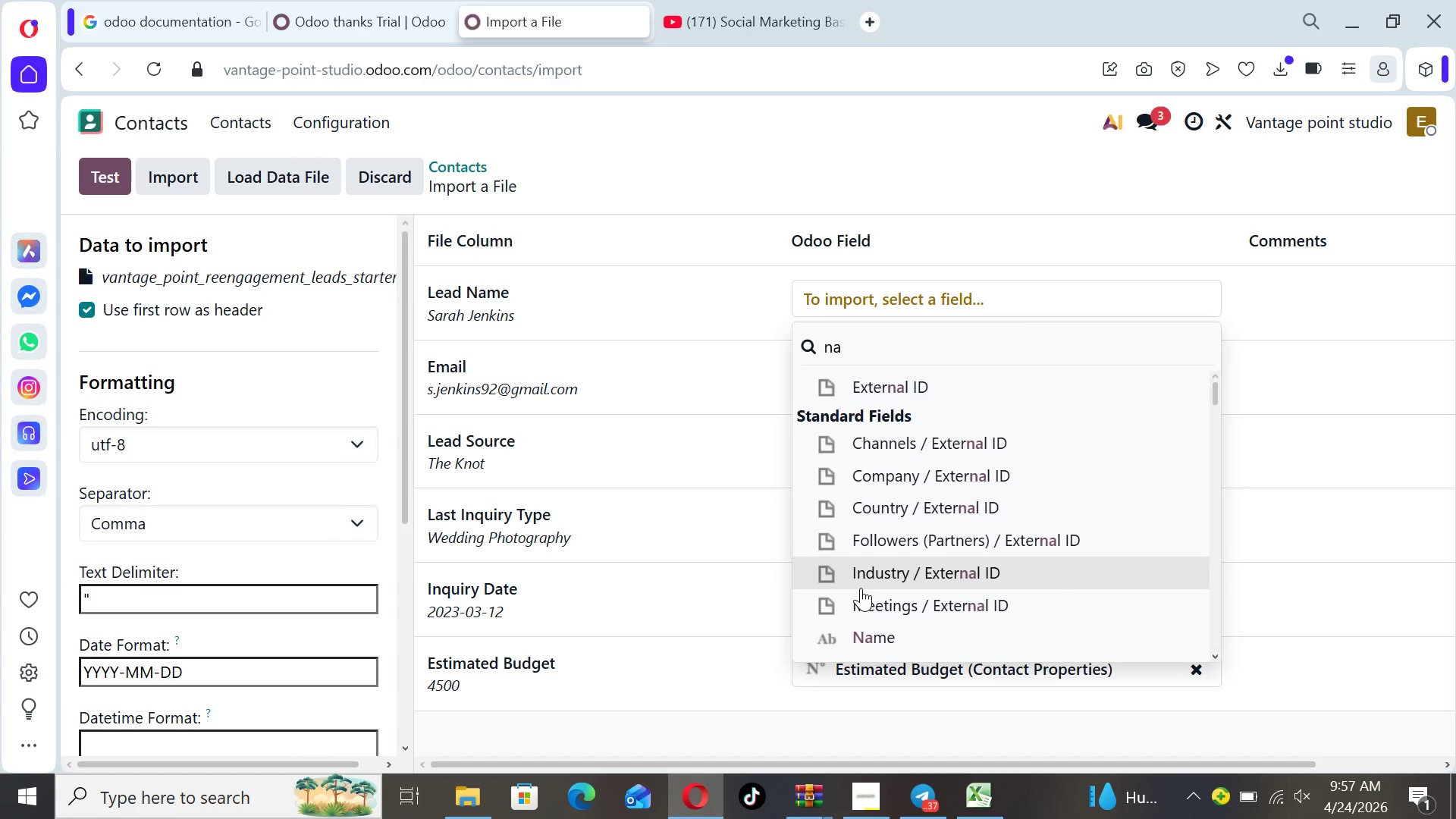 
left_click([862, 632])
 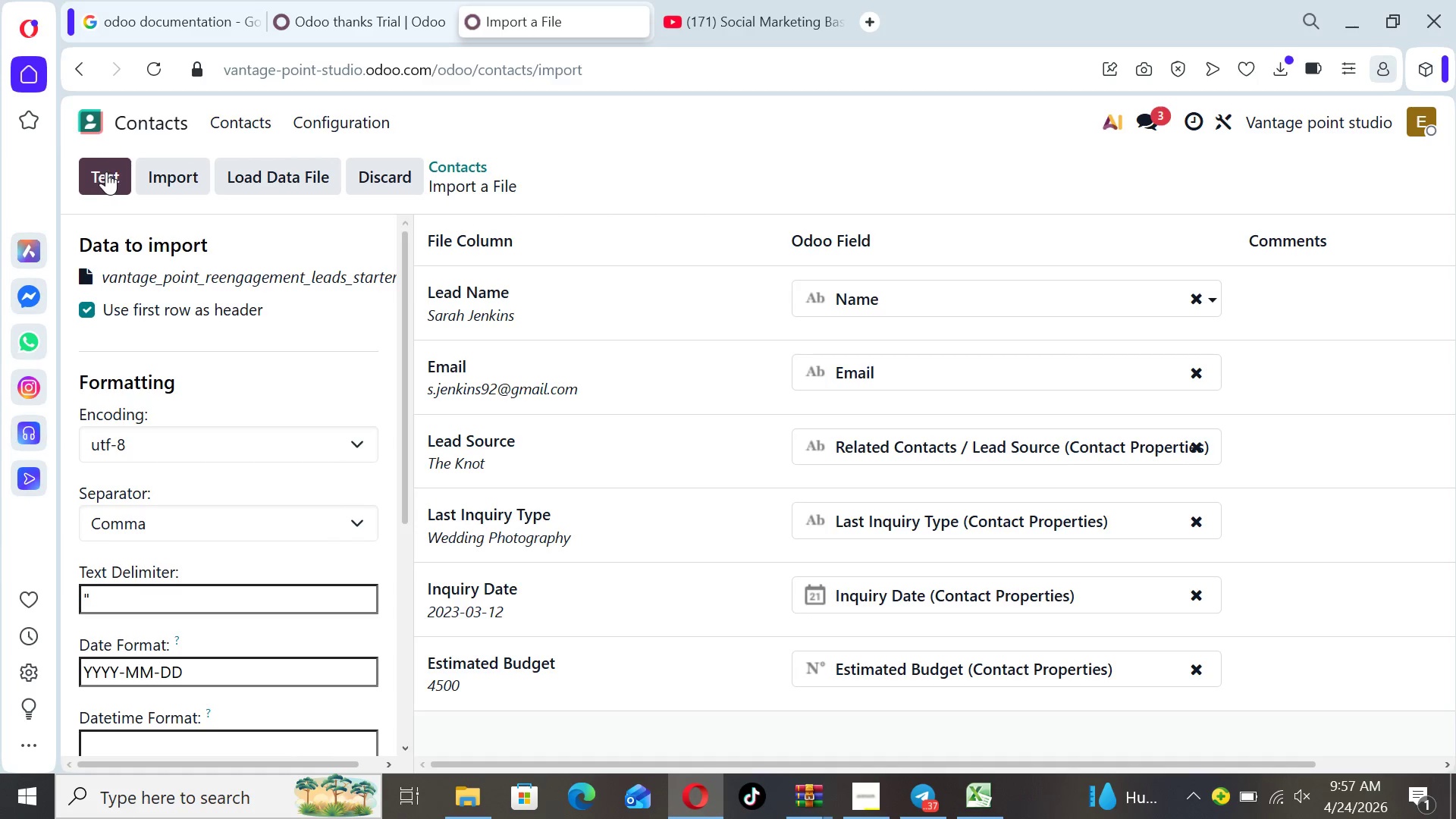 
left_click([105, 171])
 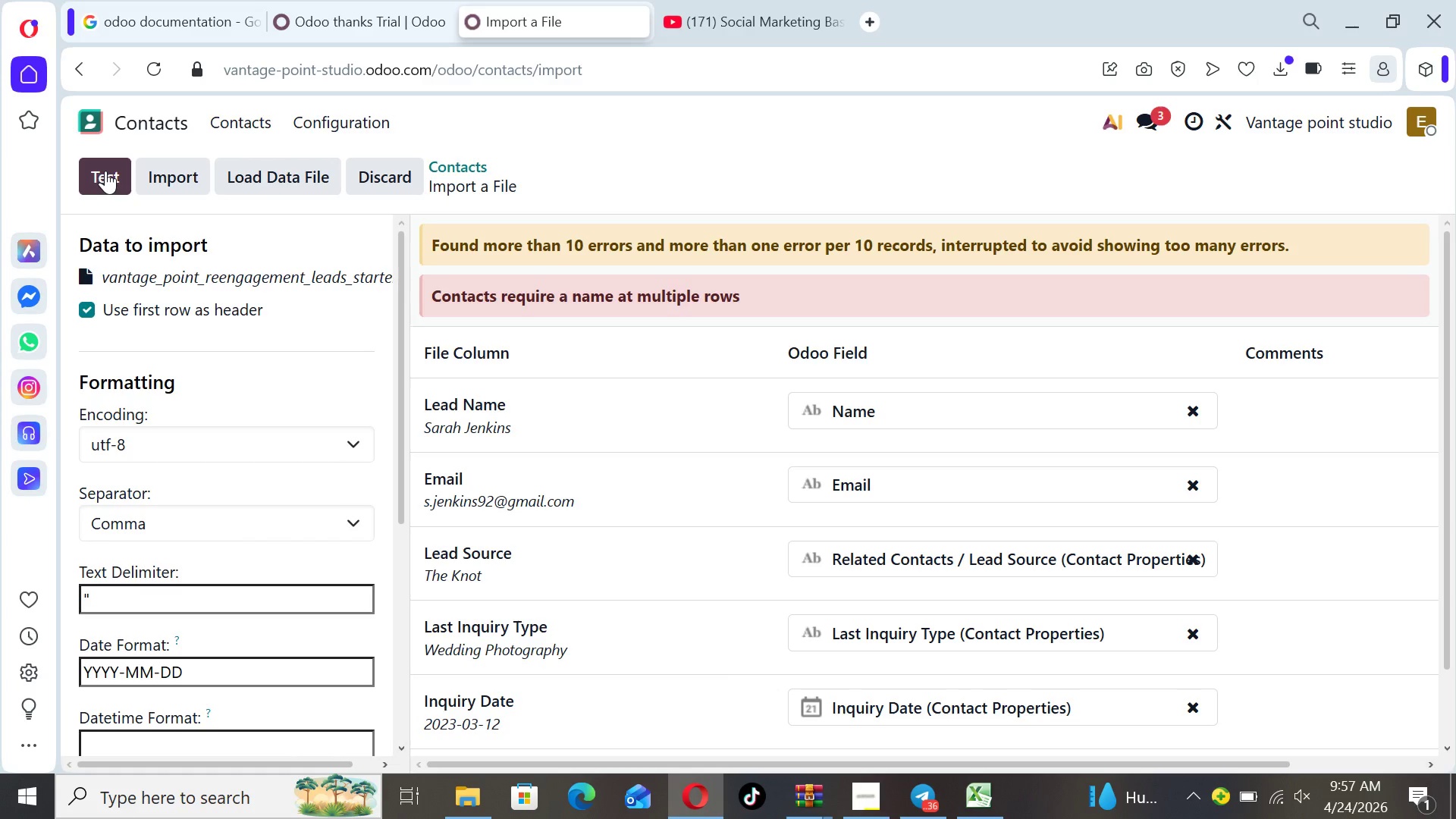 
wait(13.91)
 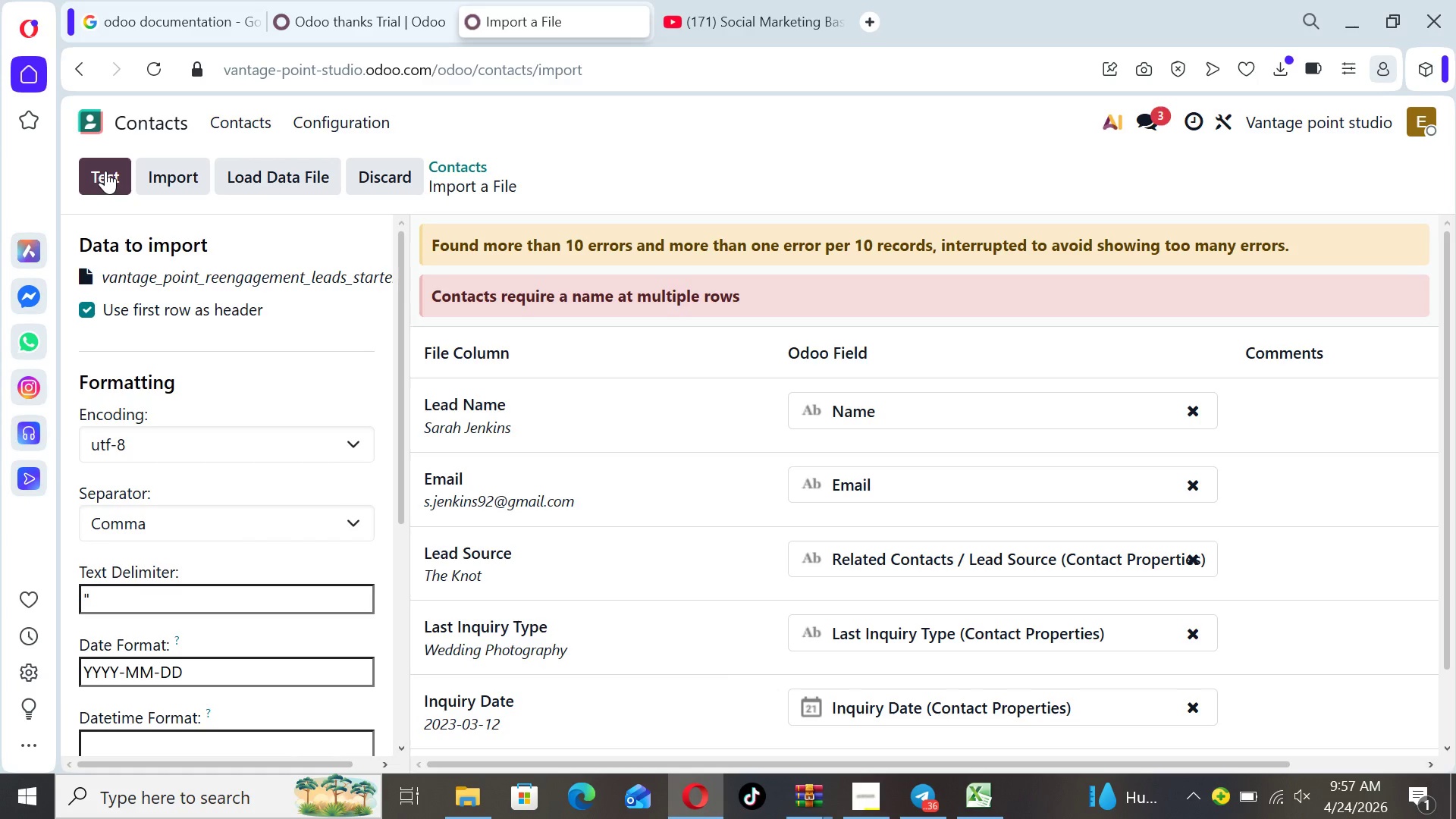 
left_click_drag(start_coordinate=[1442, 389], to_coordinate=[1455, 510])
 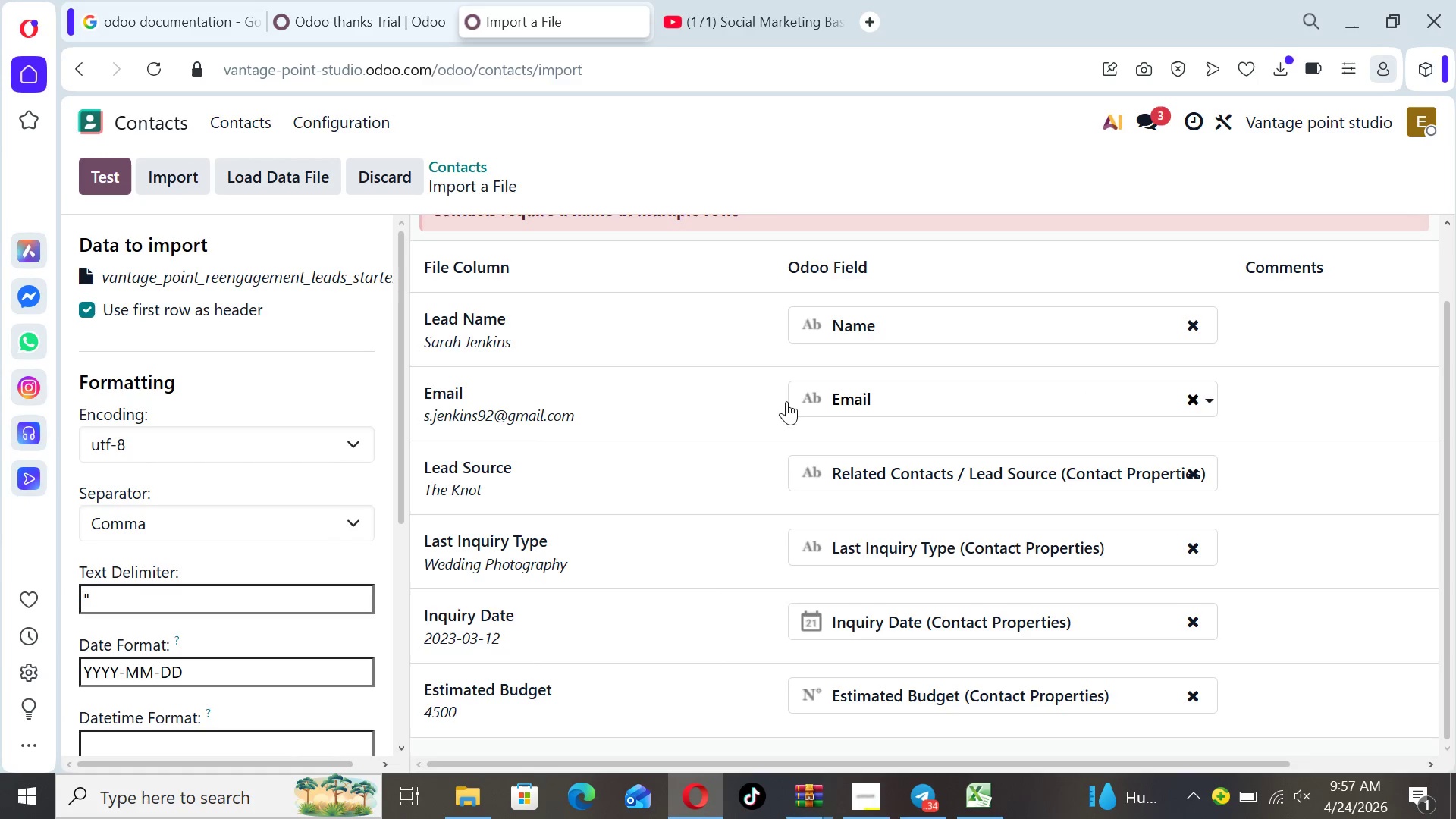 
wait(6.05)
 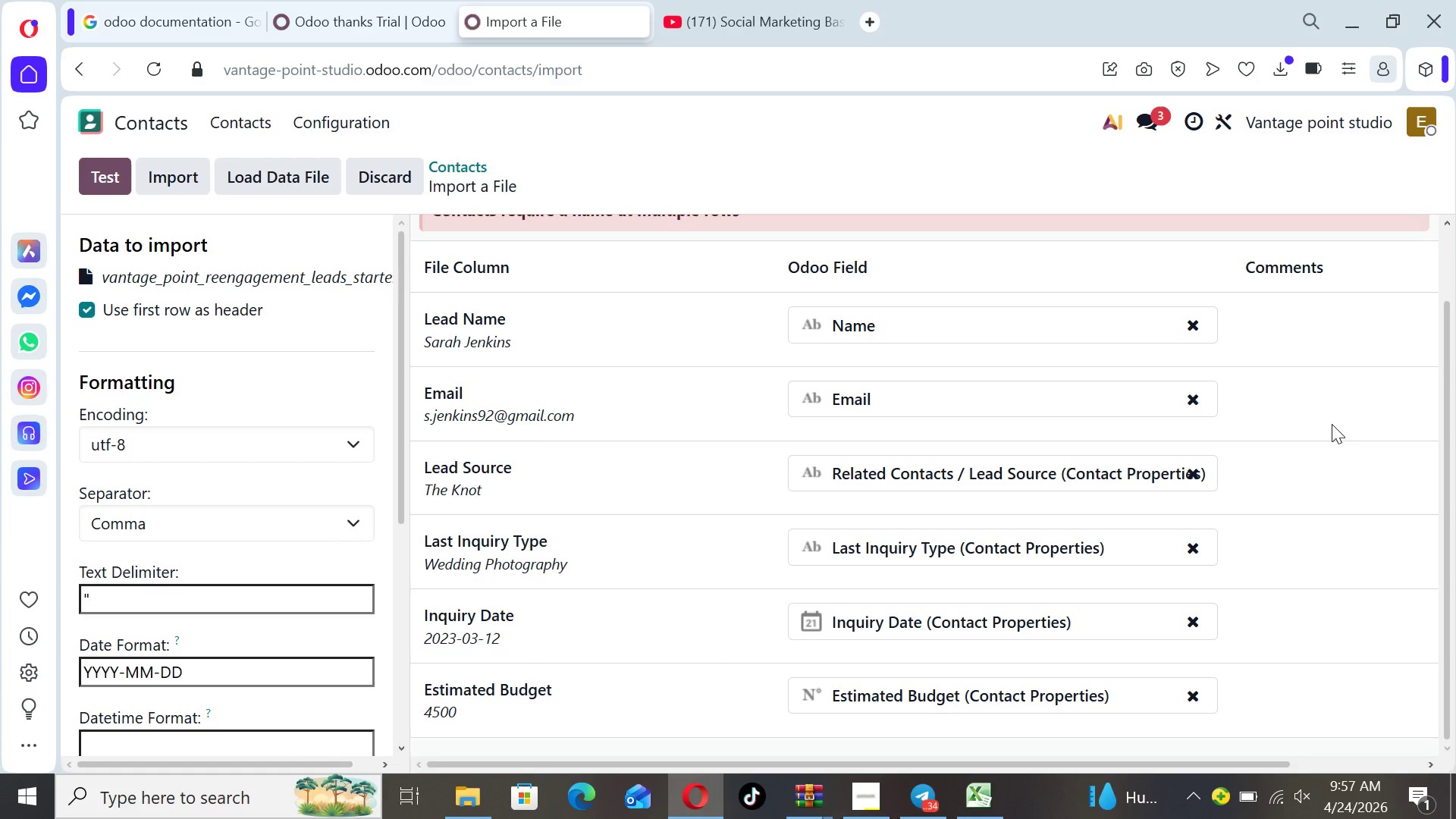 
left_click_drag(start_coordinate=[1452, 473], to_coordinate=[1455, 484])
 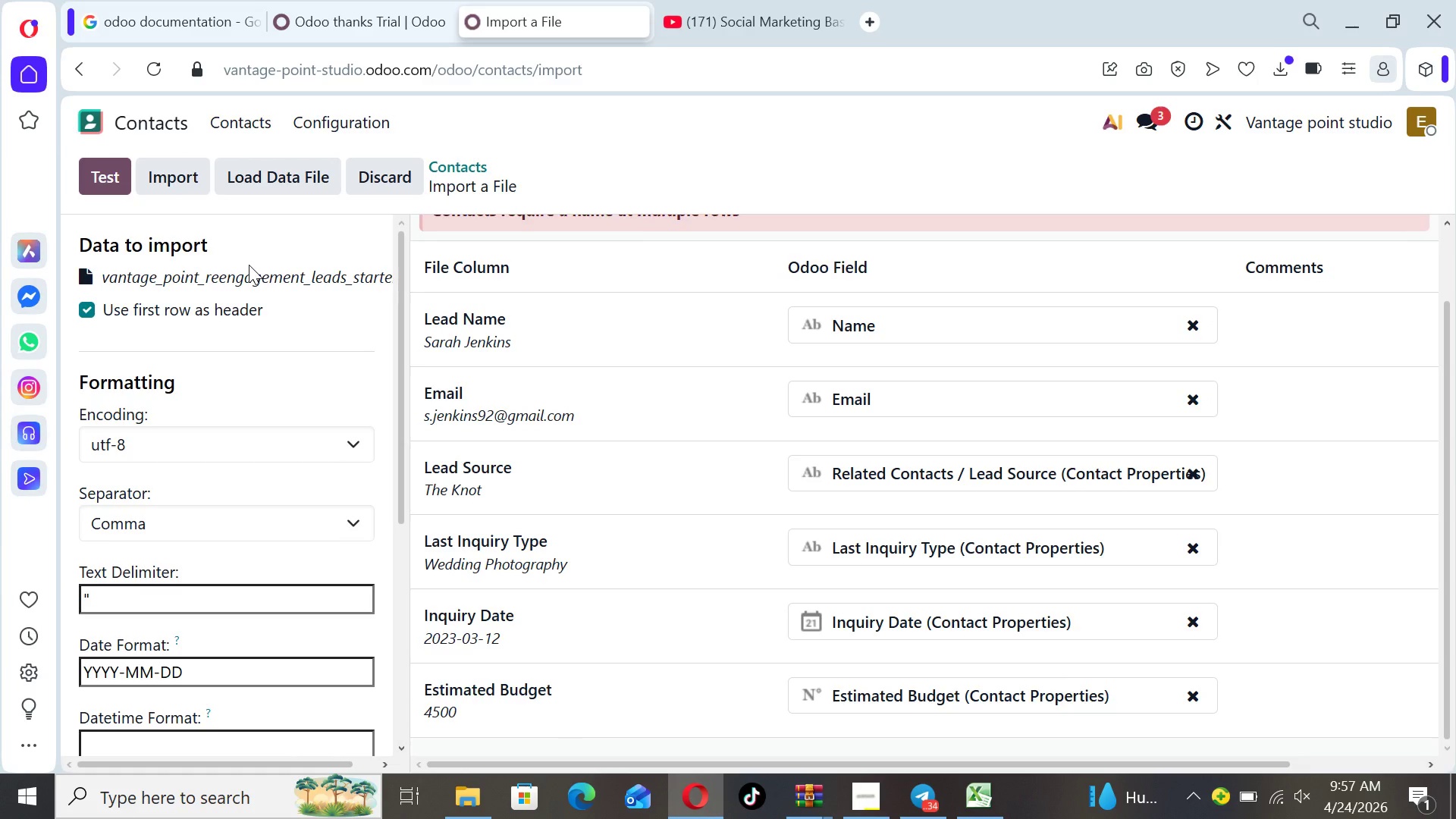 
wait(6.31)
 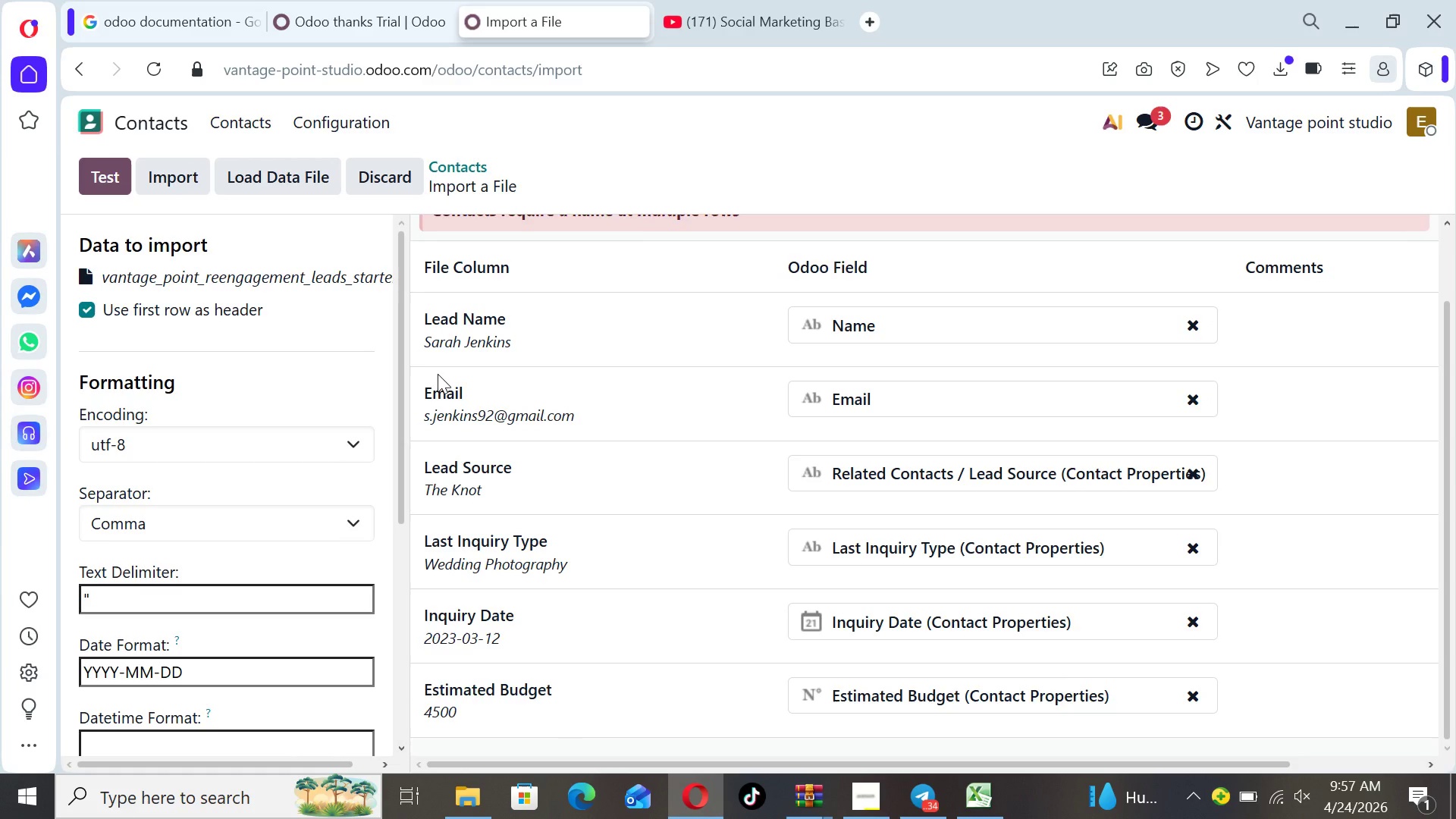 
left_click([400, 182])
 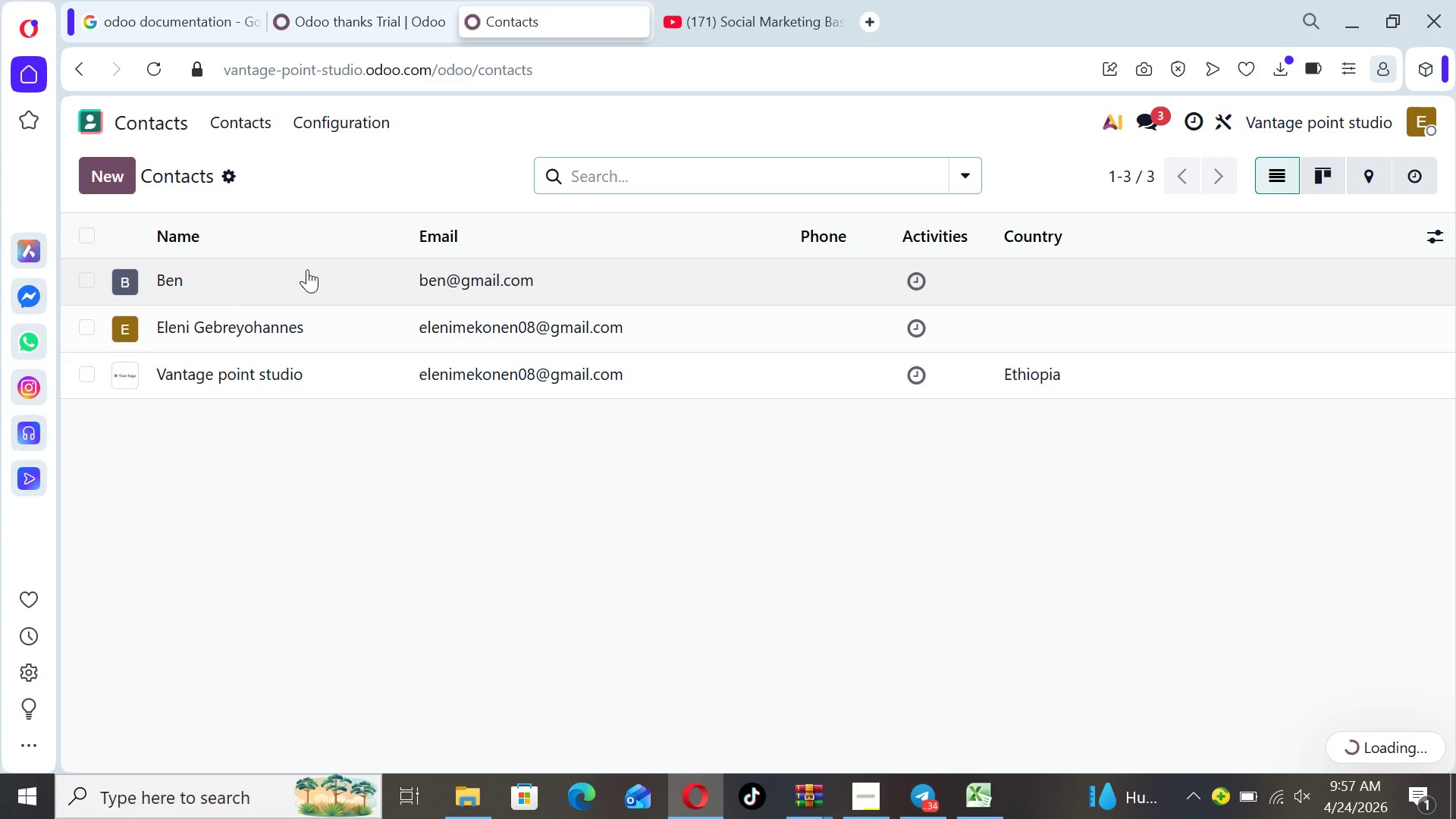 
left_click([293, 286])
 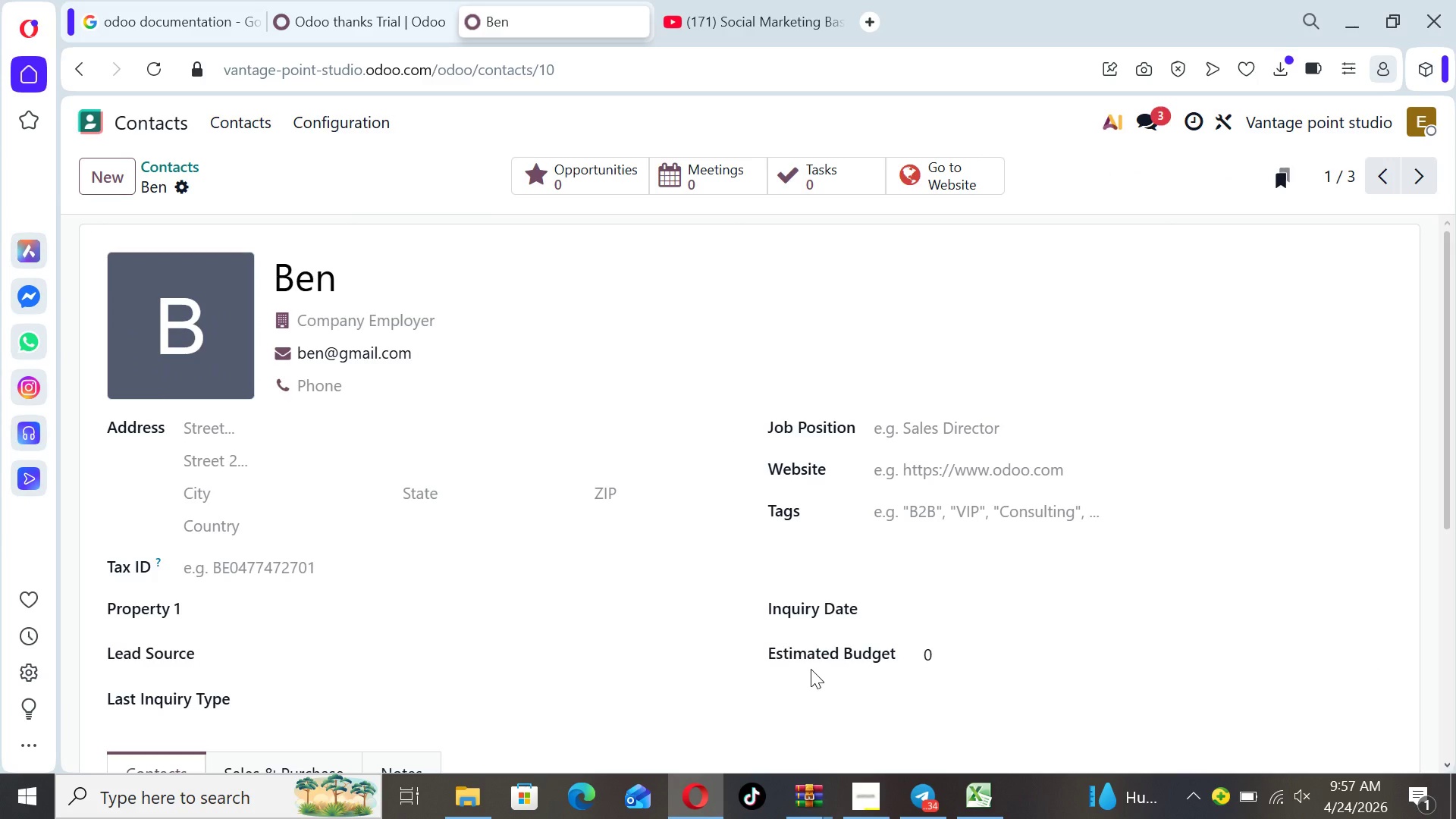 
wait(7.8)
 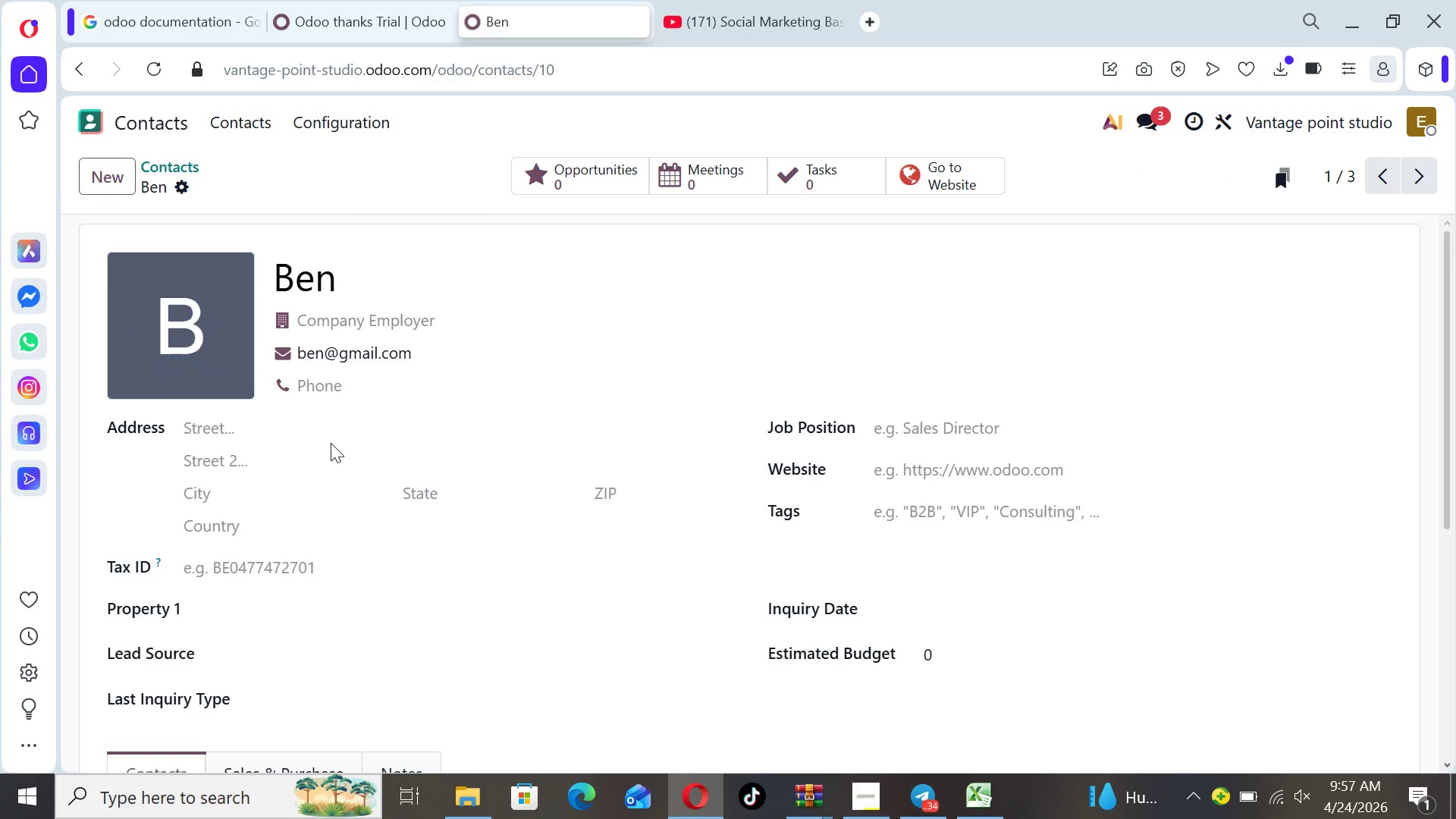 
left_click([186, 186])
 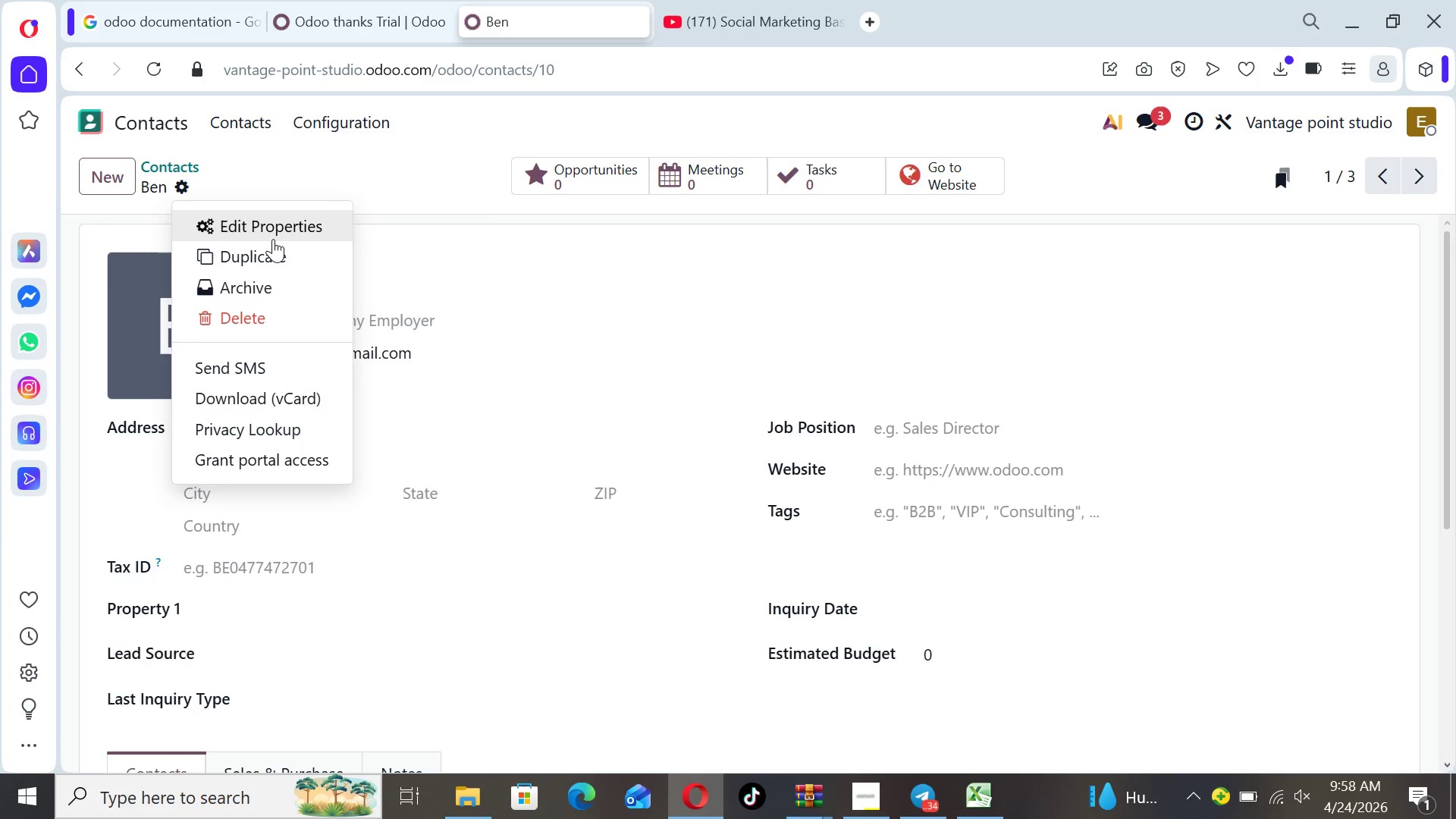 
left_click([271, 234])
 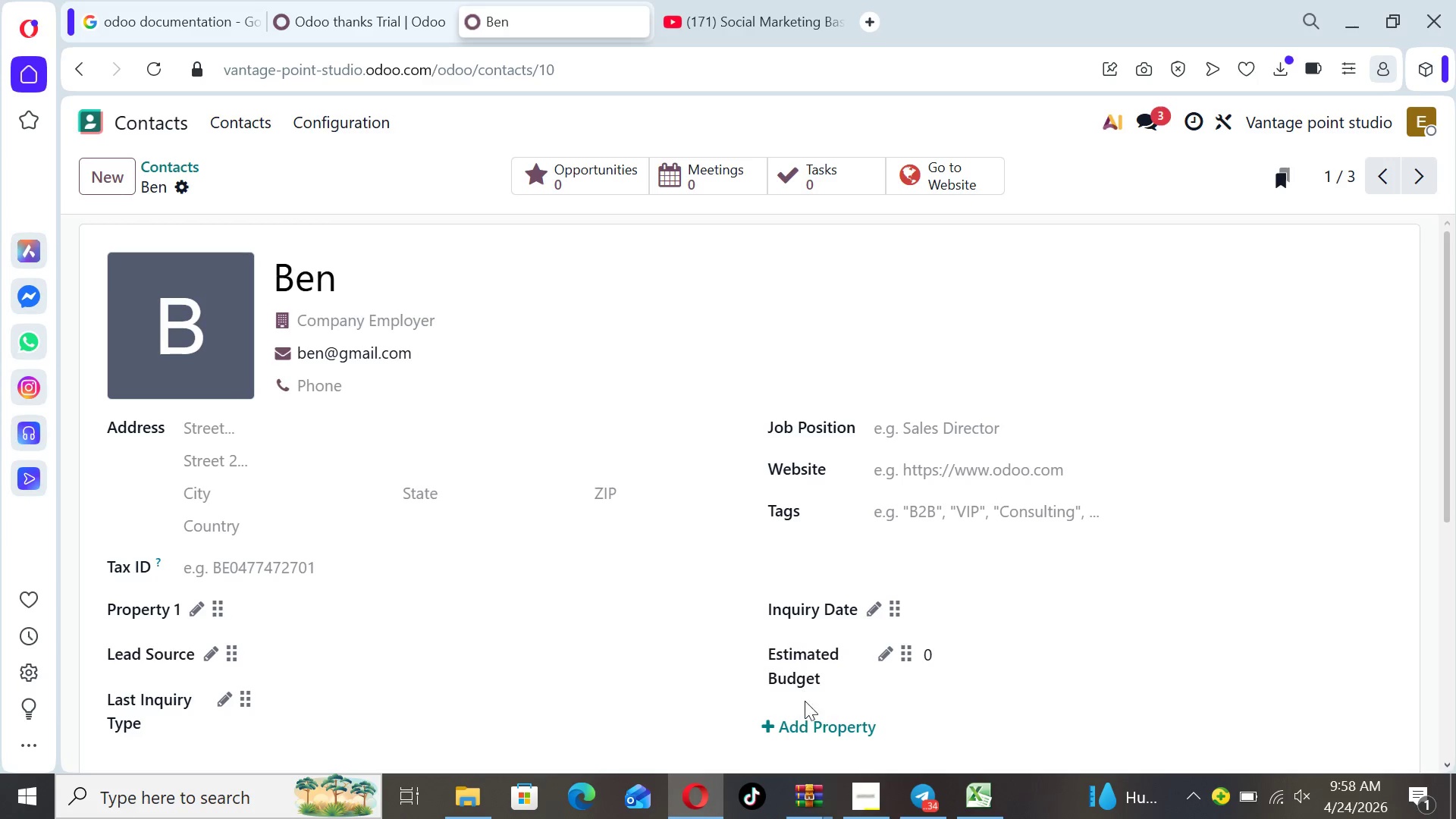 
left_click([807, 720])
 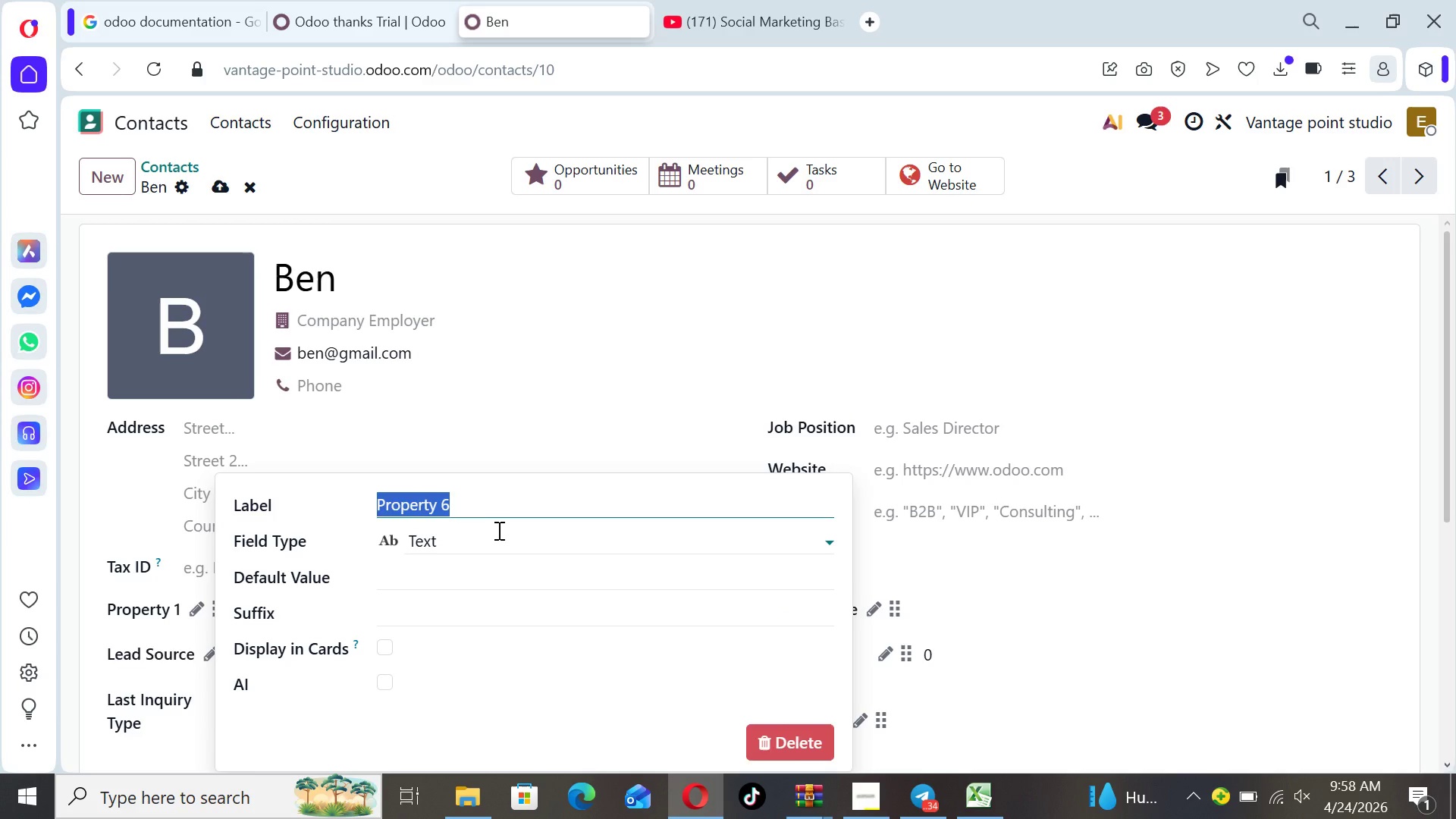 
type(Lead N ame)
key(Backspace)
key(Backspace)
key(Backspace)
key(Backspace)
type(ame)
 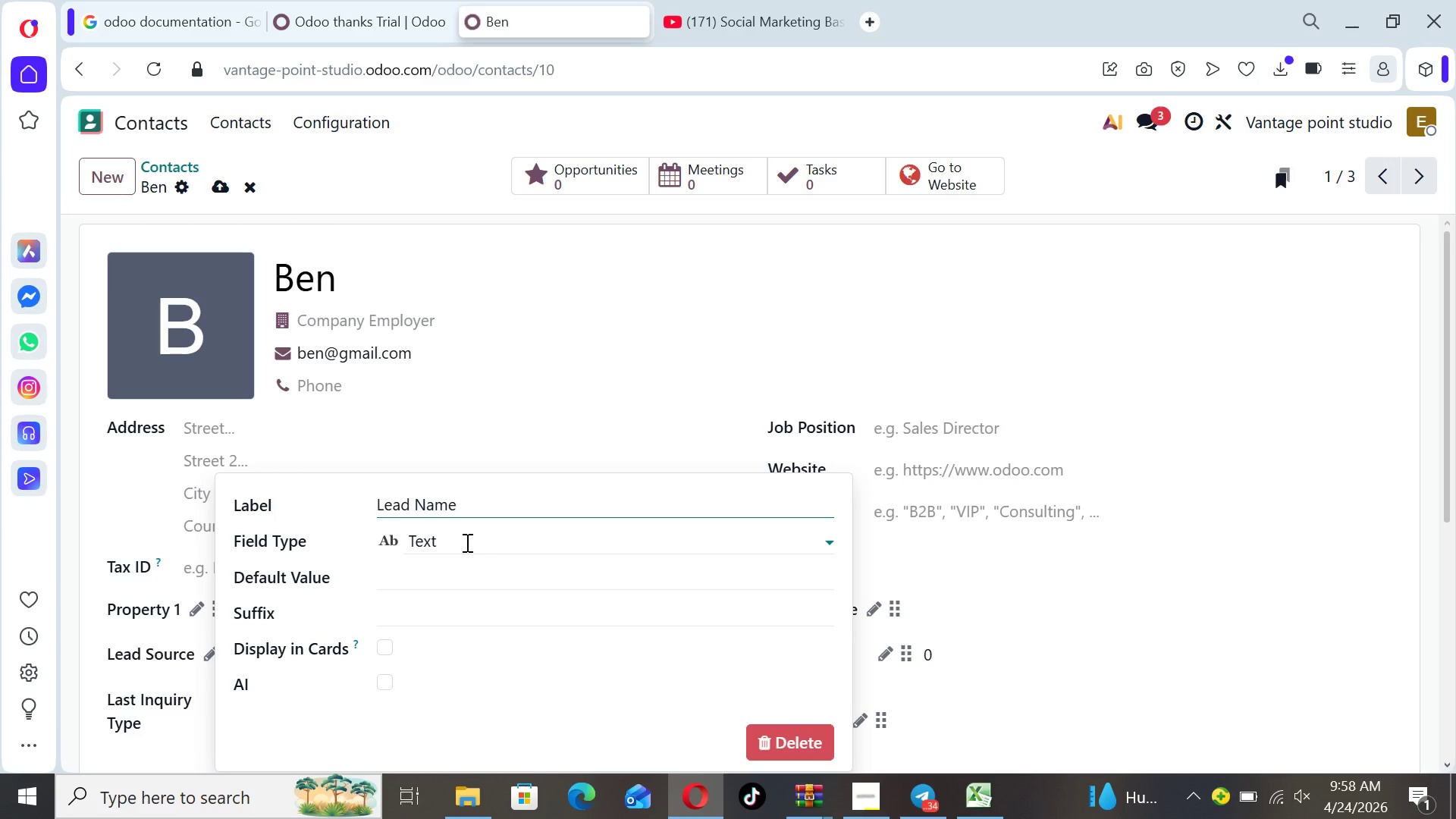 
left_click([465, 542])
 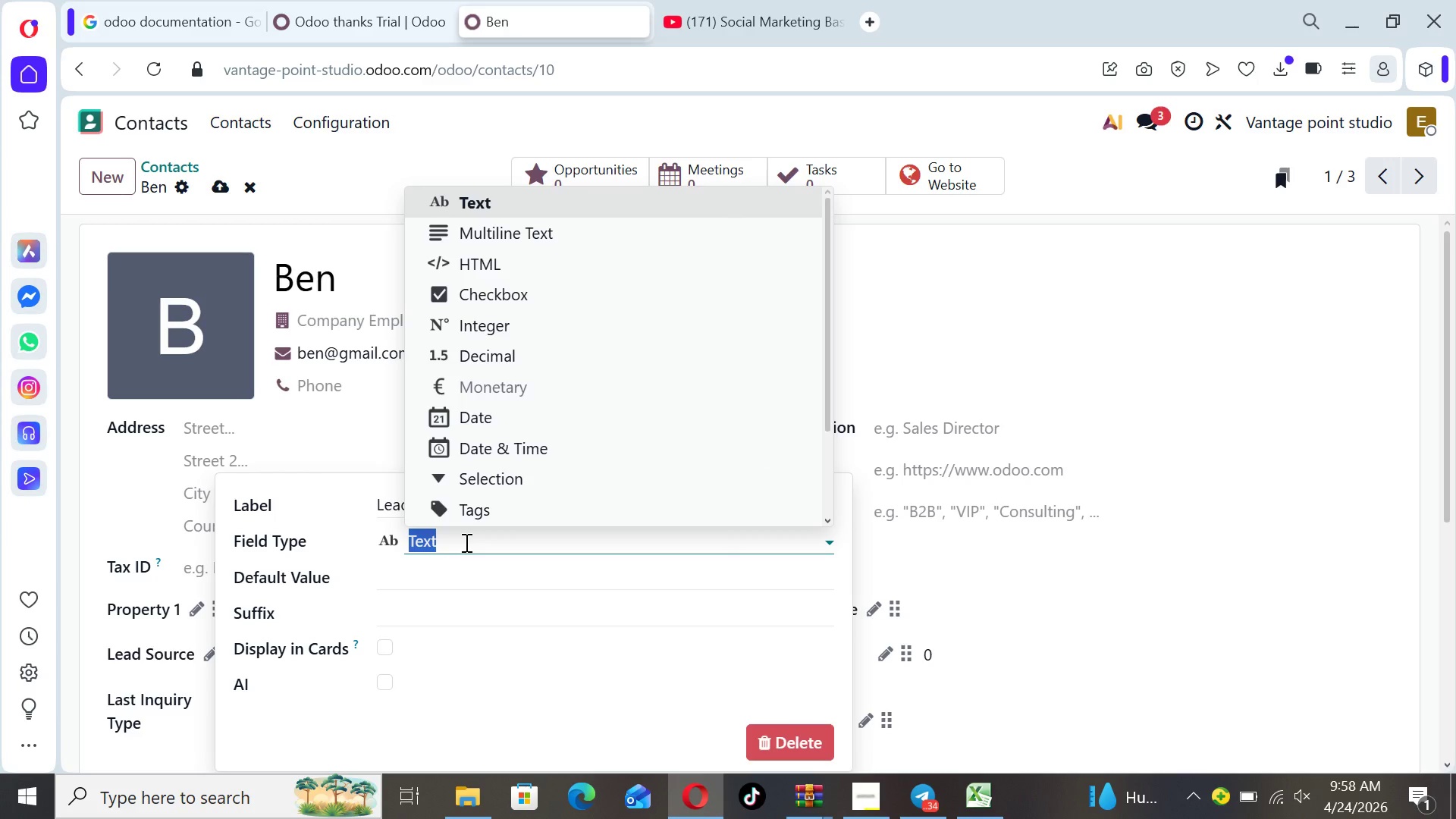 
left_click([465, 542])
 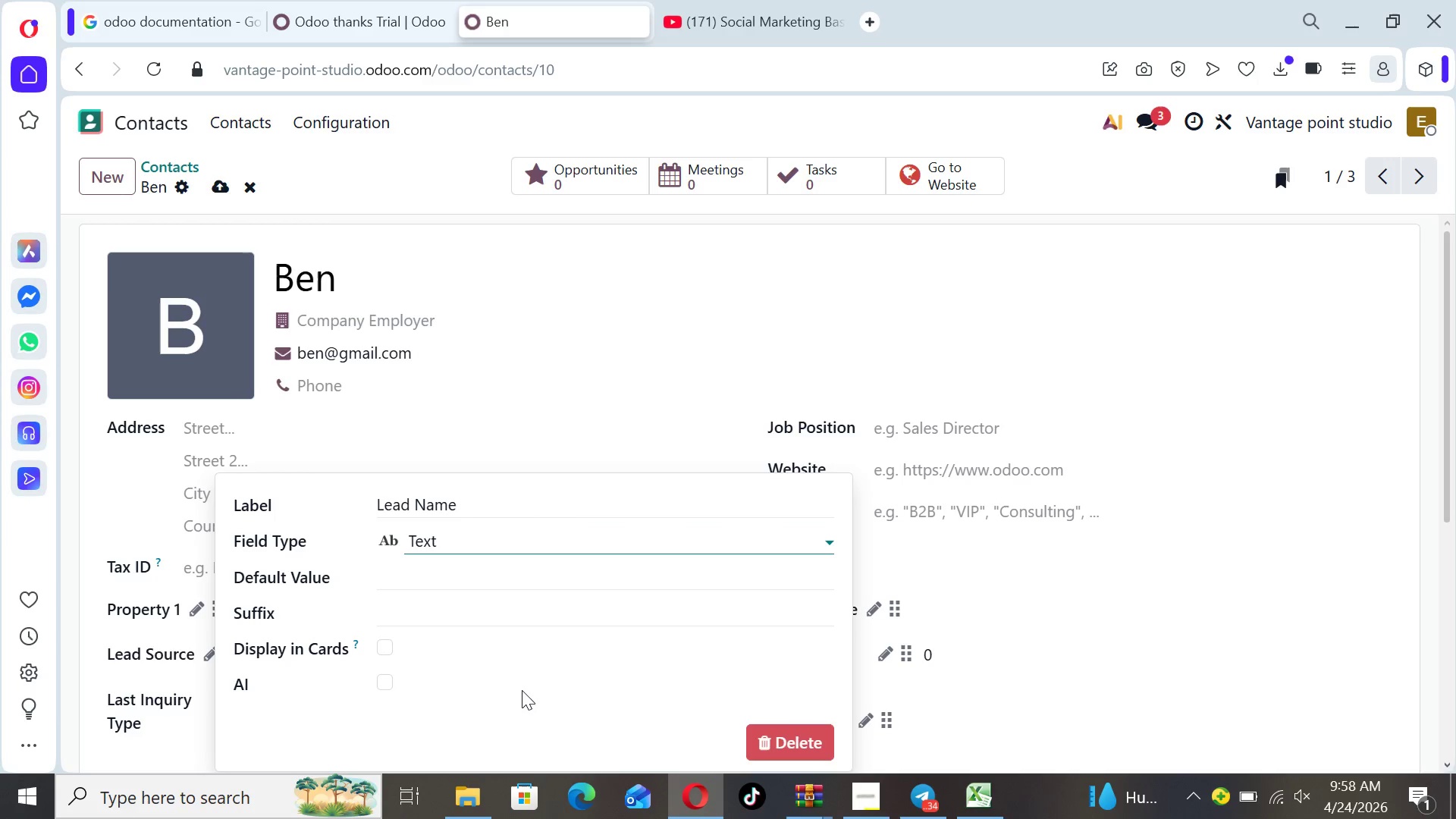 
left_click([526, 695])
 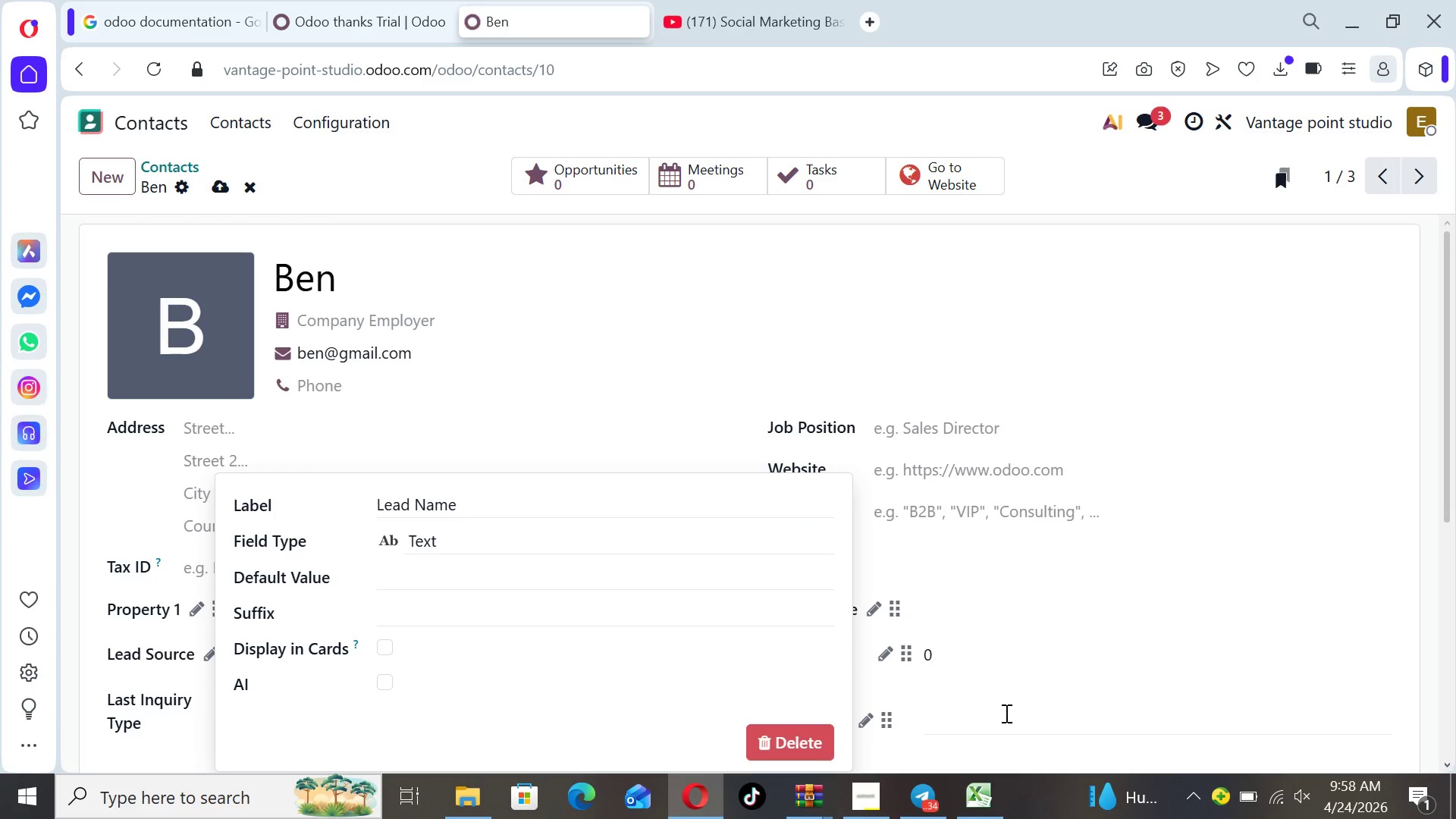 
left_click([1019, 721])
 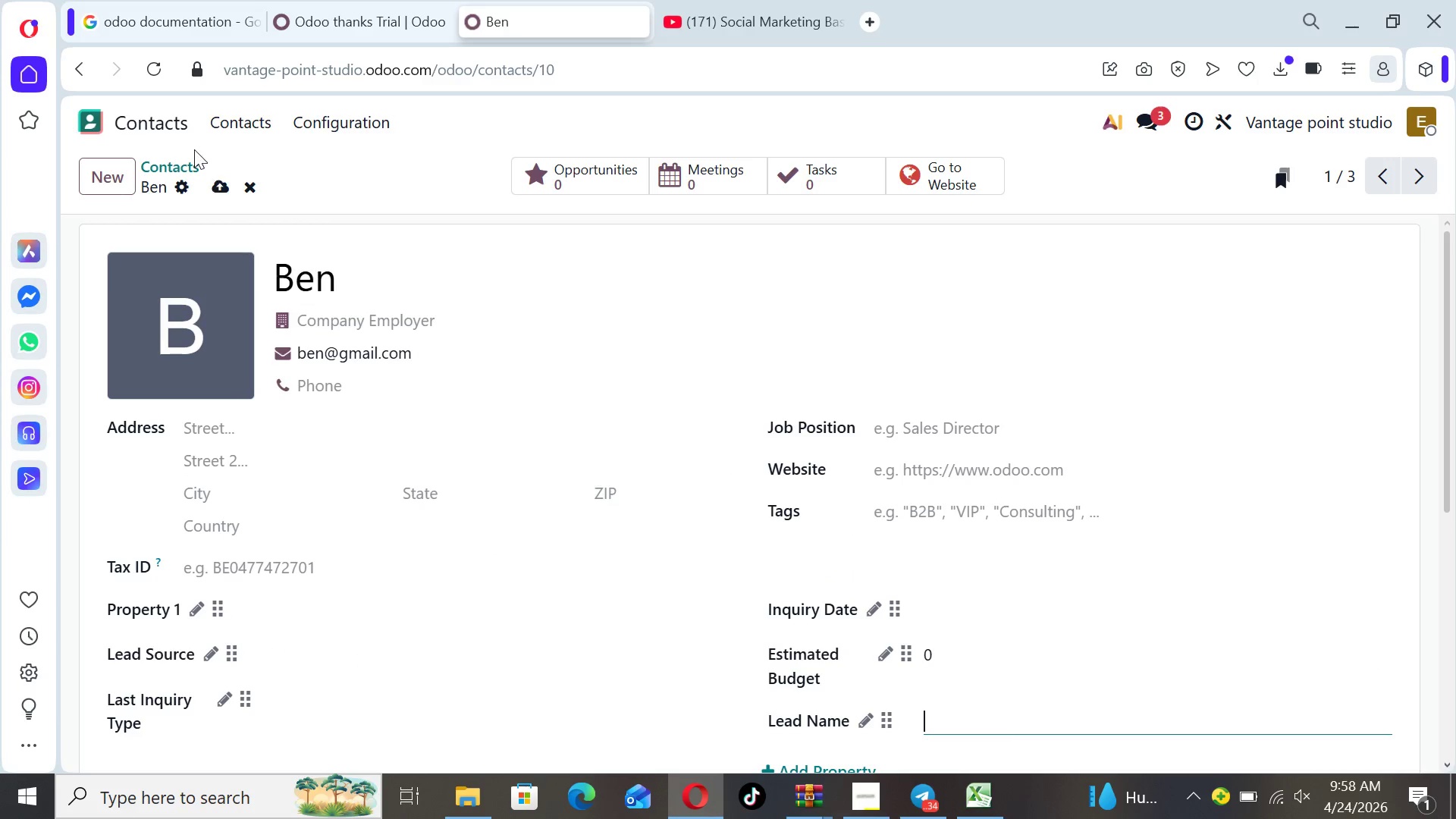 
left_click([221, 180])
 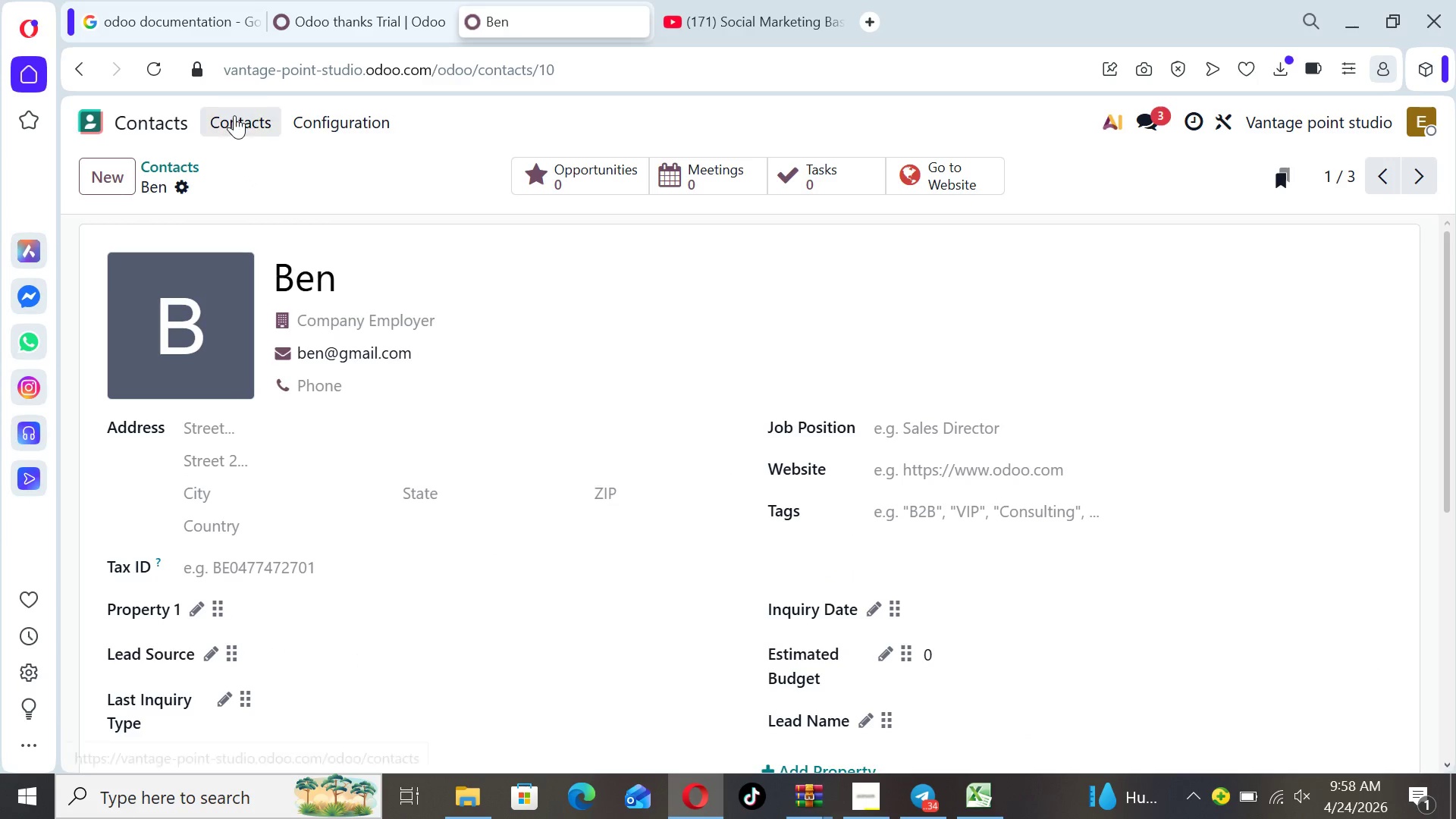 
left_click([234, 115])
 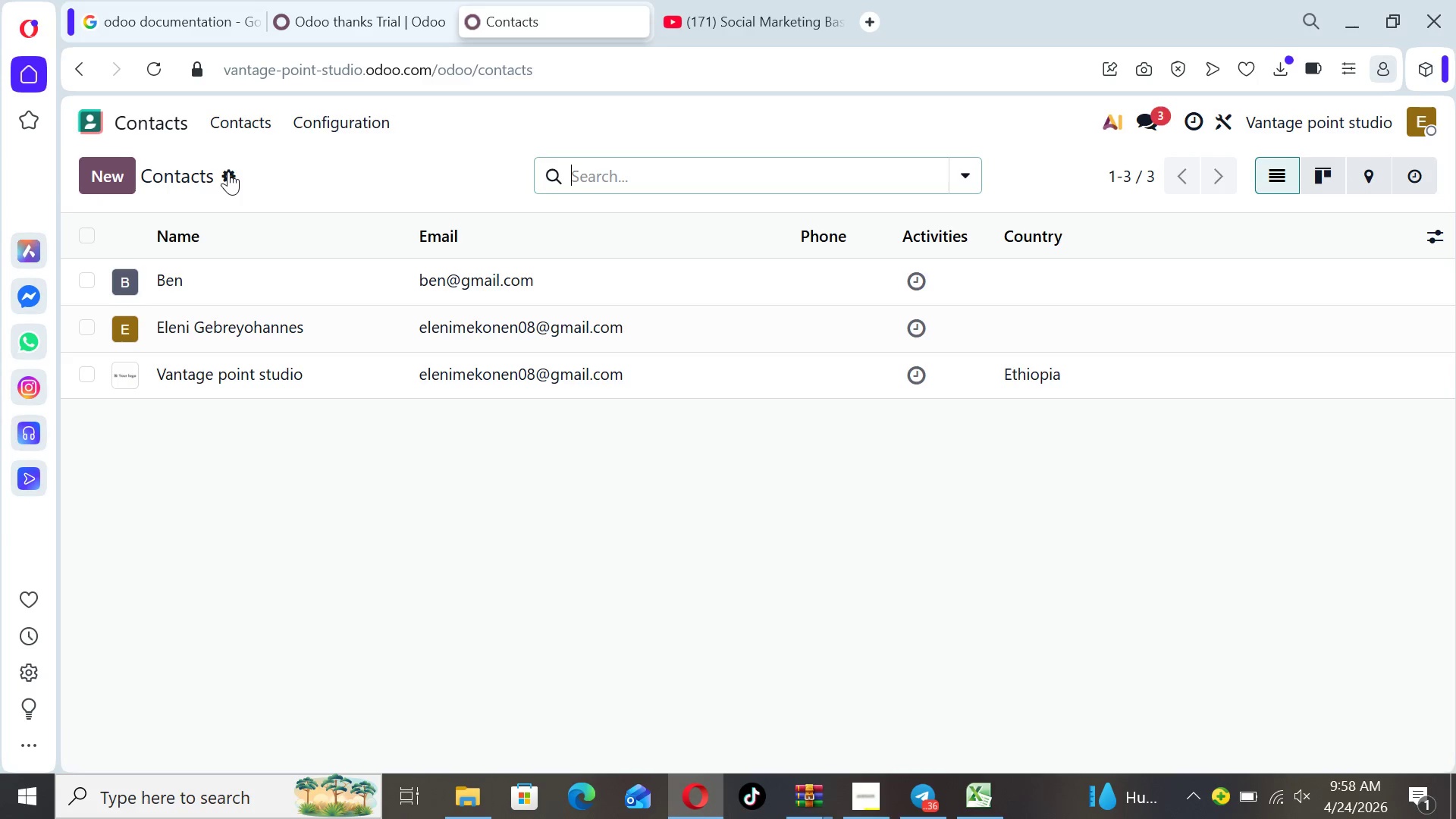 
left_click([228, 171])
 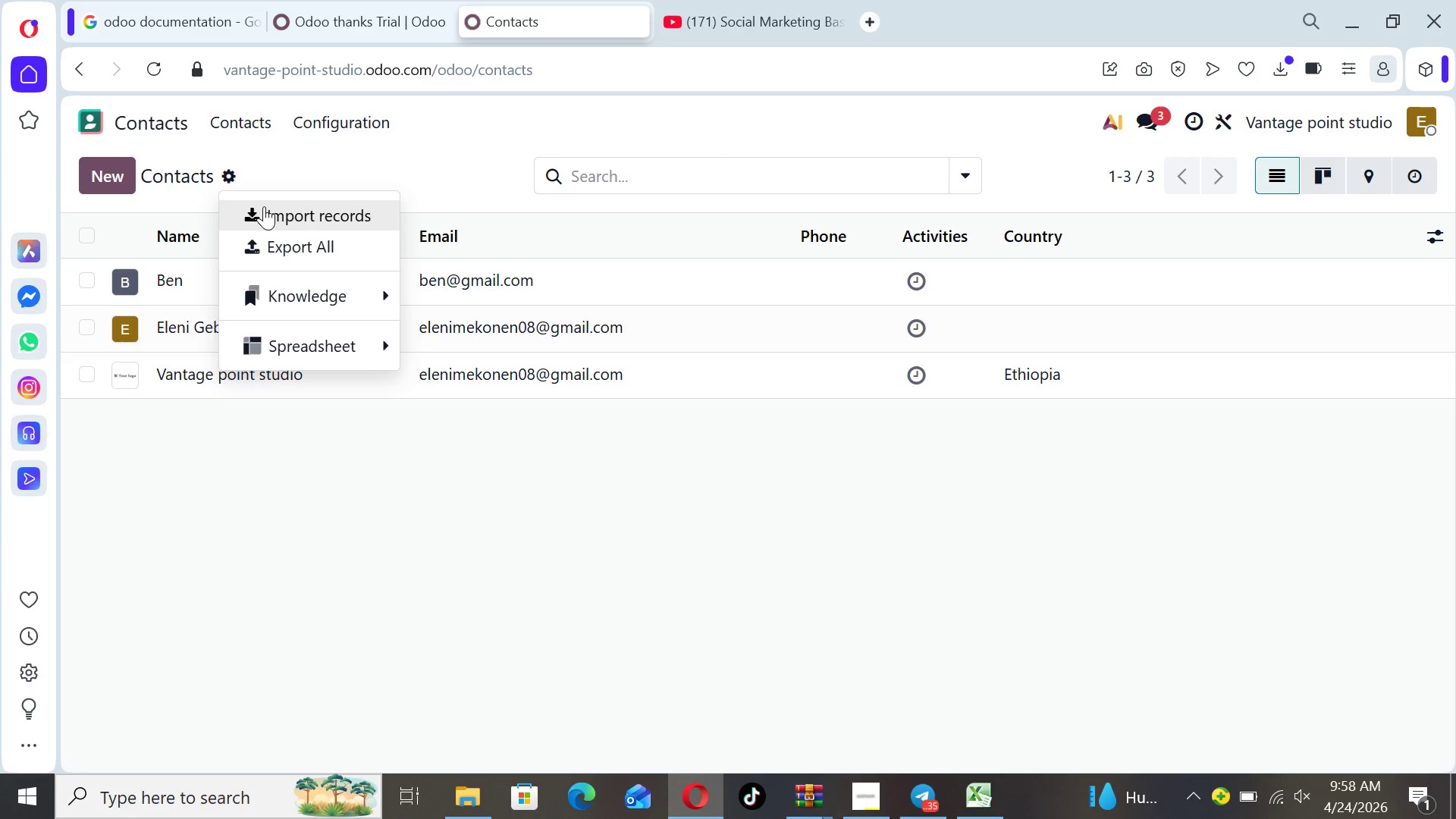 
left_click([264, 208])
 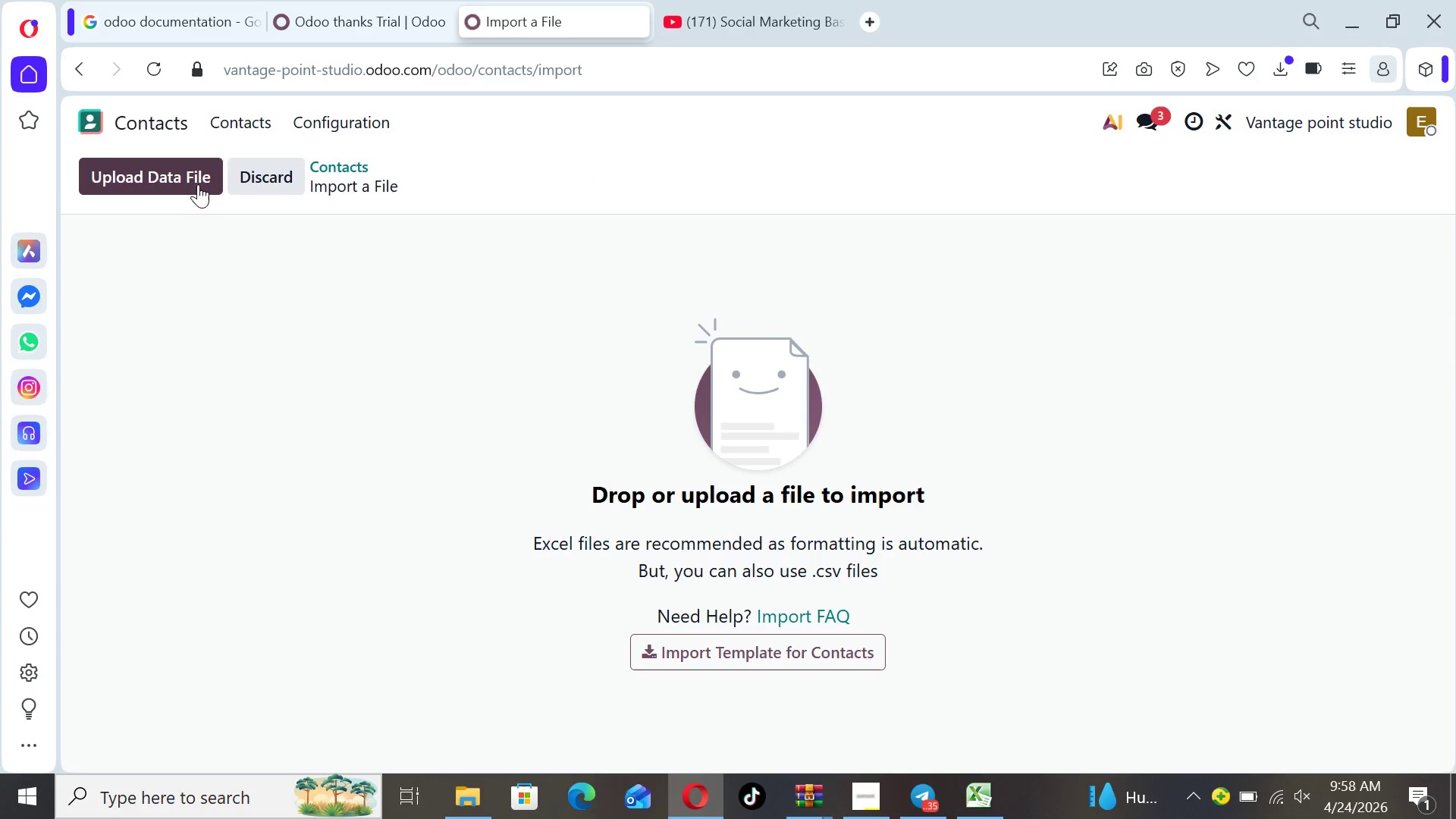 
left_click([189, 180])
 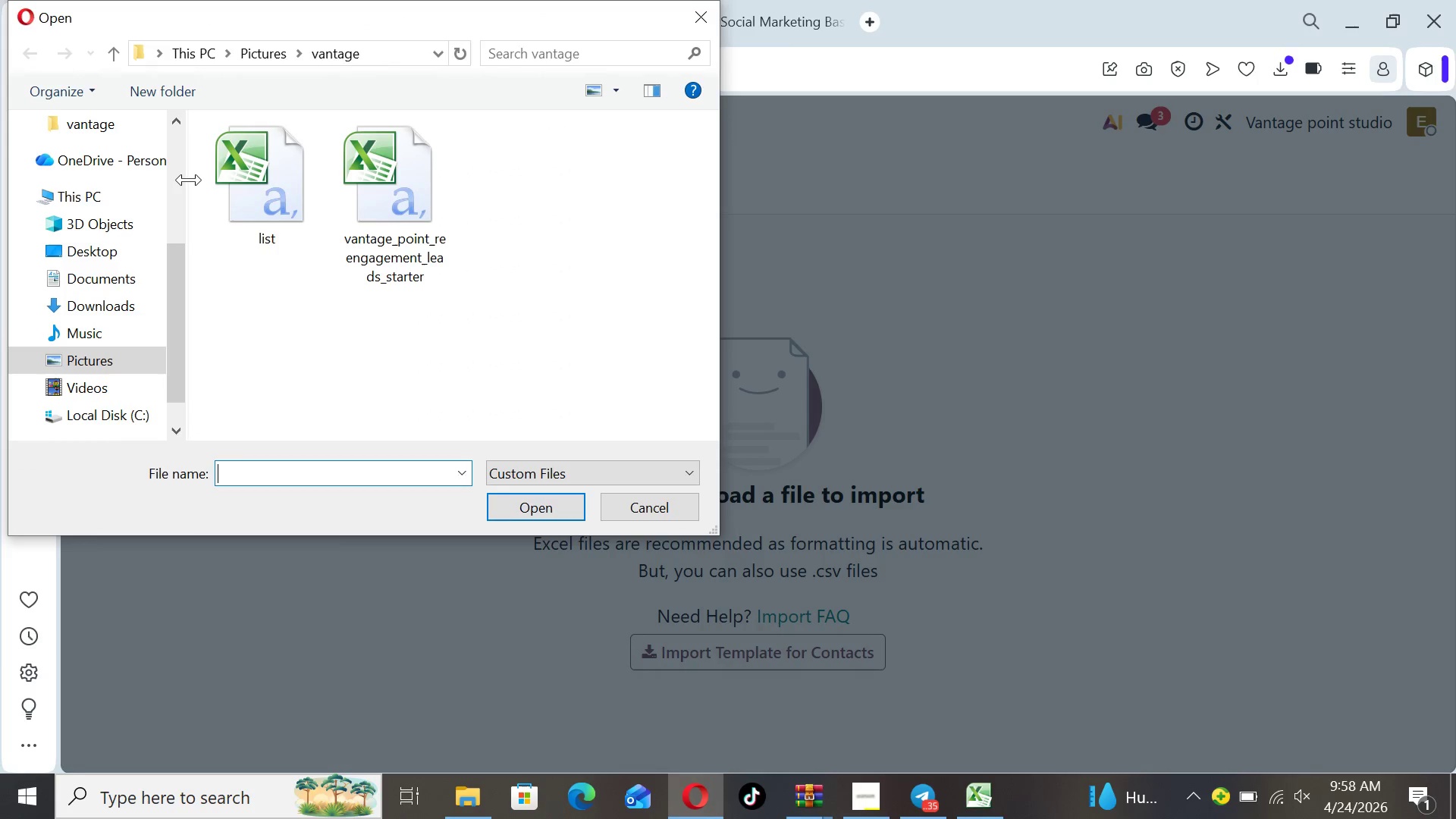 
left_click([389, 210])
 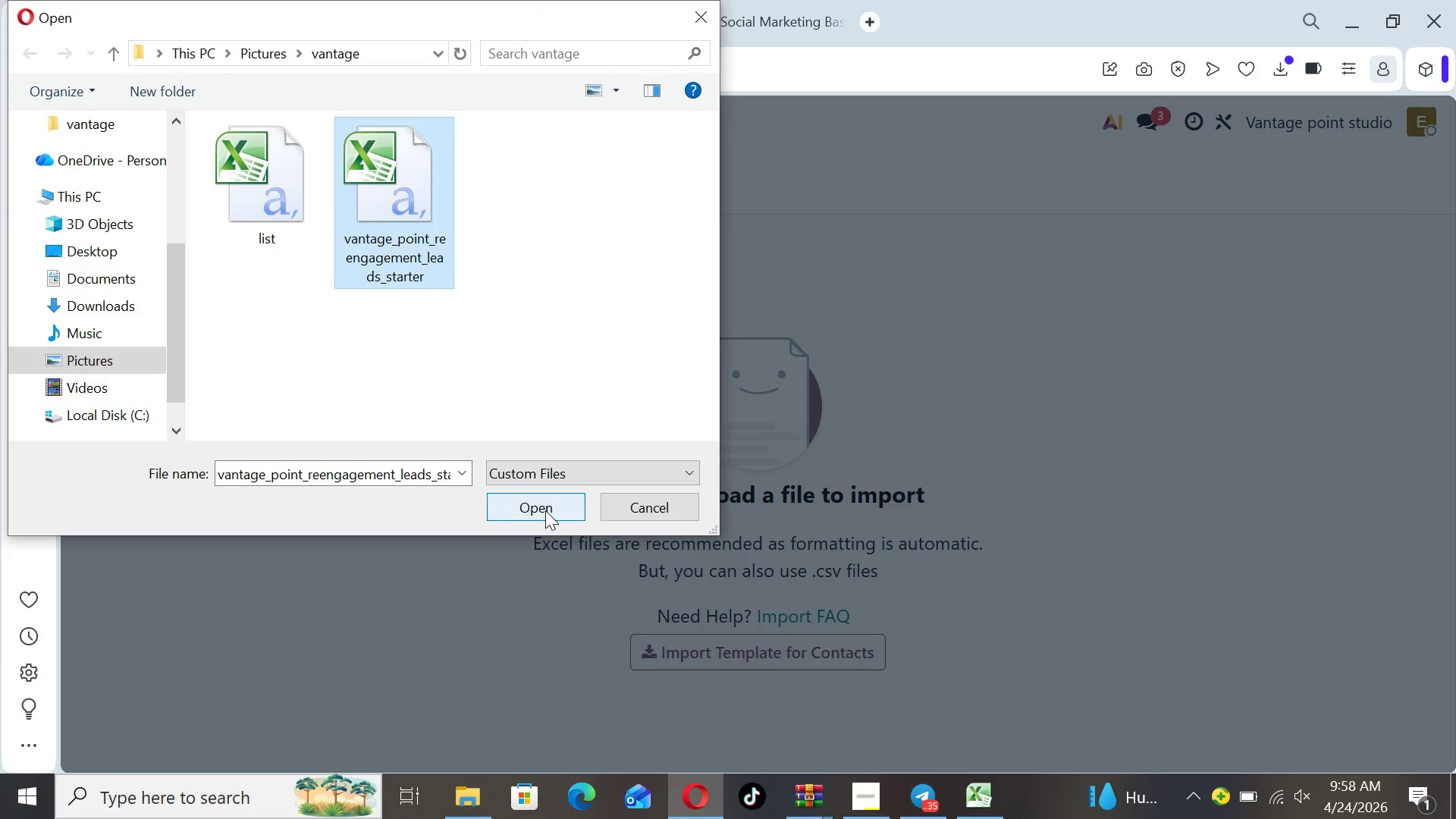 
left_click([545, 510])
 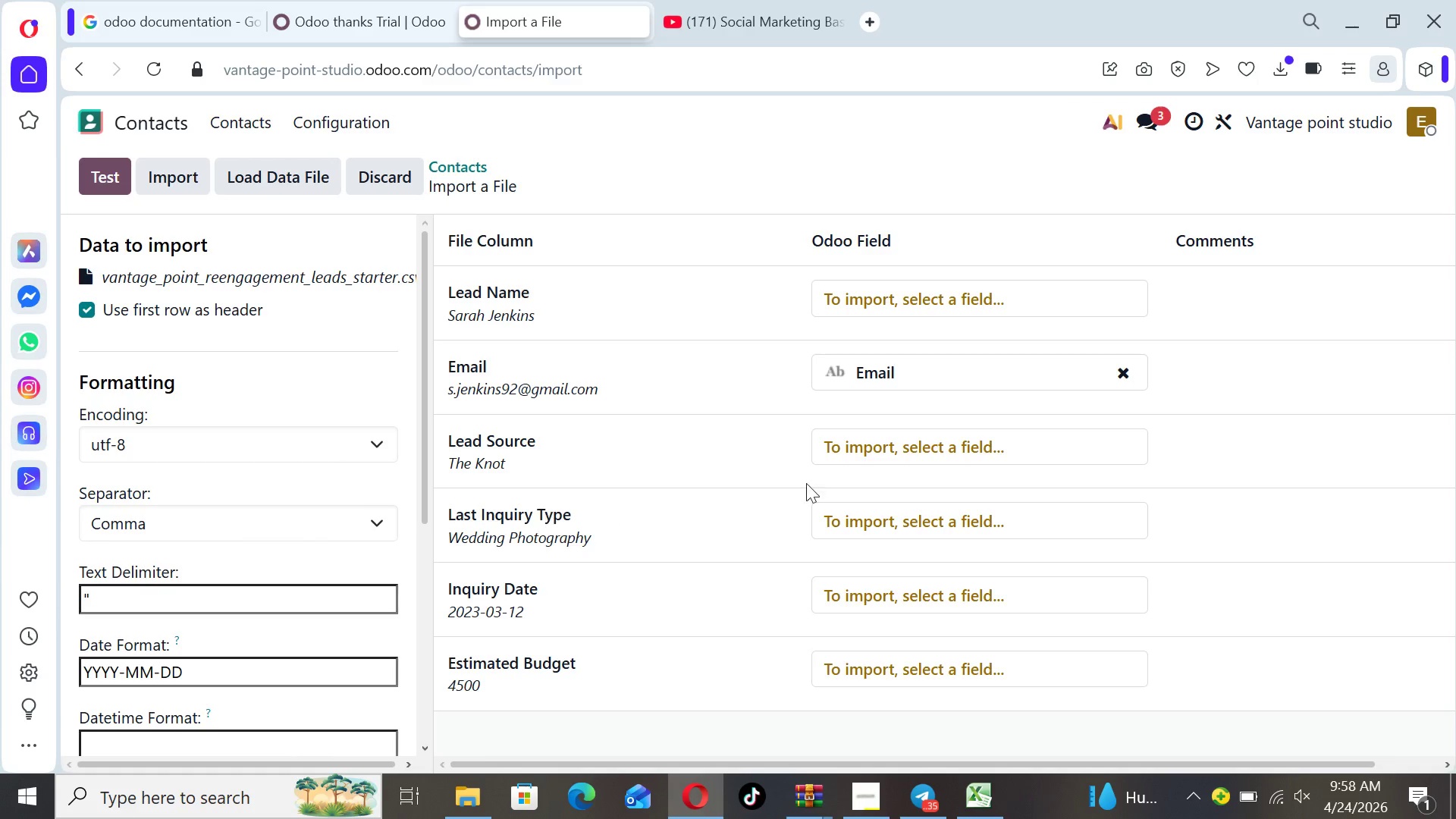 
left_click([1081, 308])
 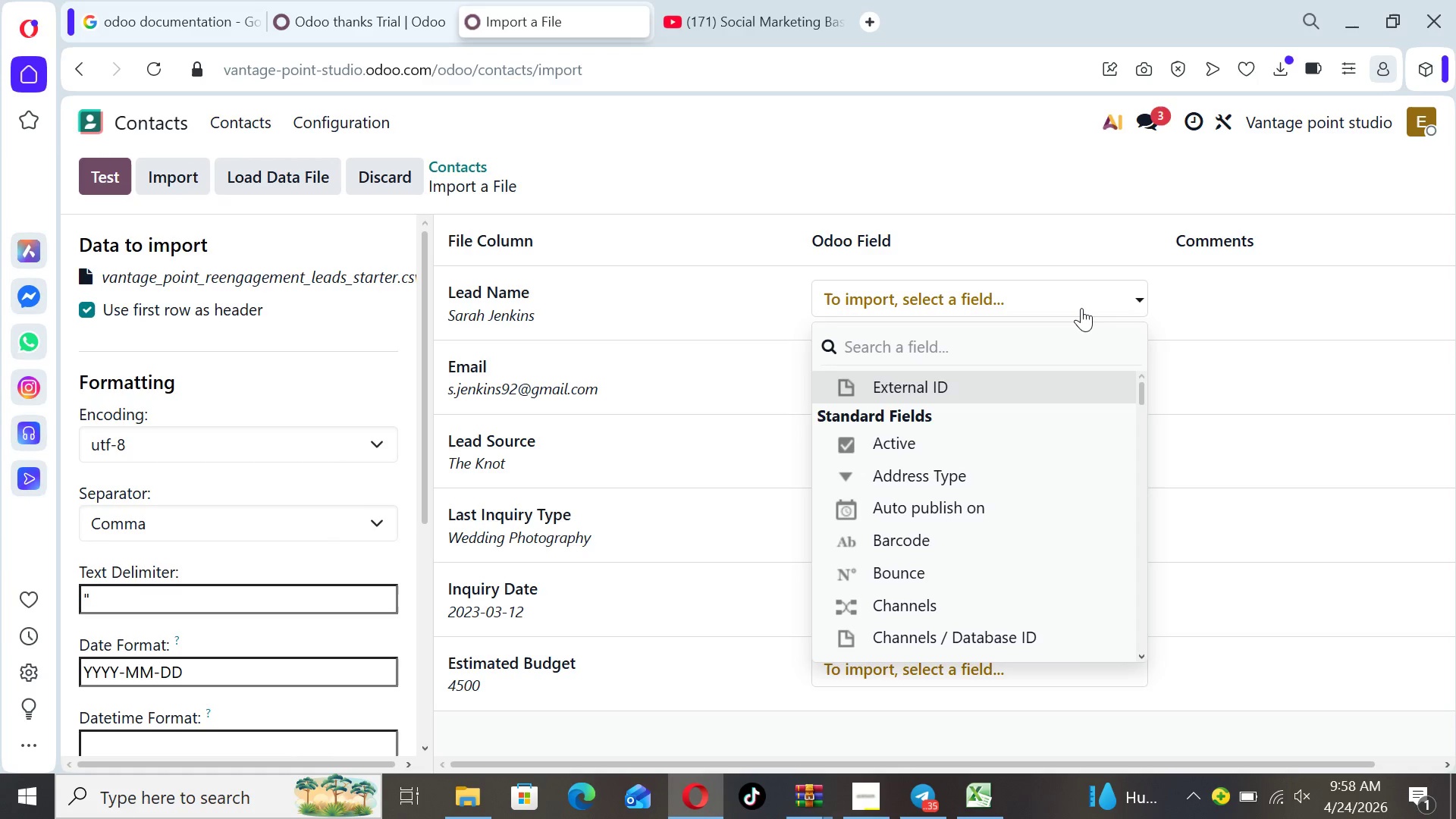 
type(leaea)
 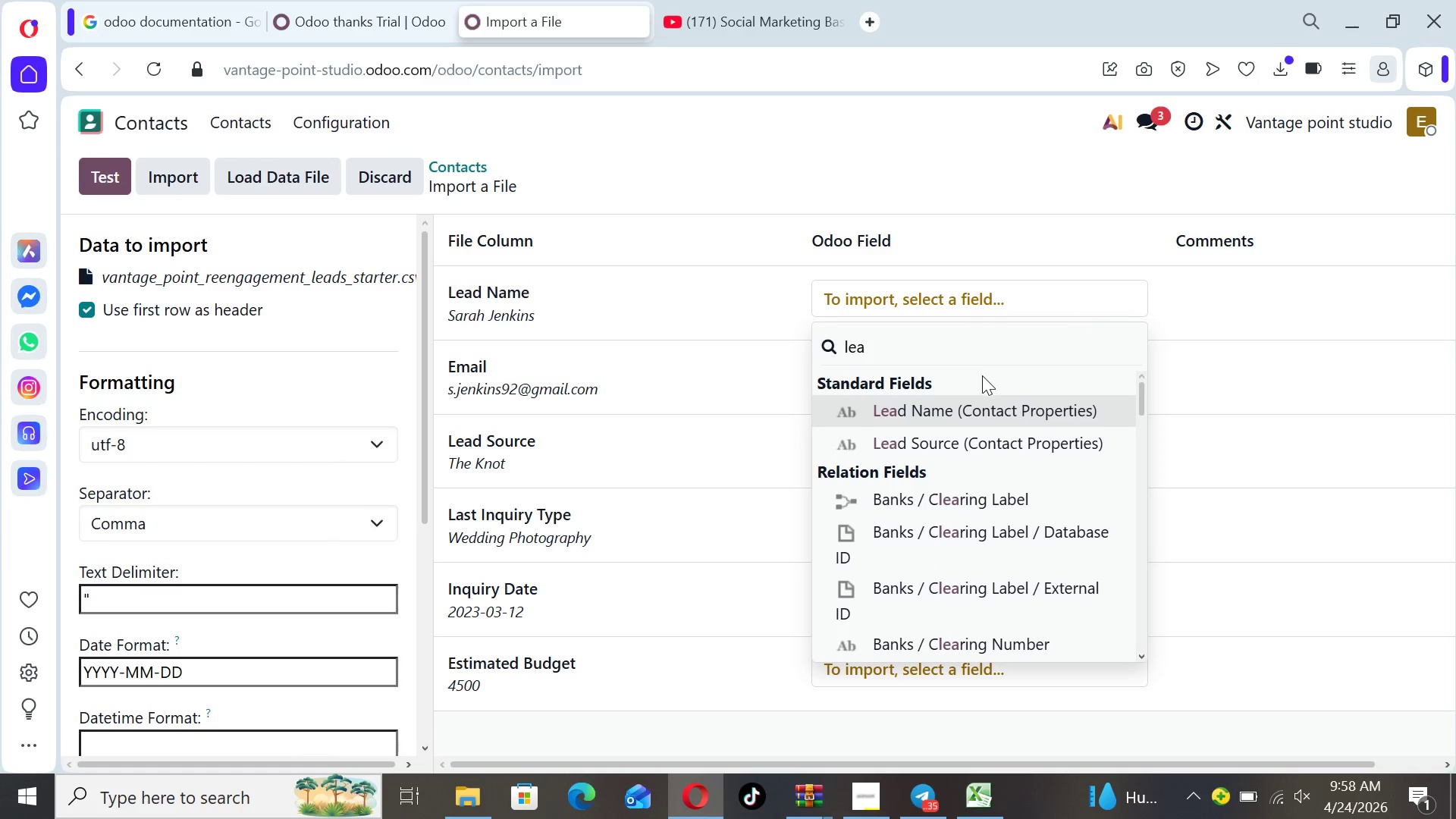 
left_click([967, 406])
 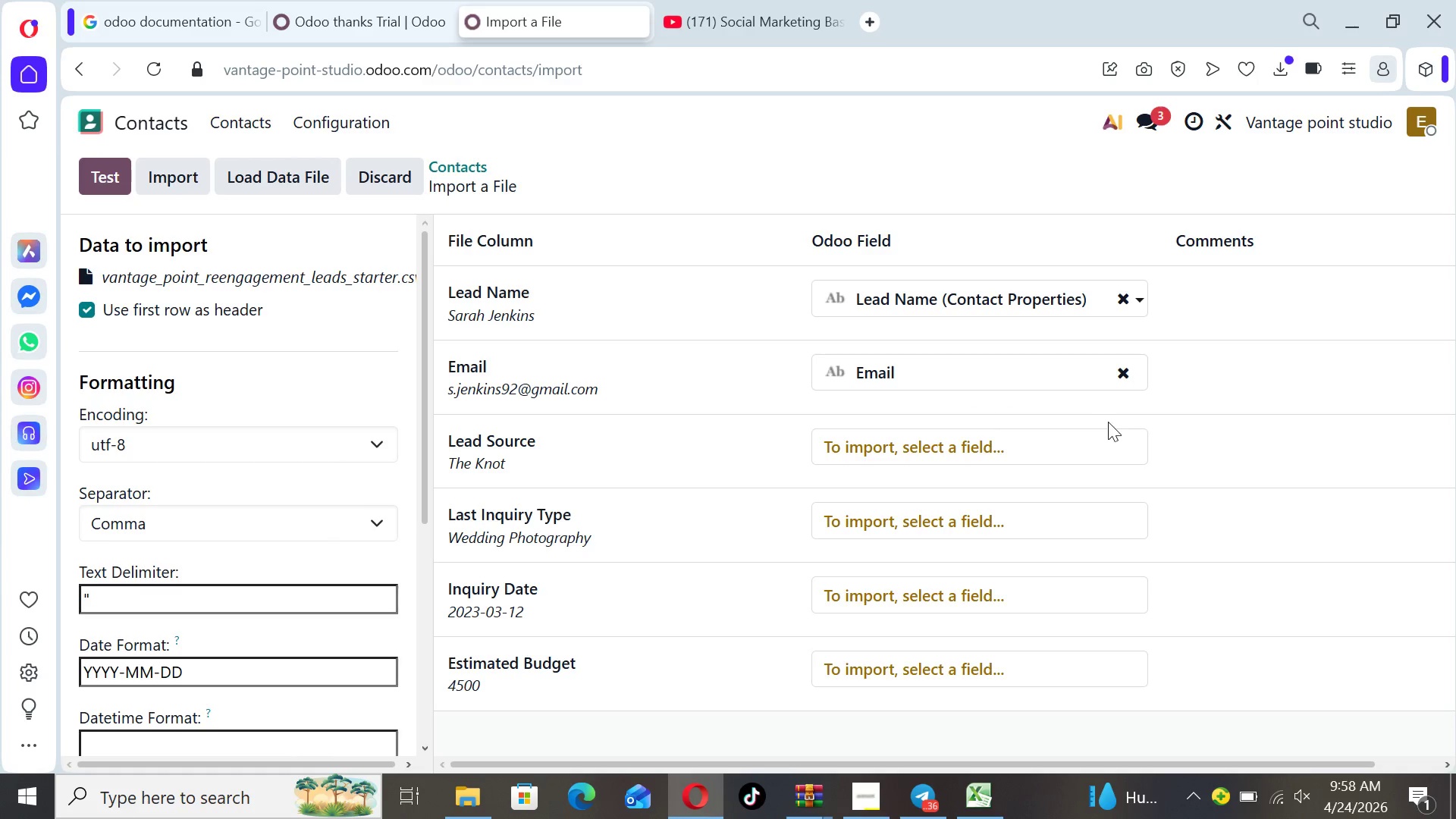 
left_click([1103, 449])
 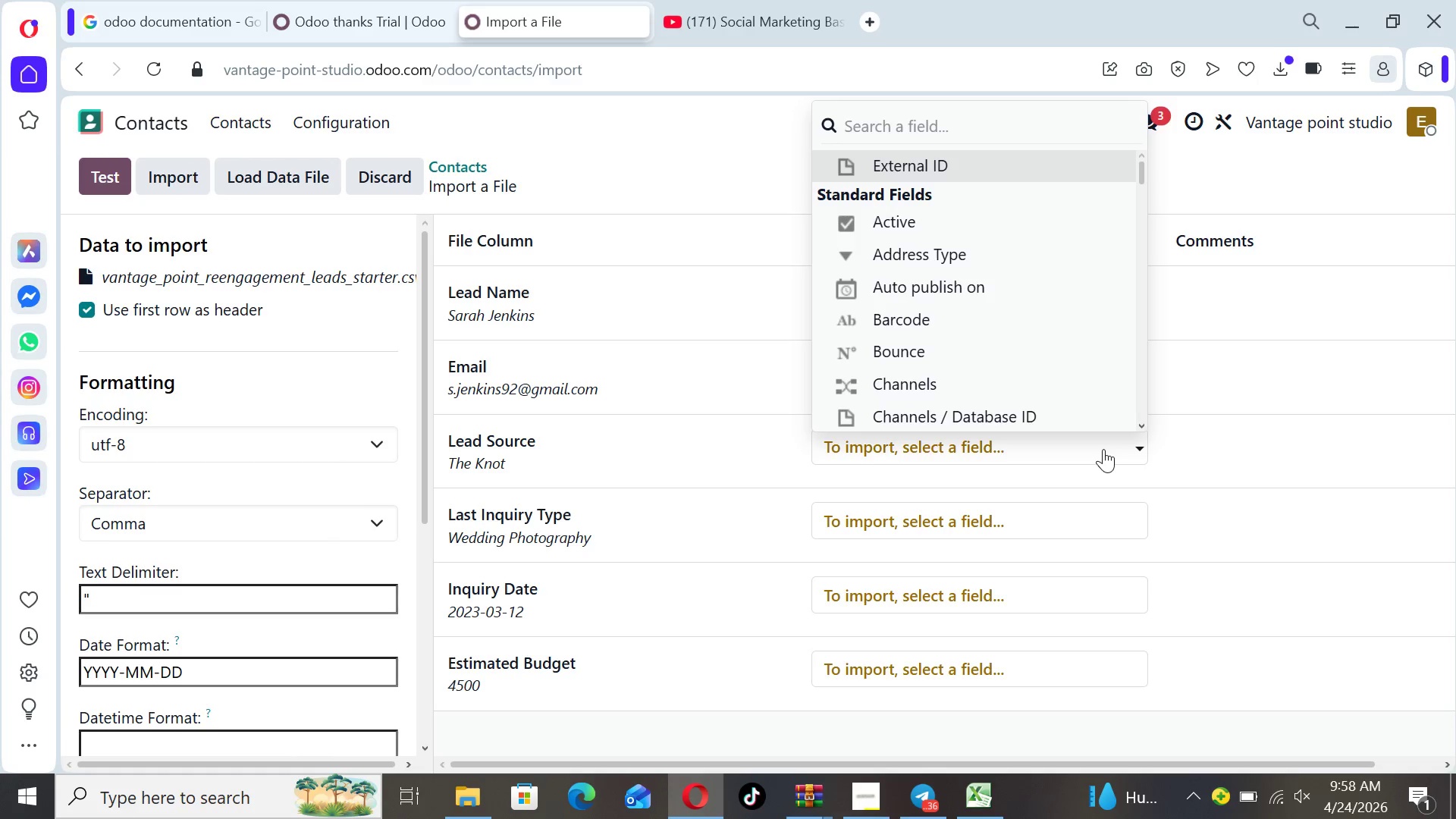 
type(leaead)
 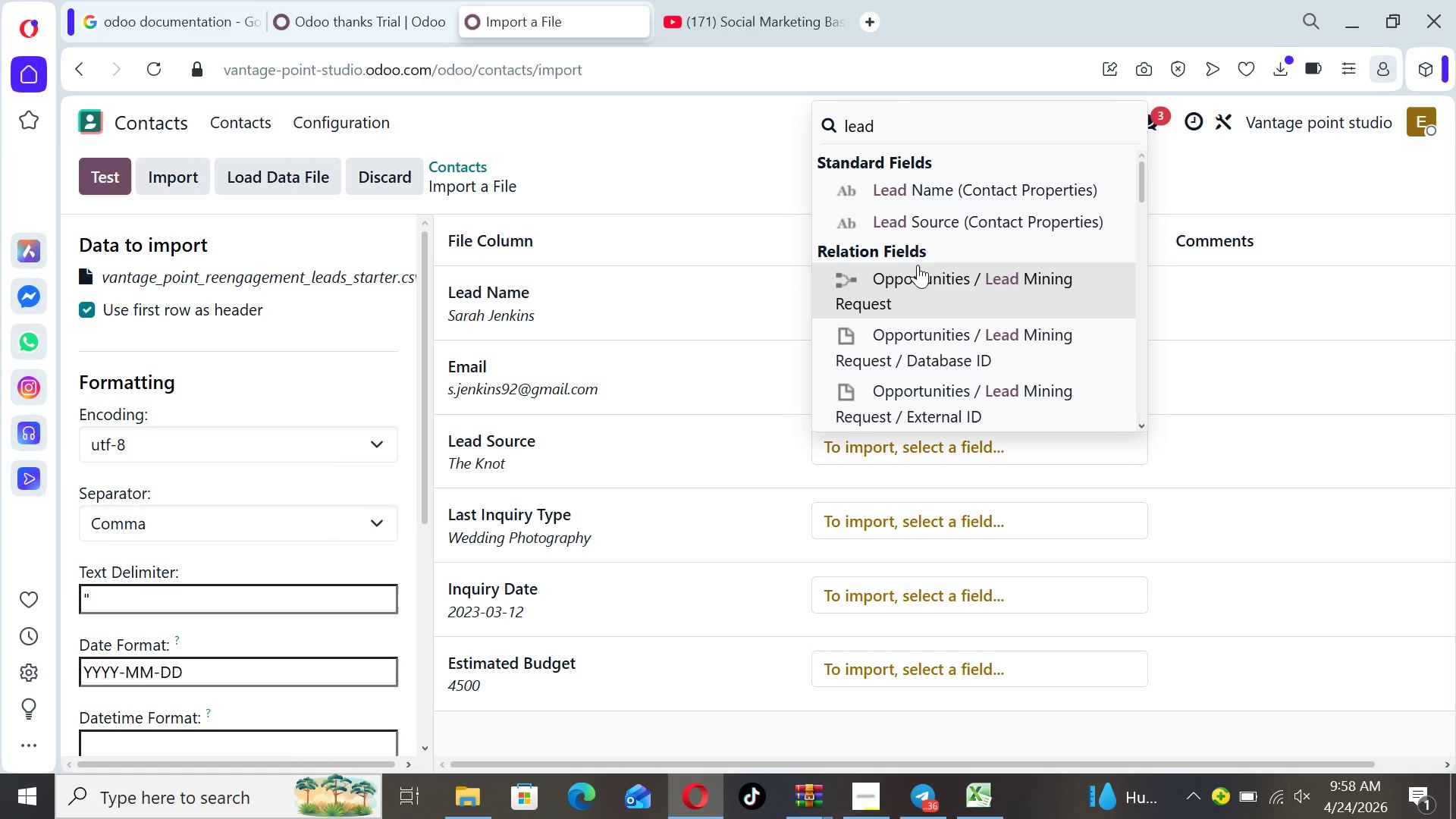 
left_click([921, 211])
 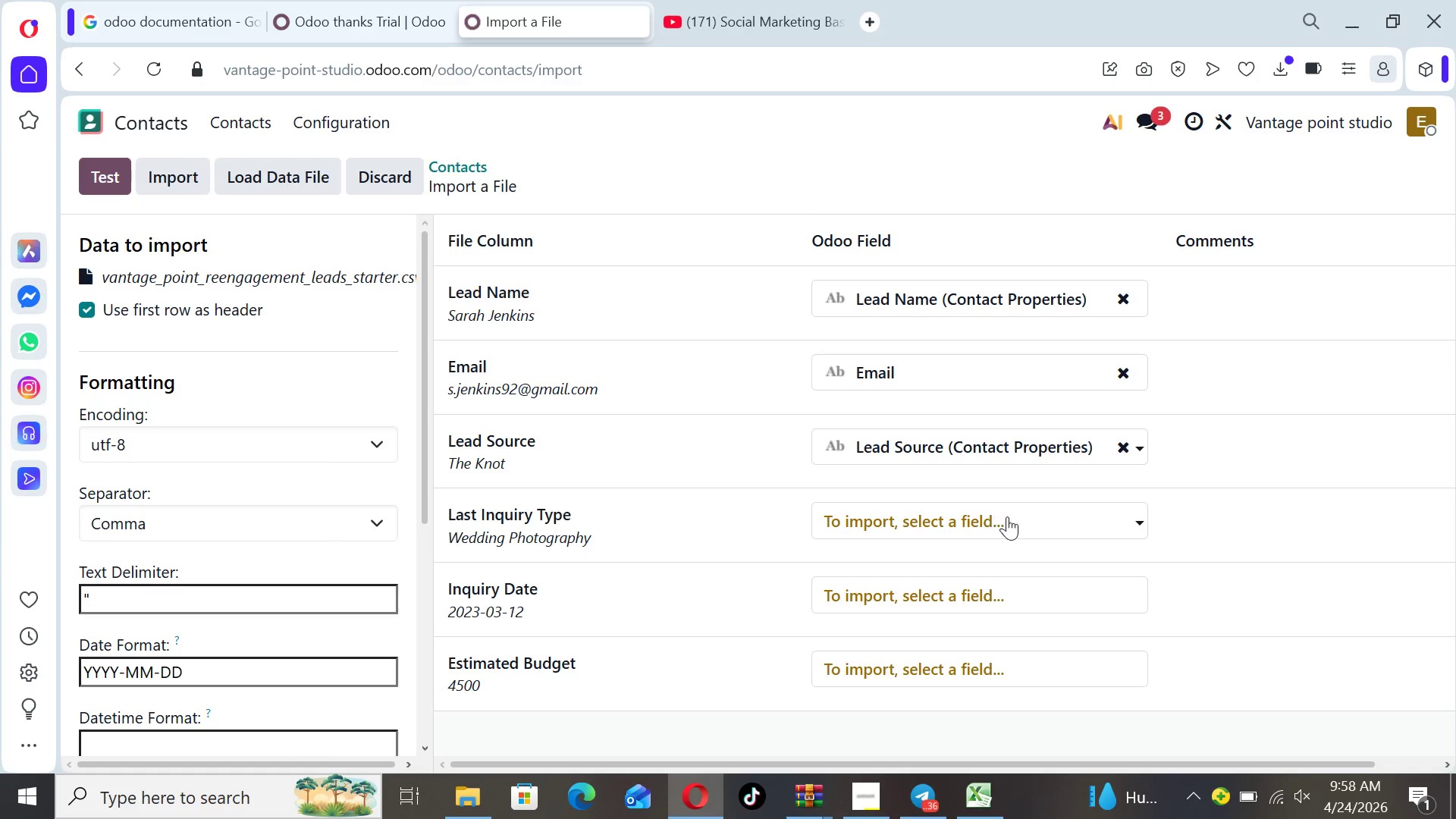 
left_click([1019, 521])
 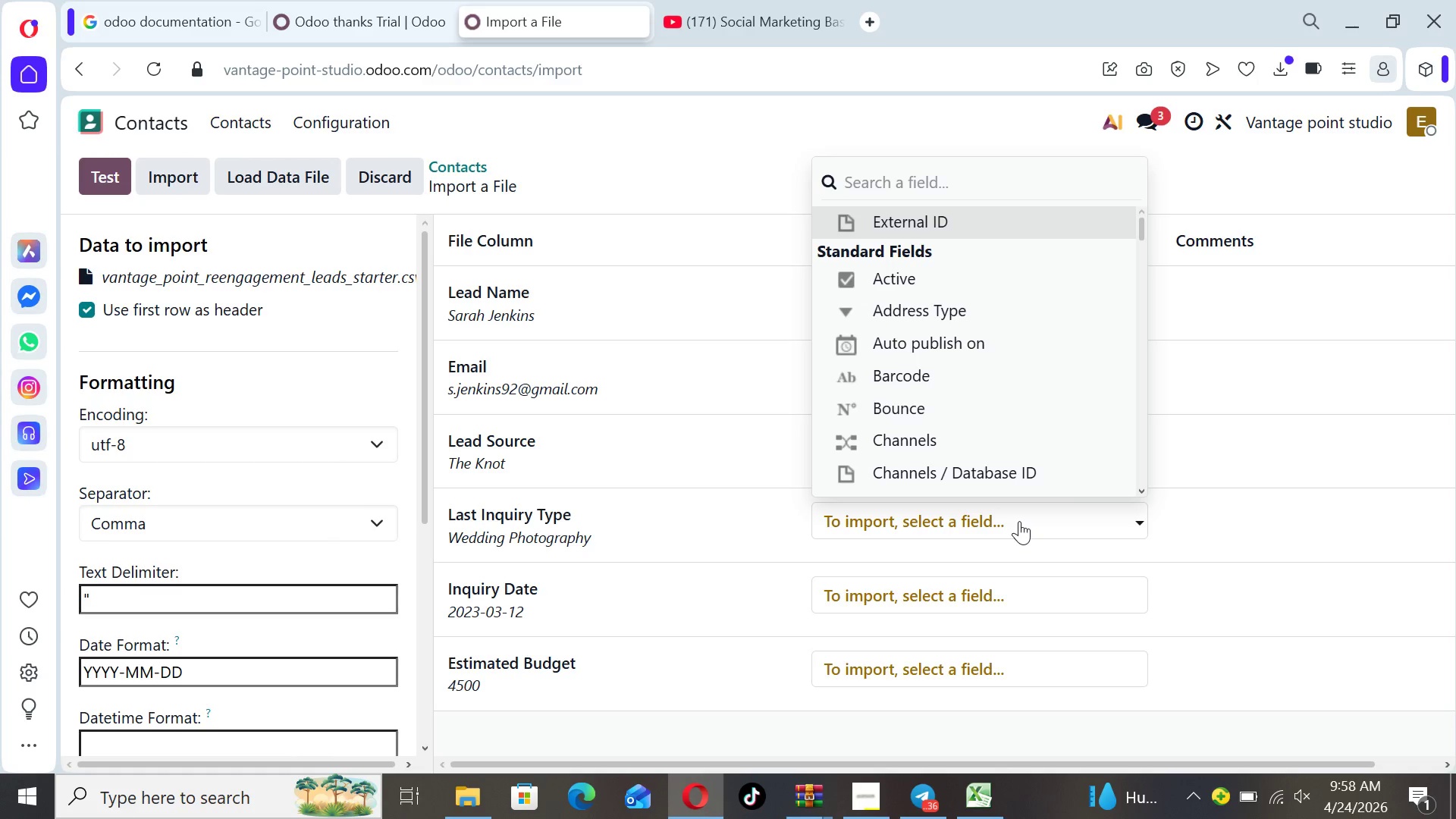 
type(last)
 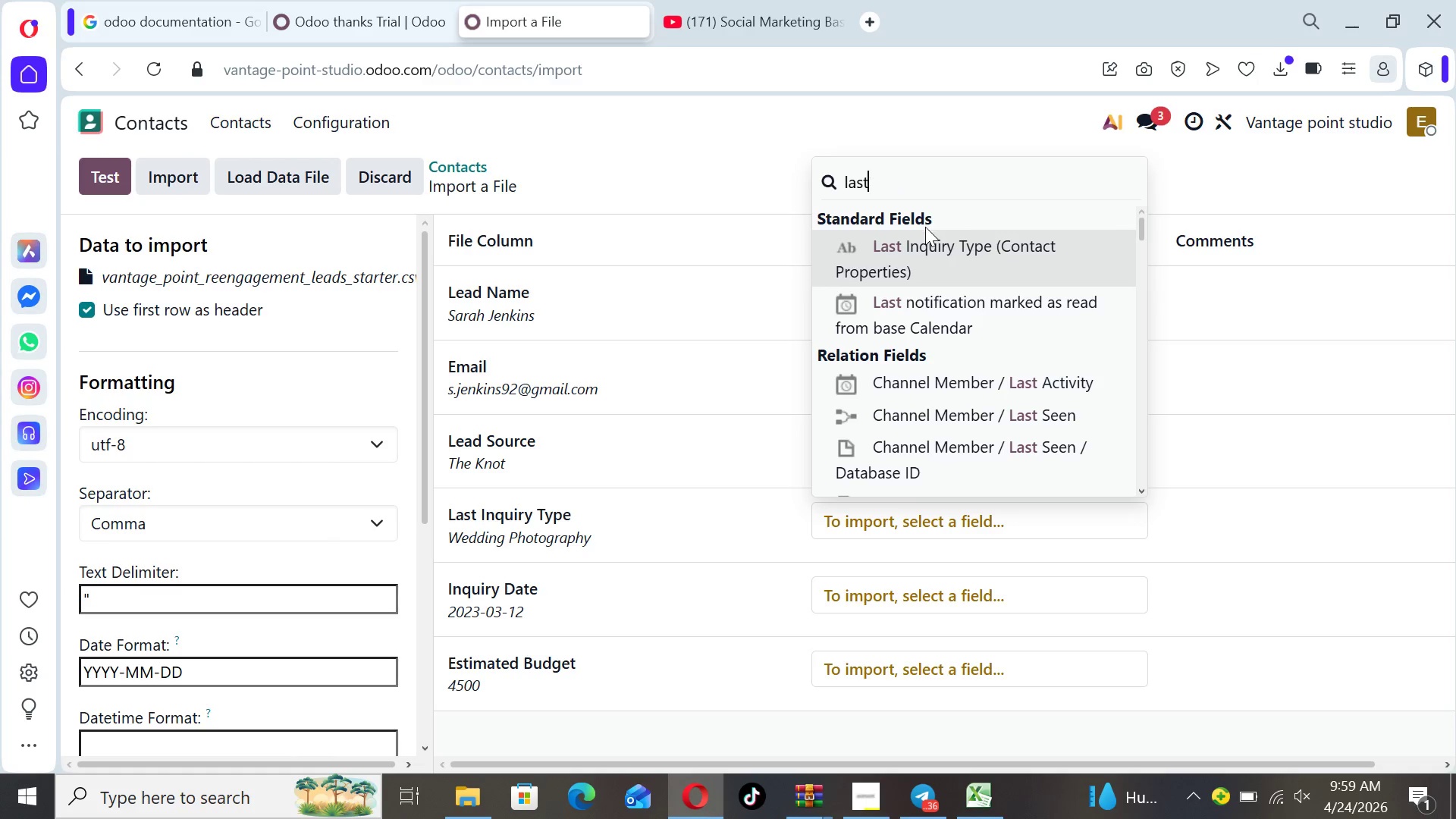 
left_click([925, 233])
 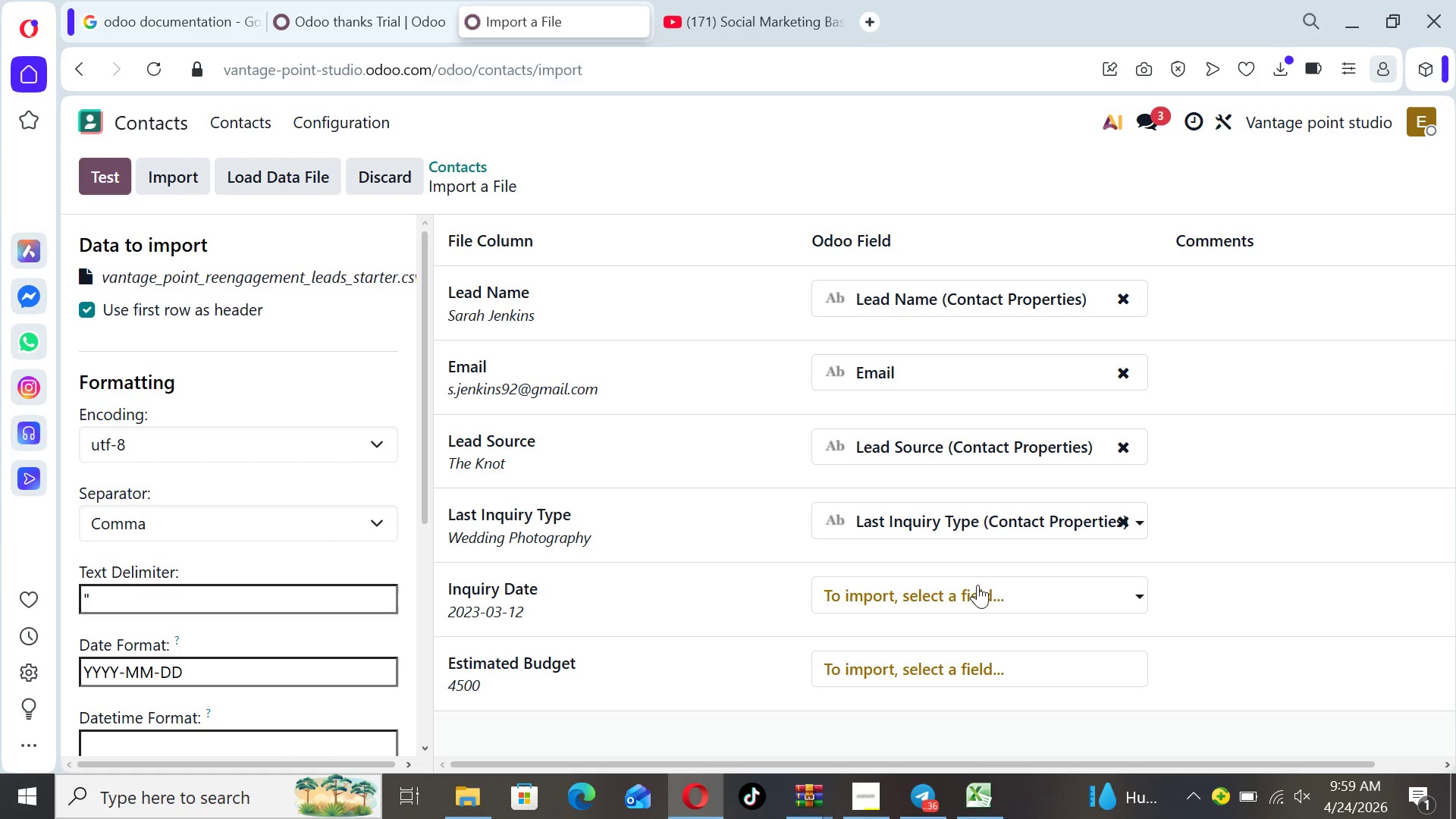 
left_click([977, 586])
 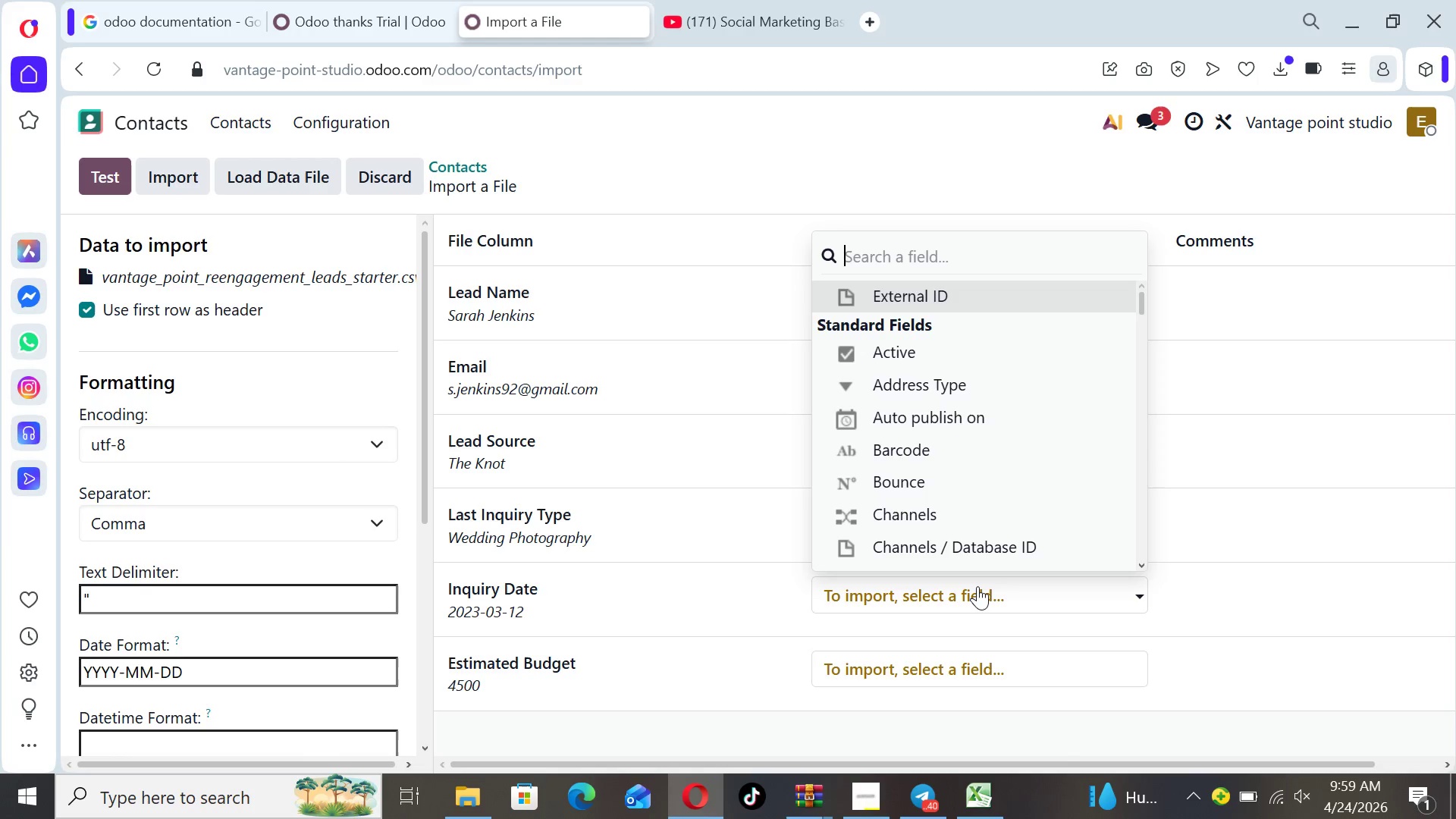 
type(in)
 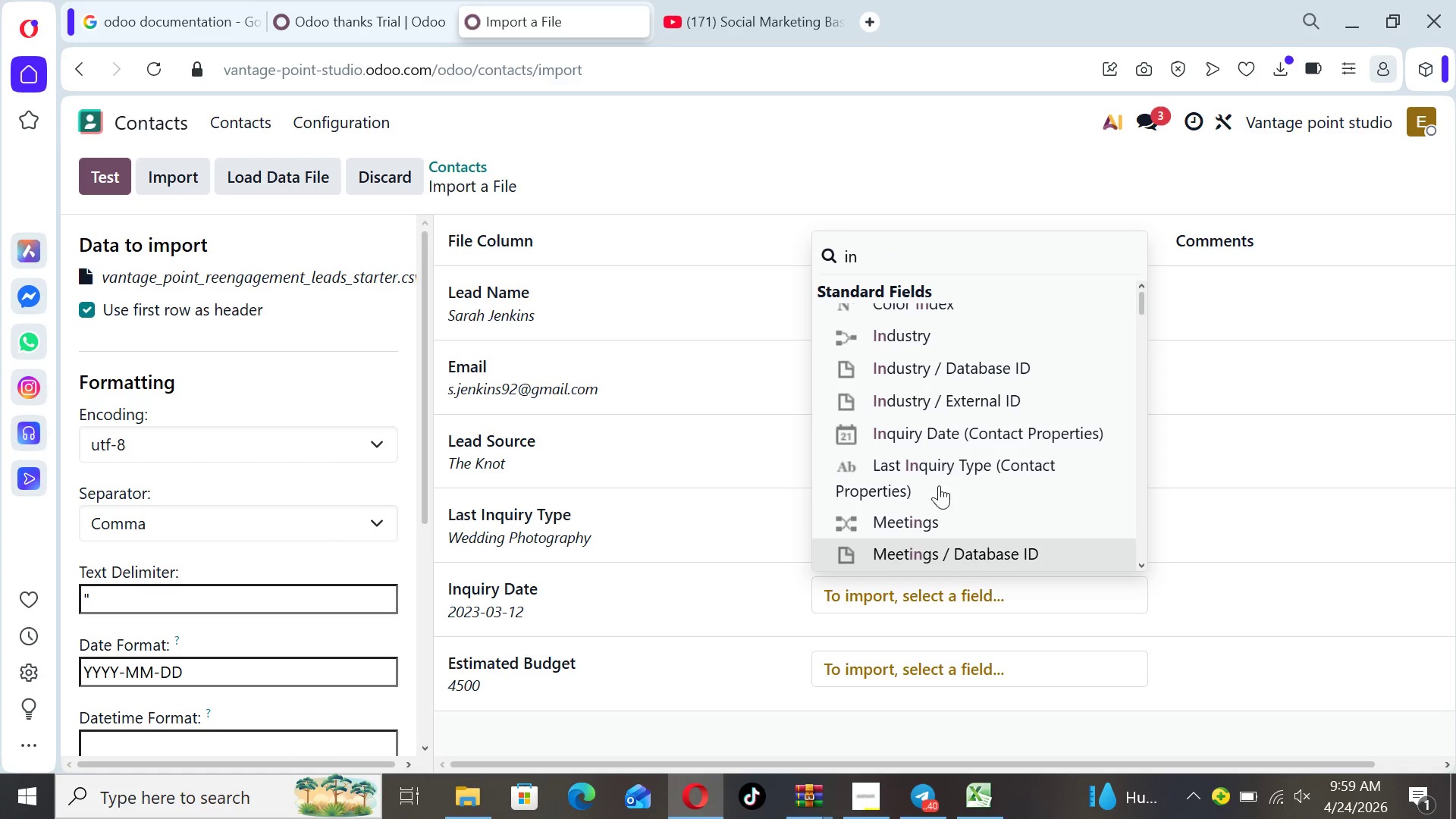 
left_click([919, 441])
 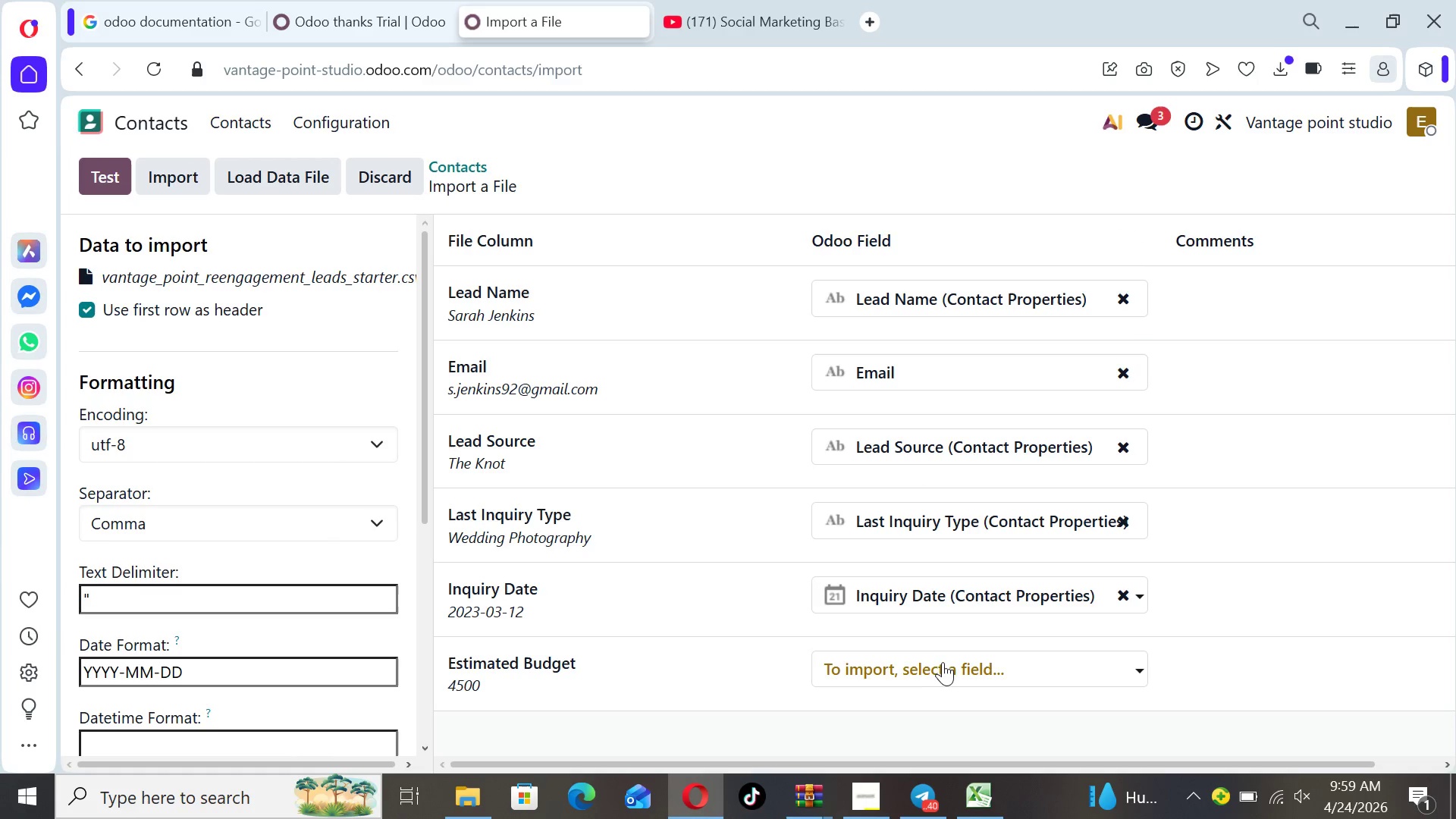 
left_click([944, 664])
 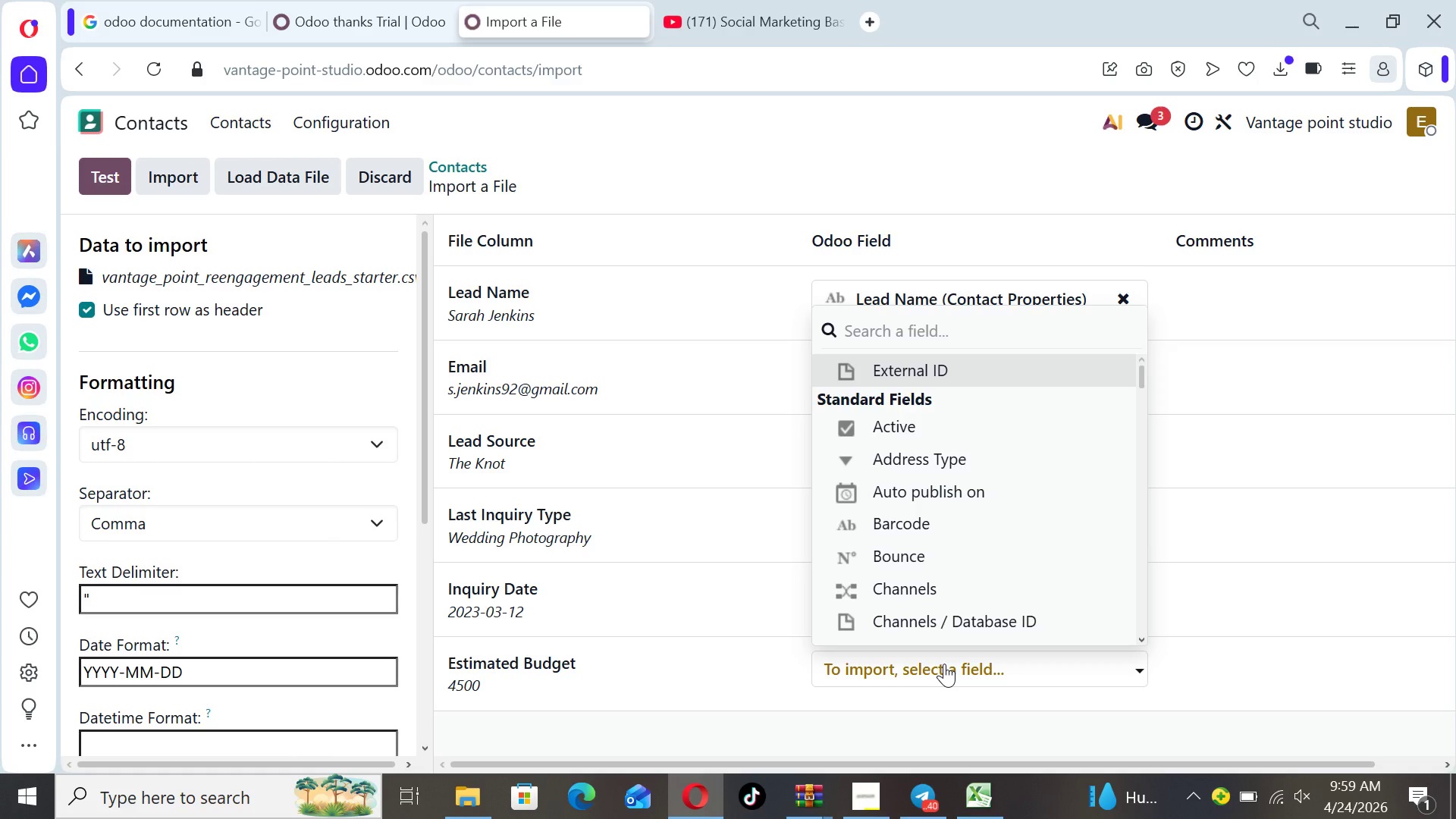 
type(est)
 